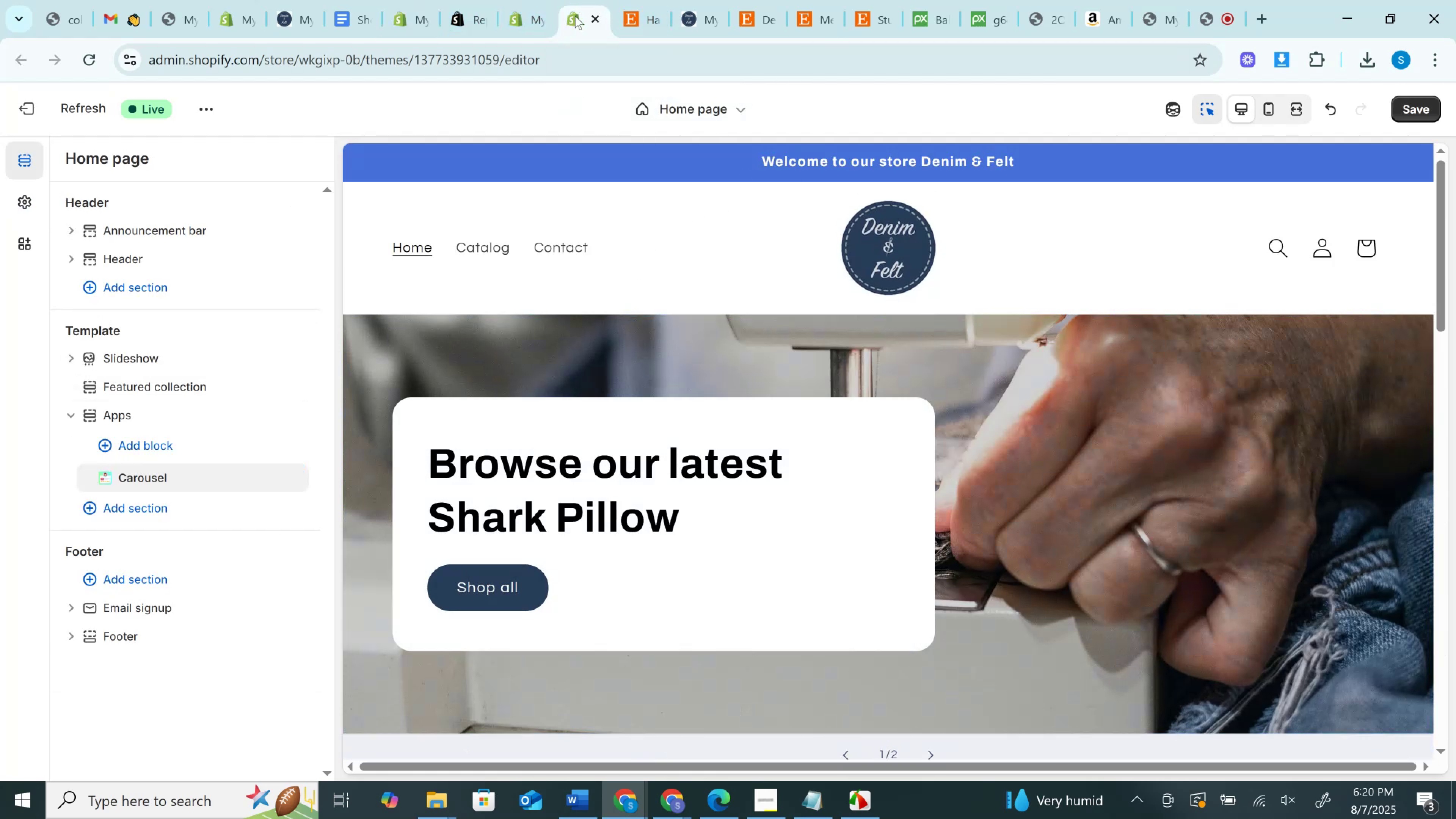 
left_click([600, 18])
 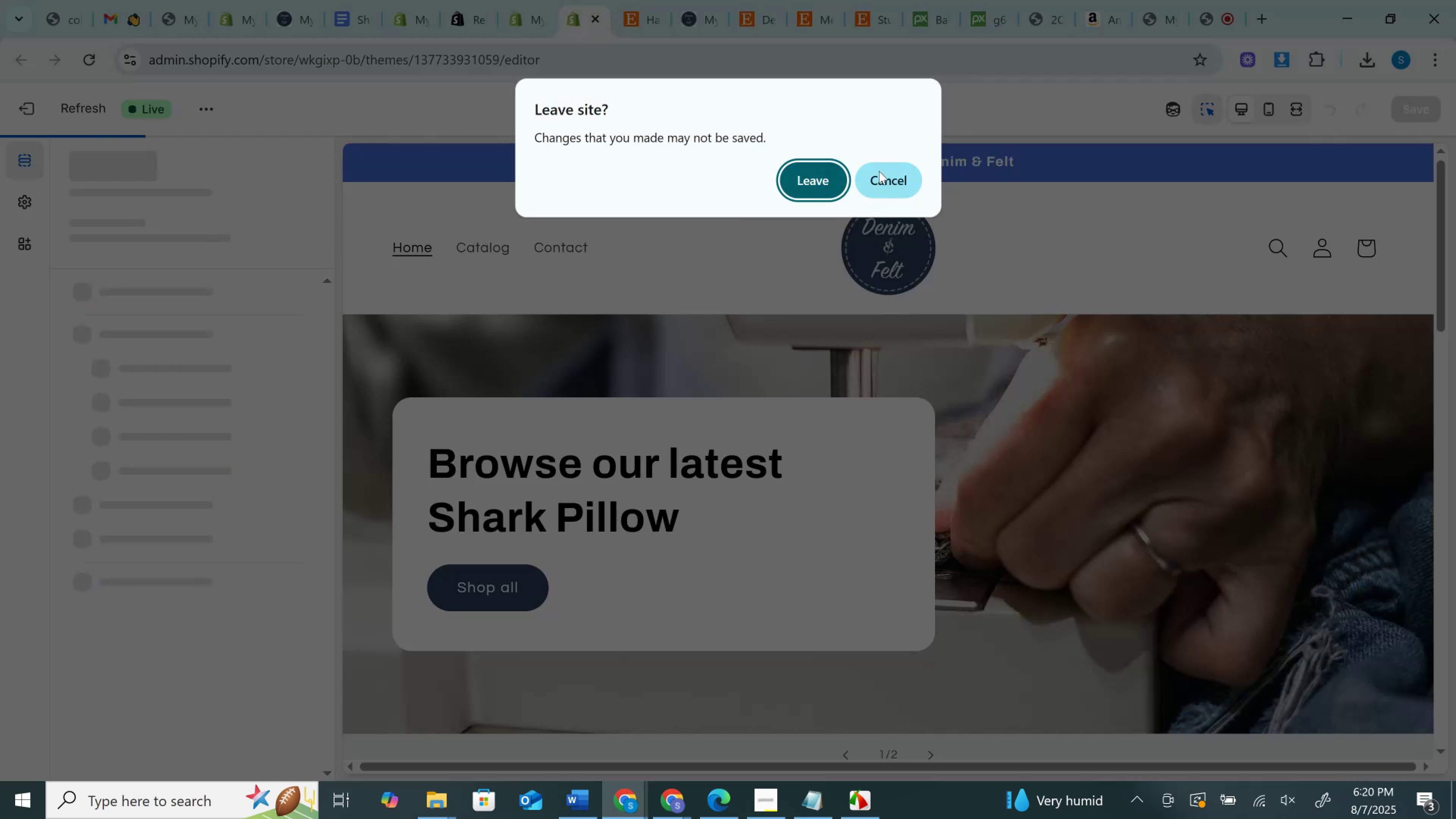 
left_click([885, 184])
 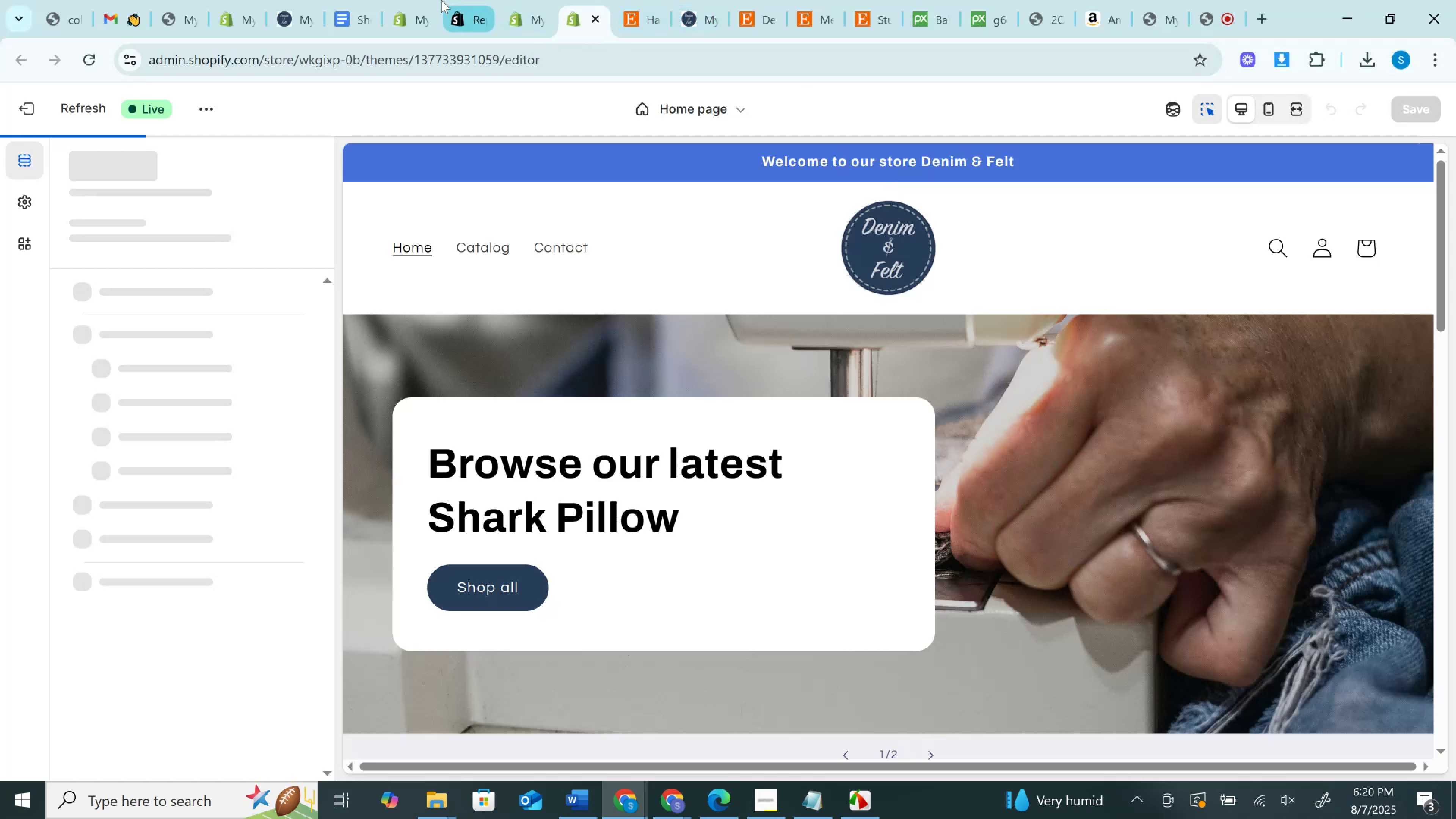 
left_click([420, 0])
 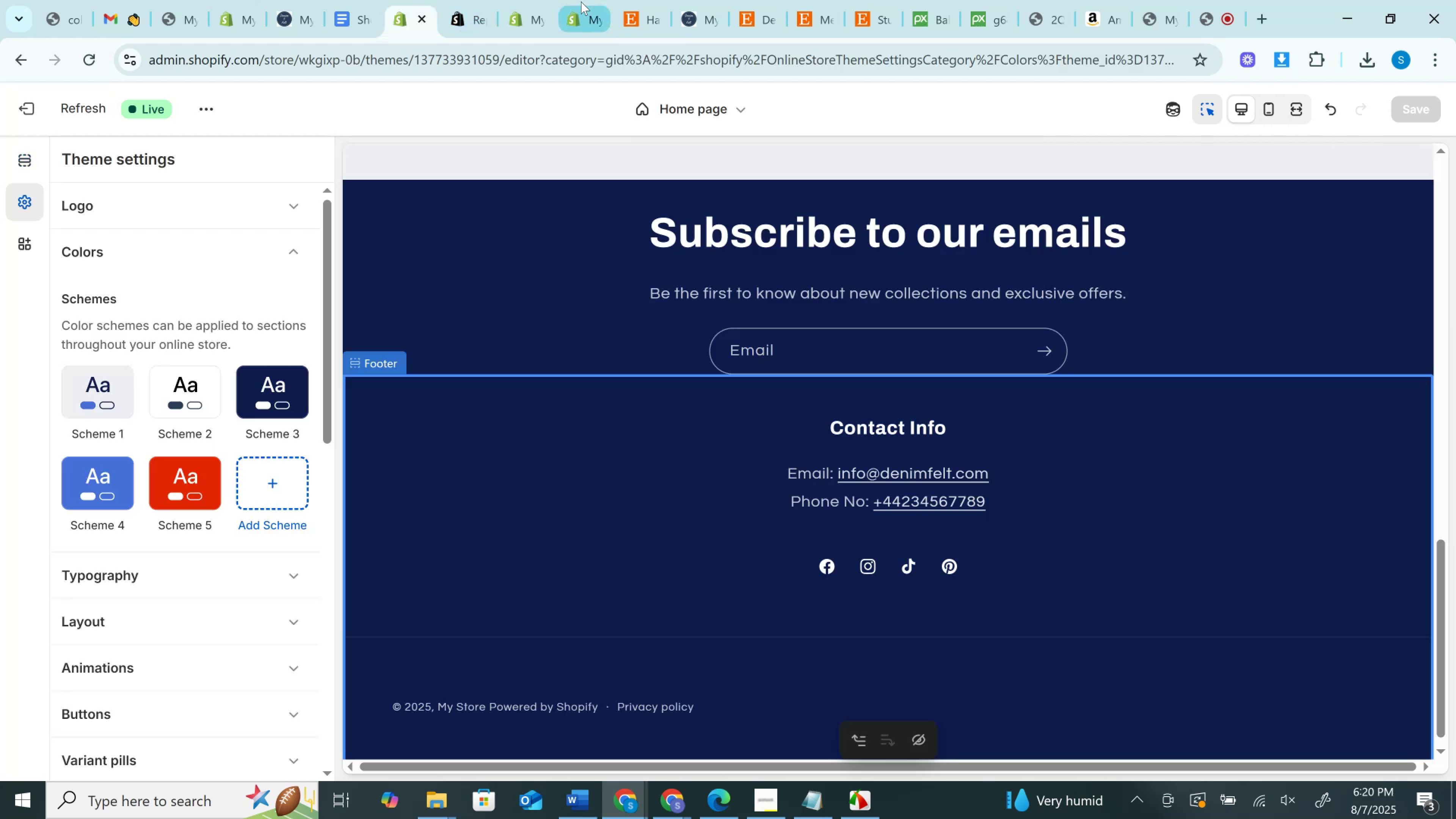 
left_click([602, 0])
 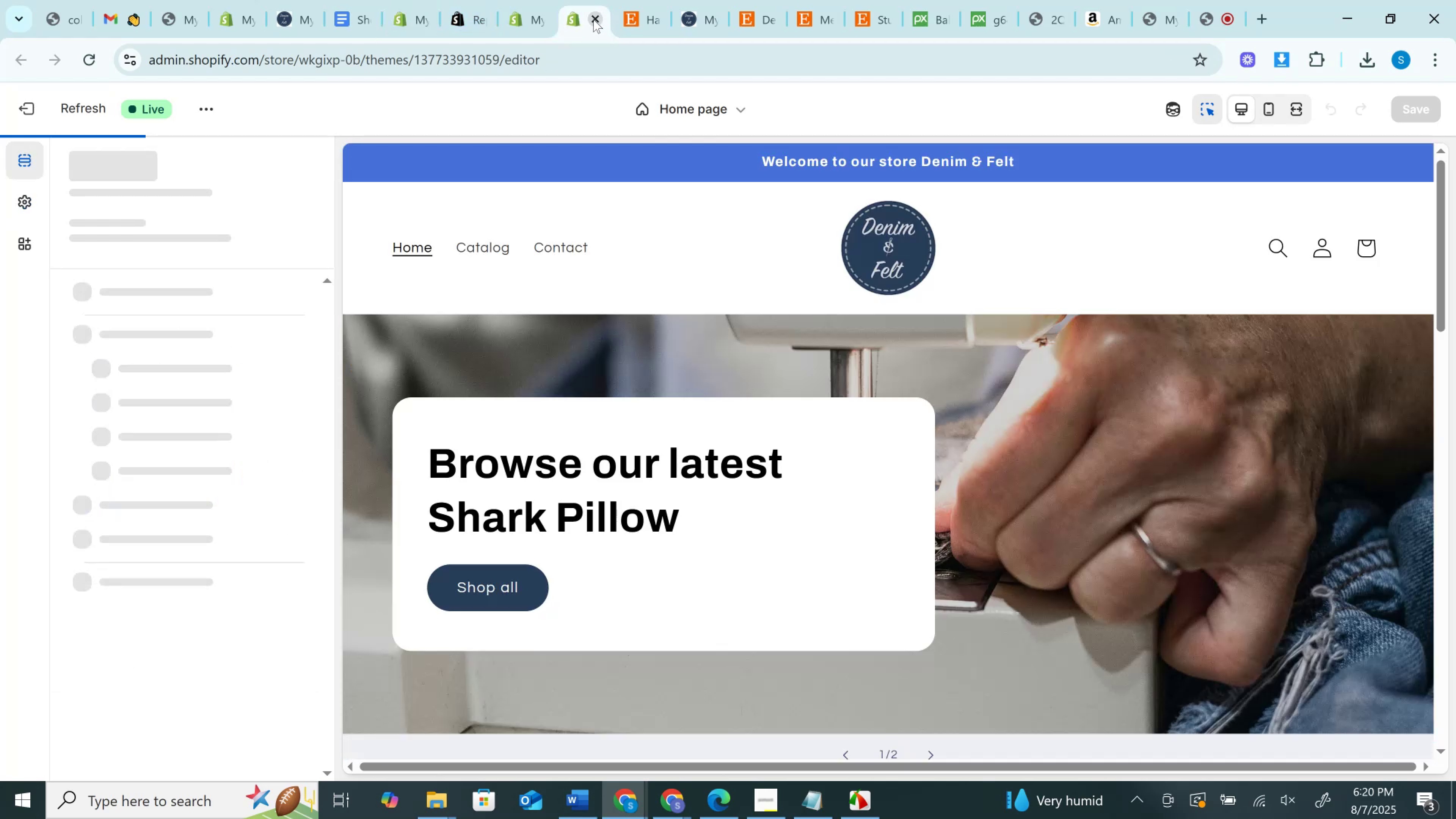 
left_click([593, 19])
 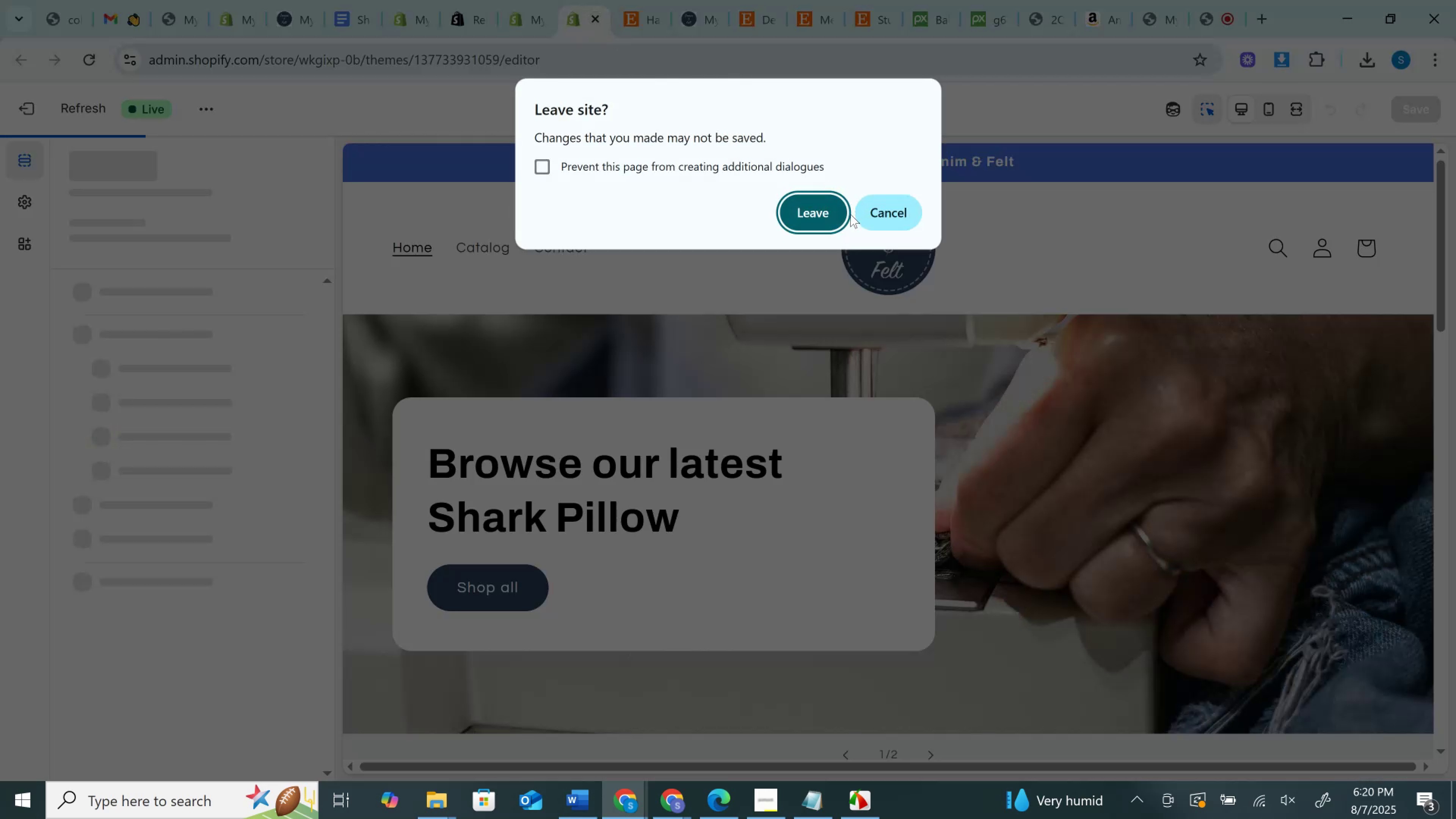 
left_click([811, 214])
 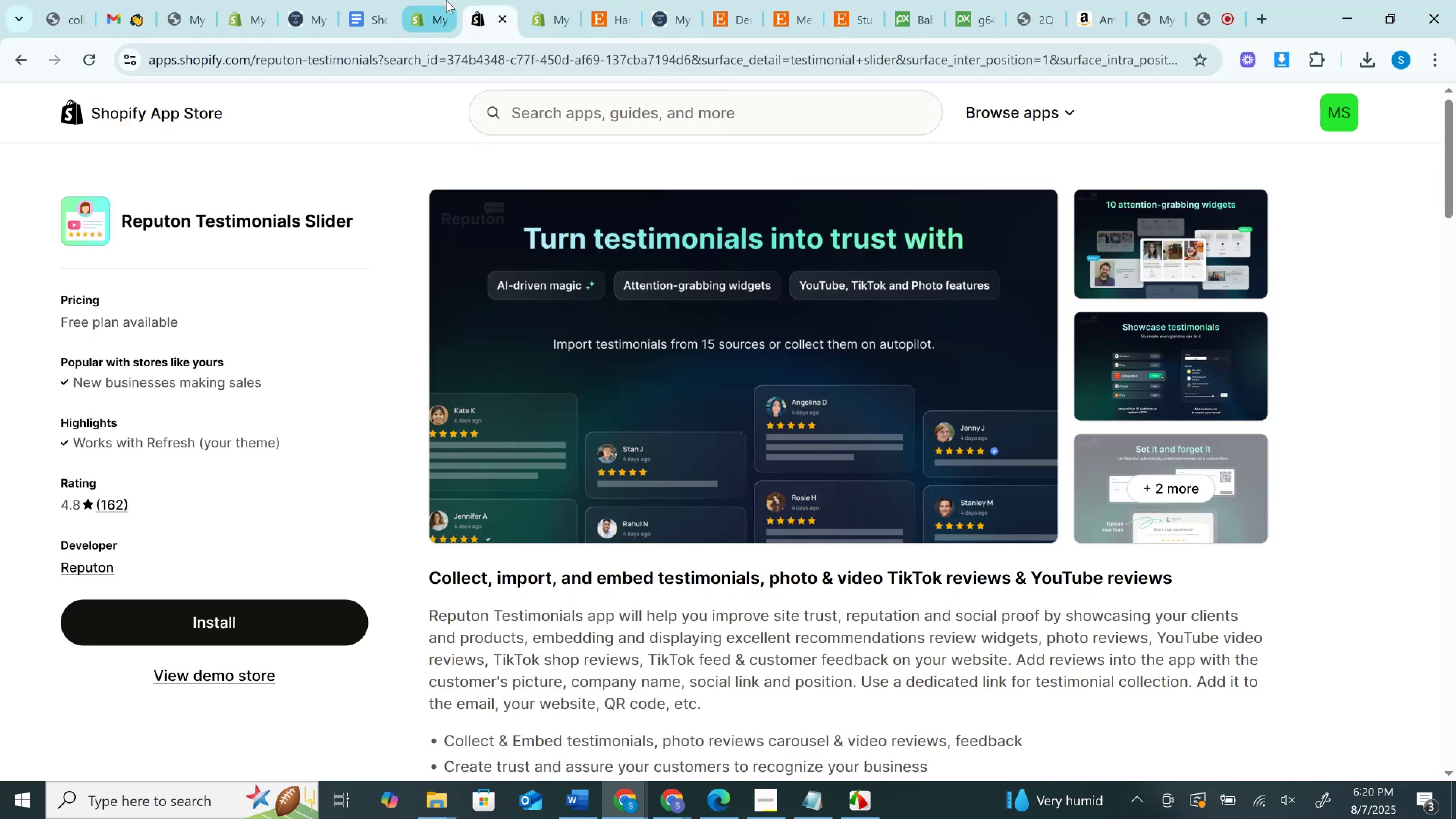 
left_click([438, 0])
 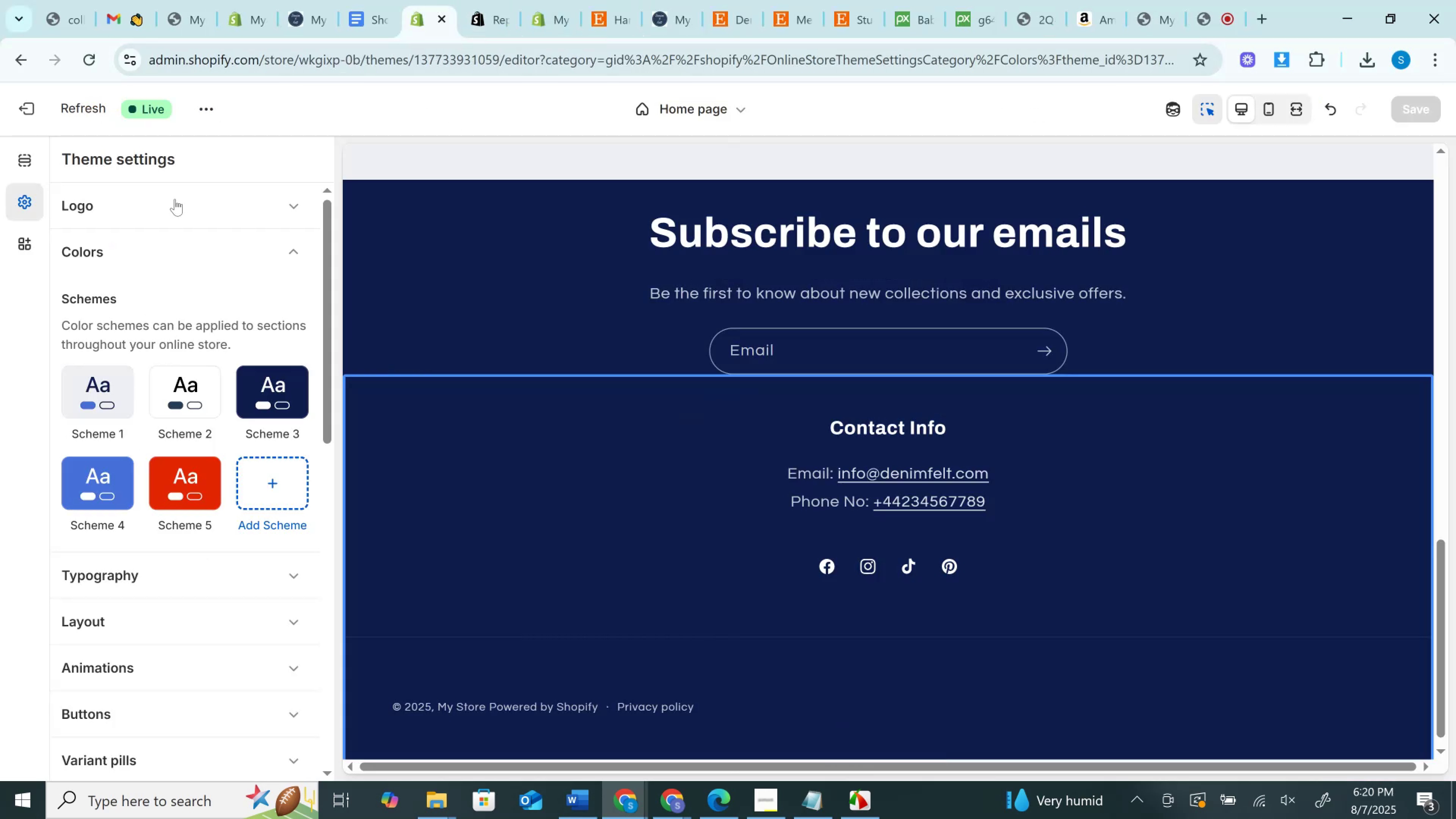 
scroll: coordinate [160, 246], scroll_direction: up, amount: 7.0
 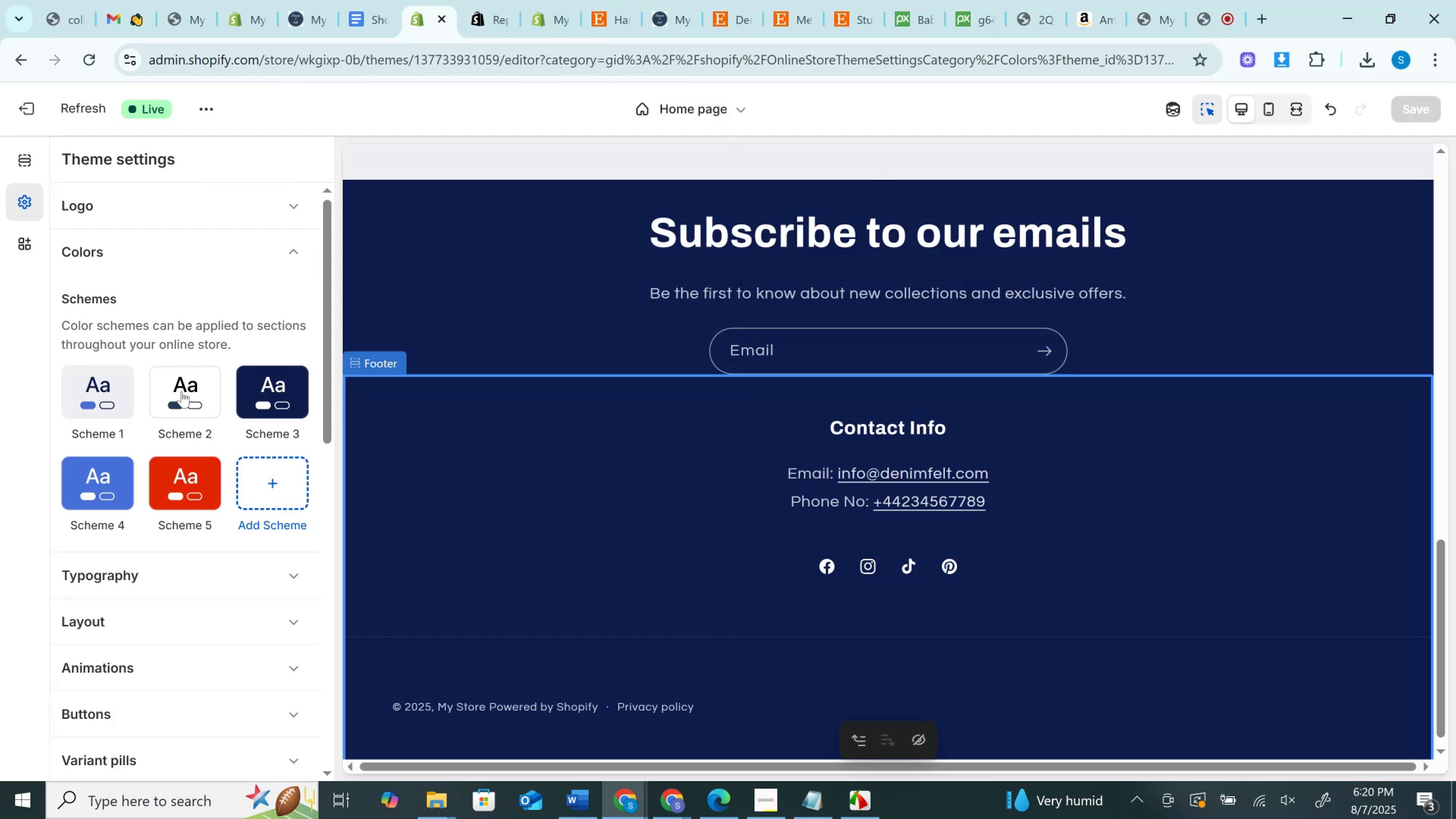 
left_click([182, 391])
 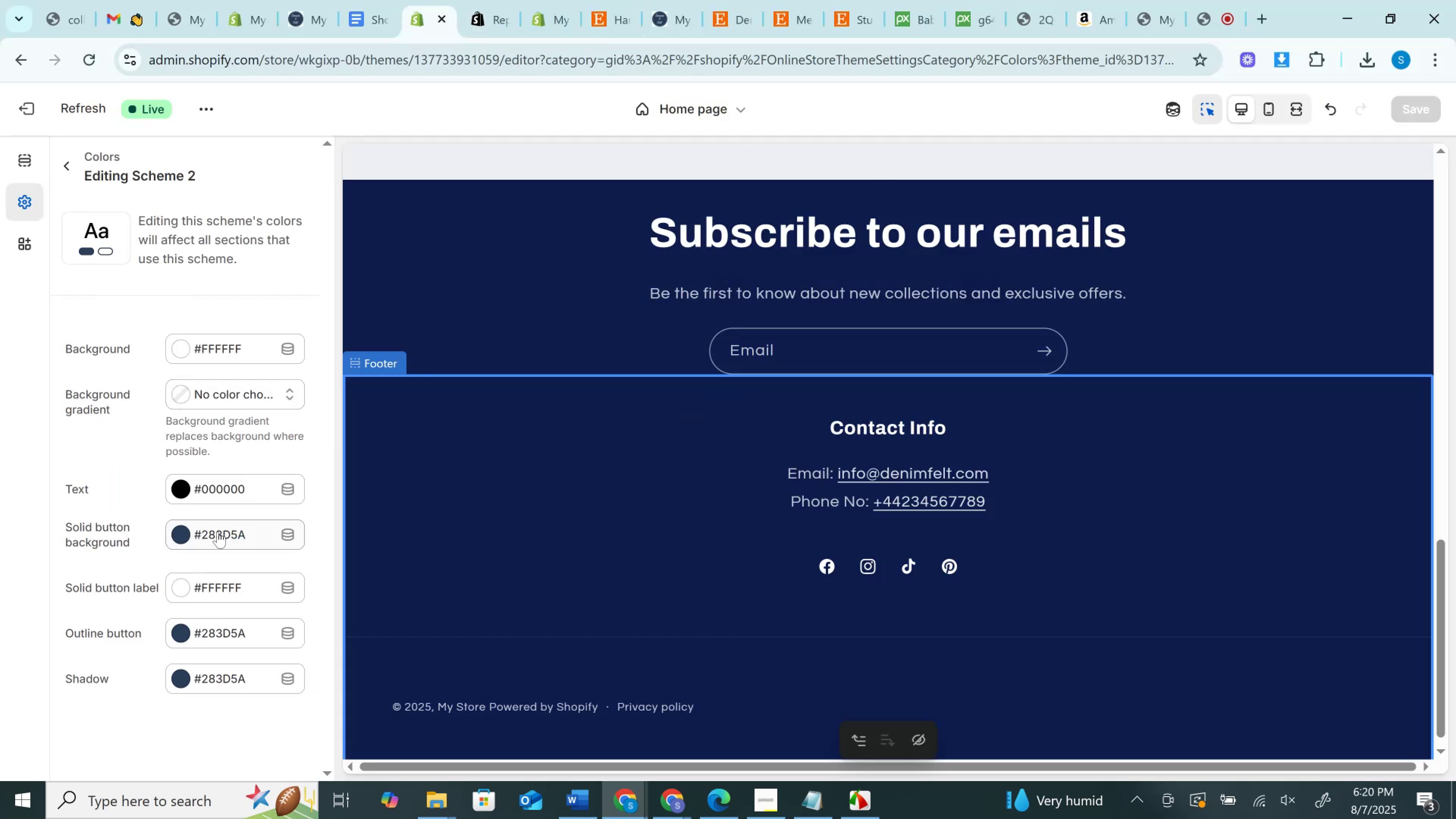 
left_click([220, 543])
 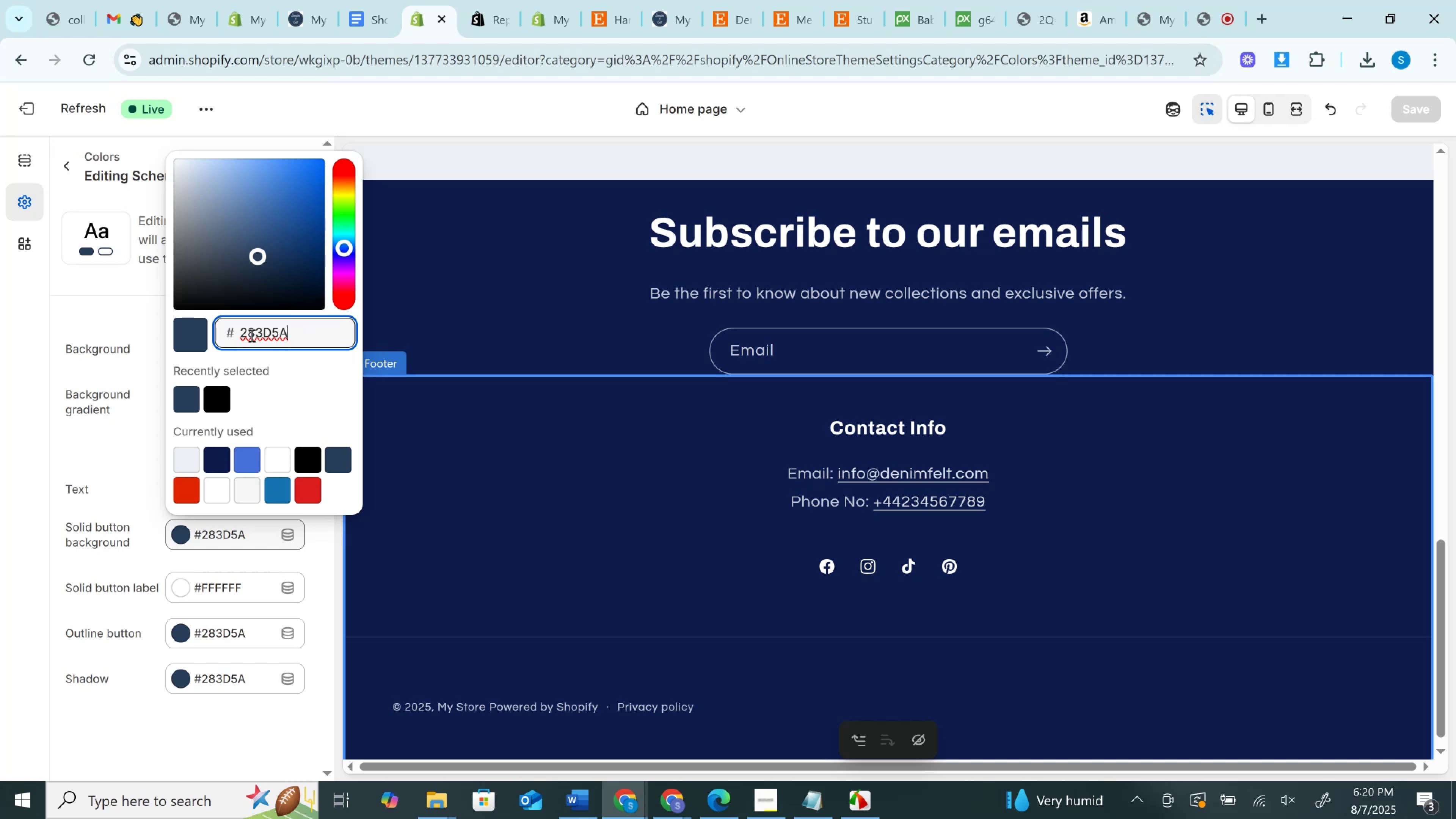 
left_click([241, 335])
 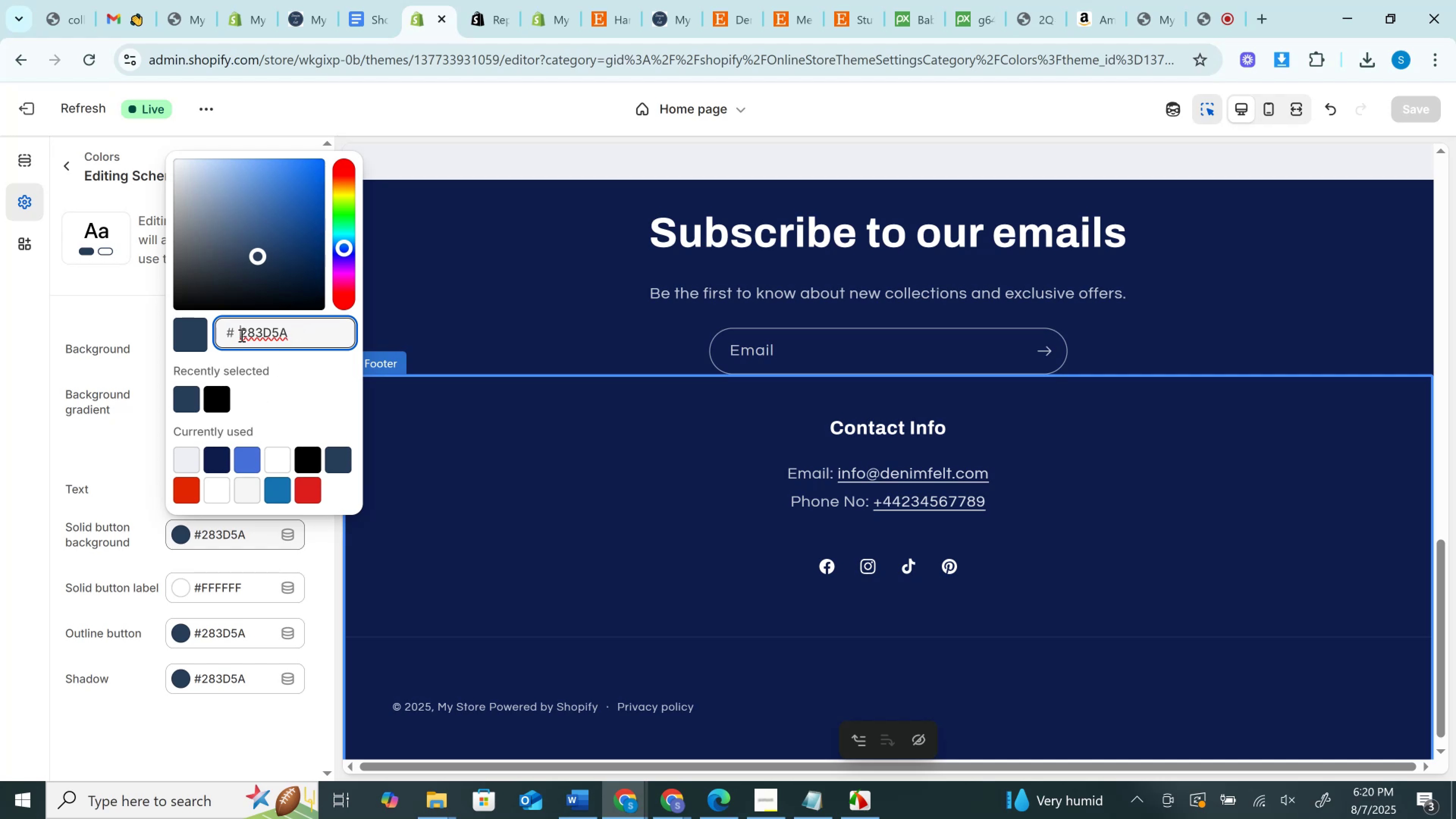 
key(Backspace)
 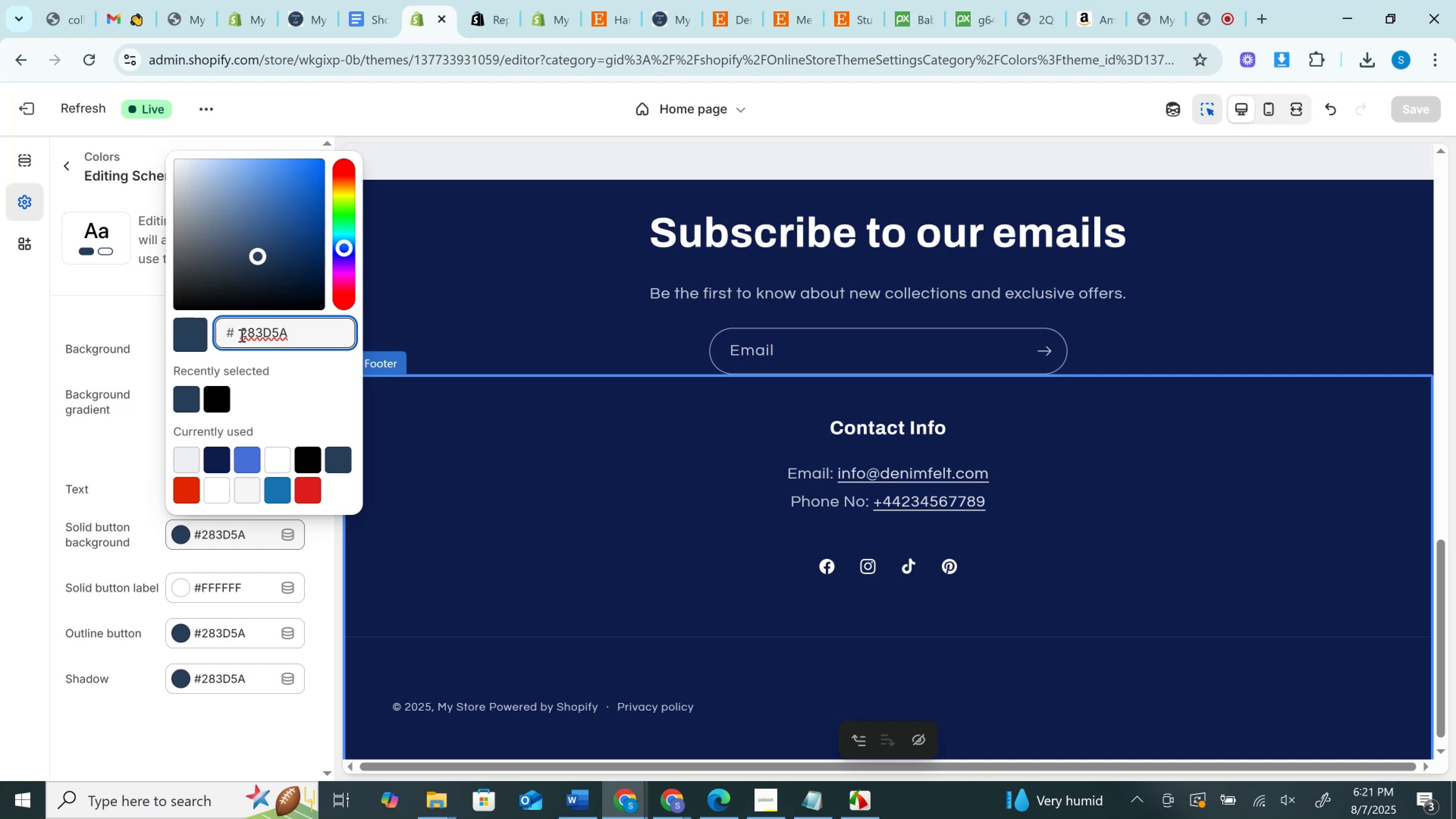 
double_click([241, 335])
 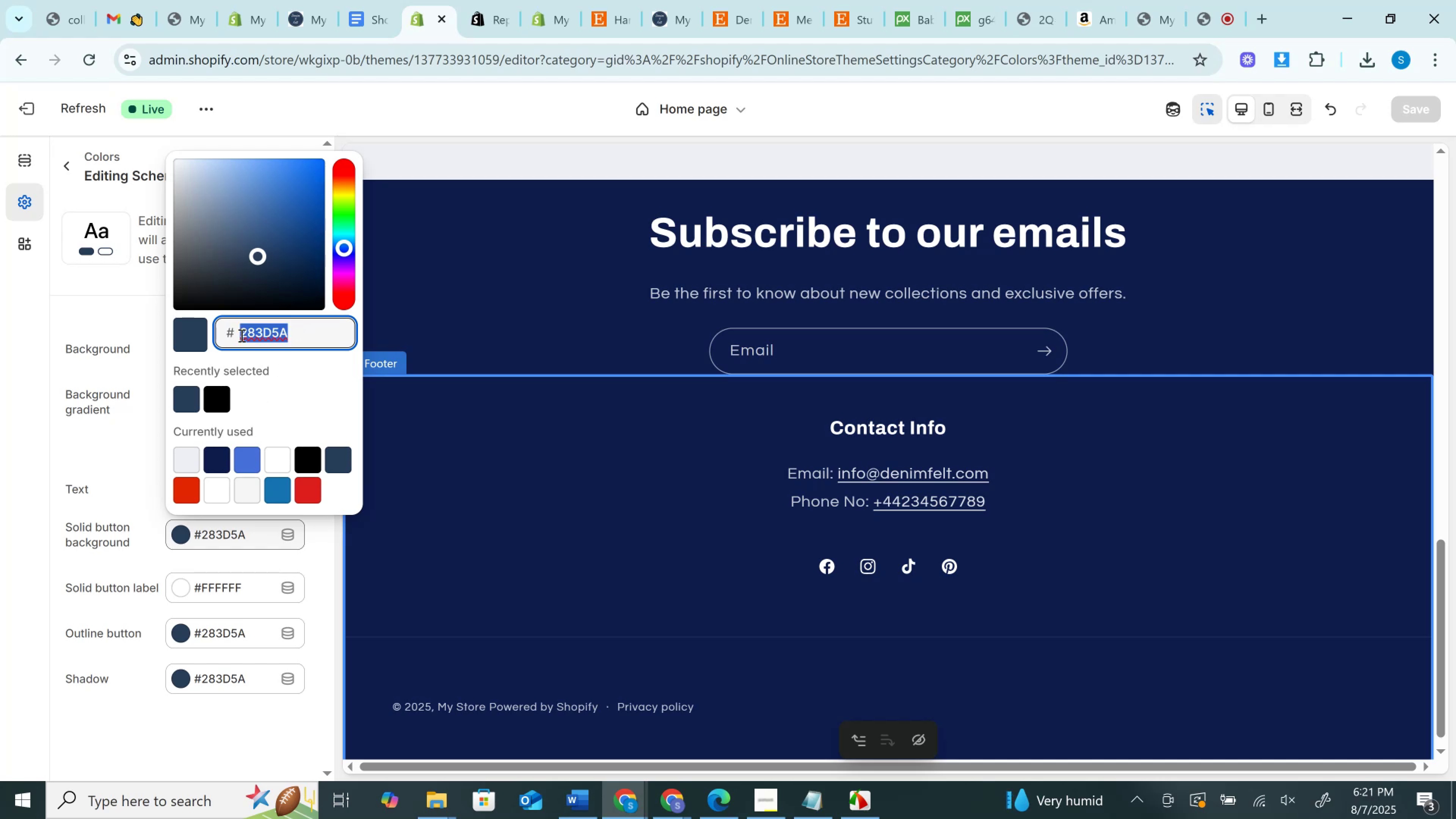 
key(Control+C)
 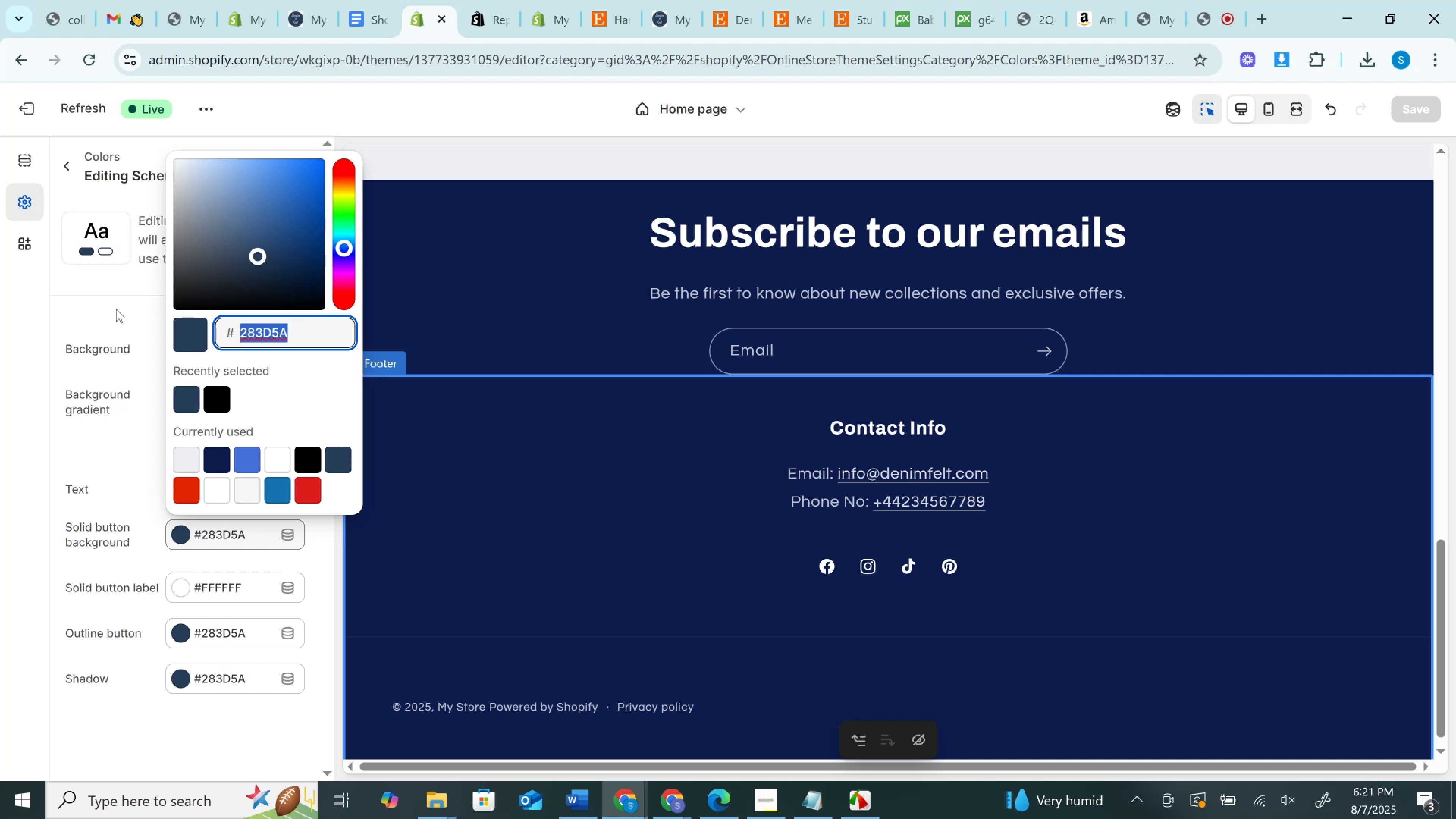 
left_click([118, 304])
 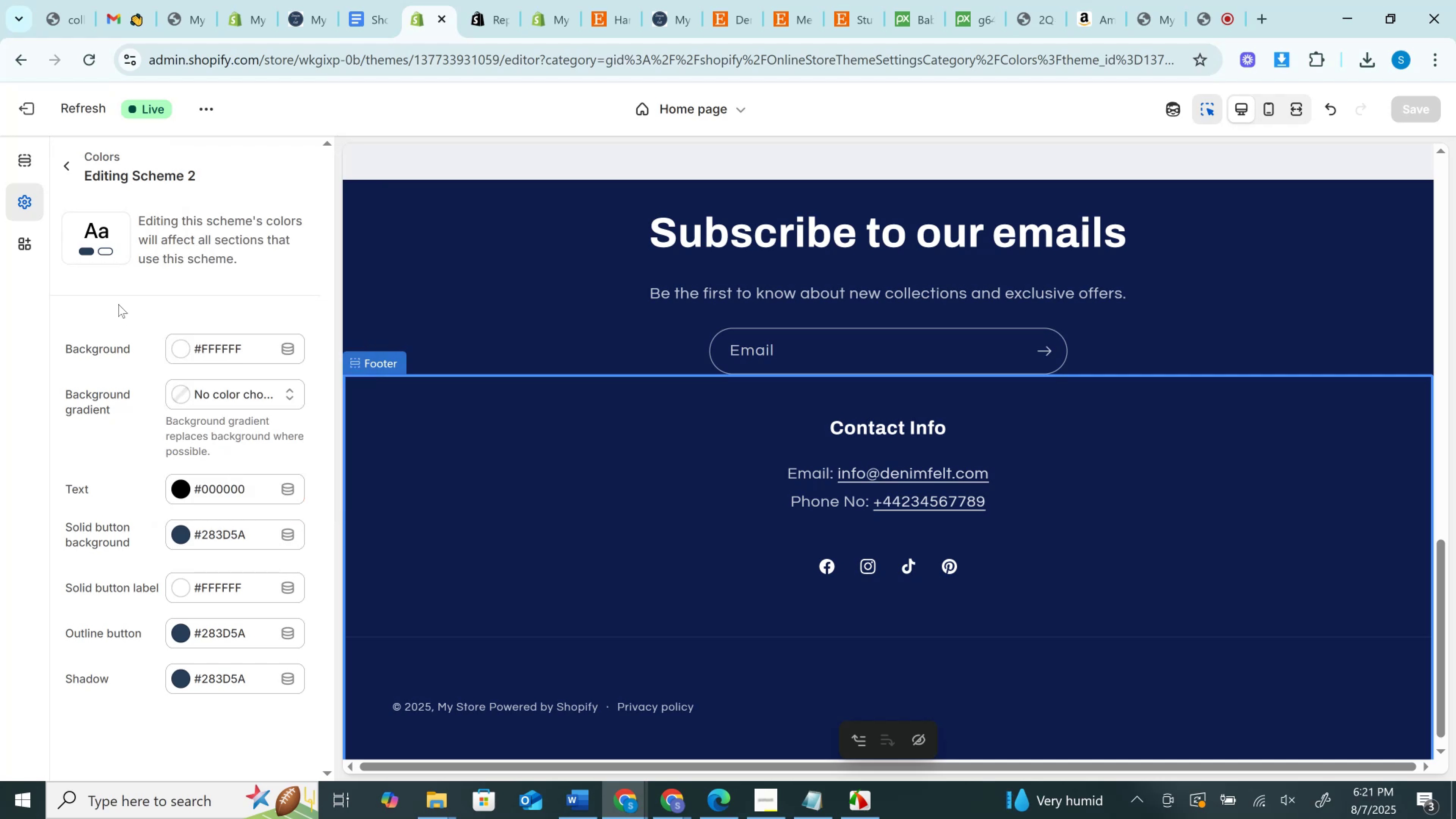 
scroll: coordinate [94, 240], scroll_direction: up, amount: 4.0
 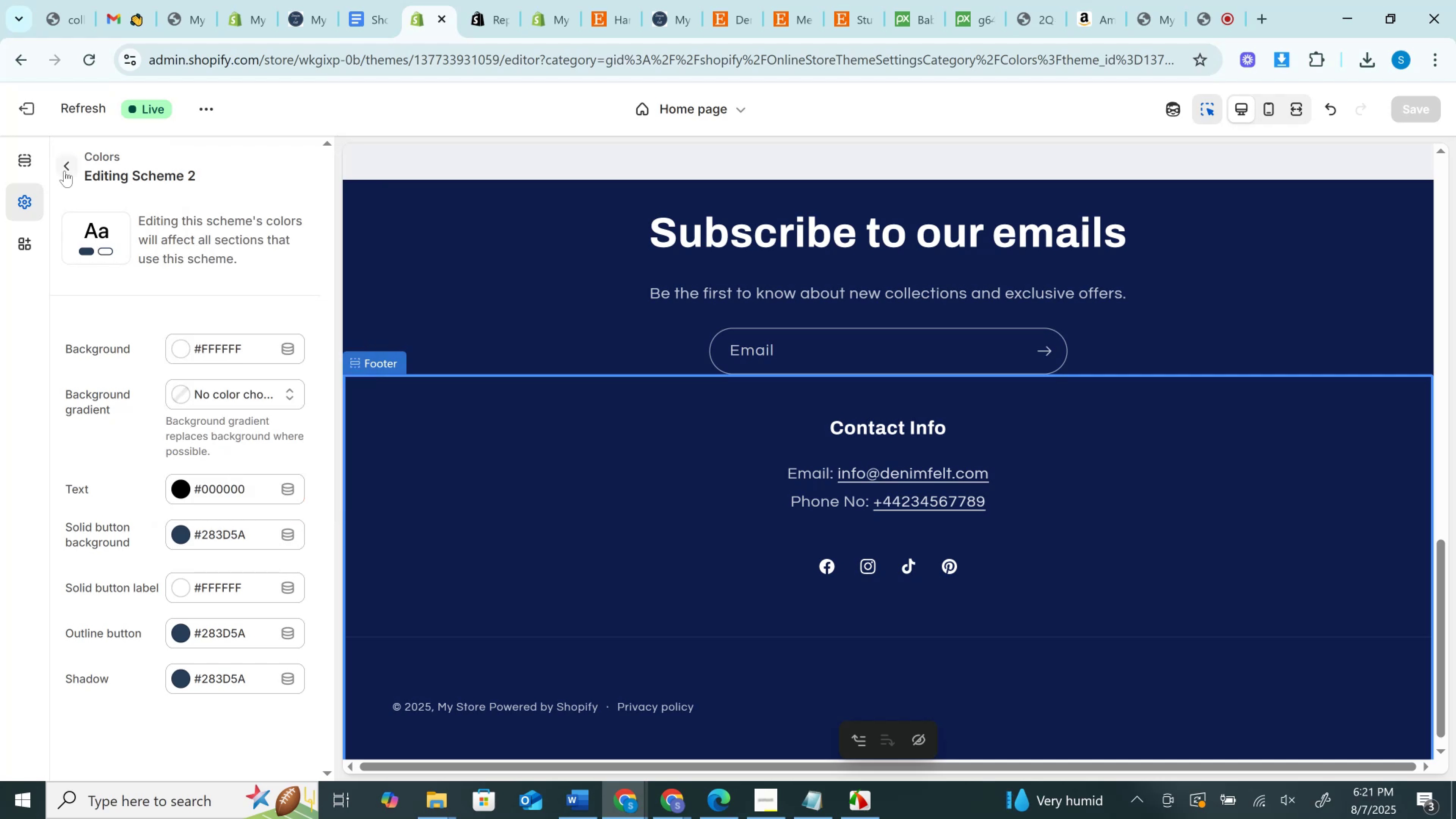 
left_click([64, 171])
 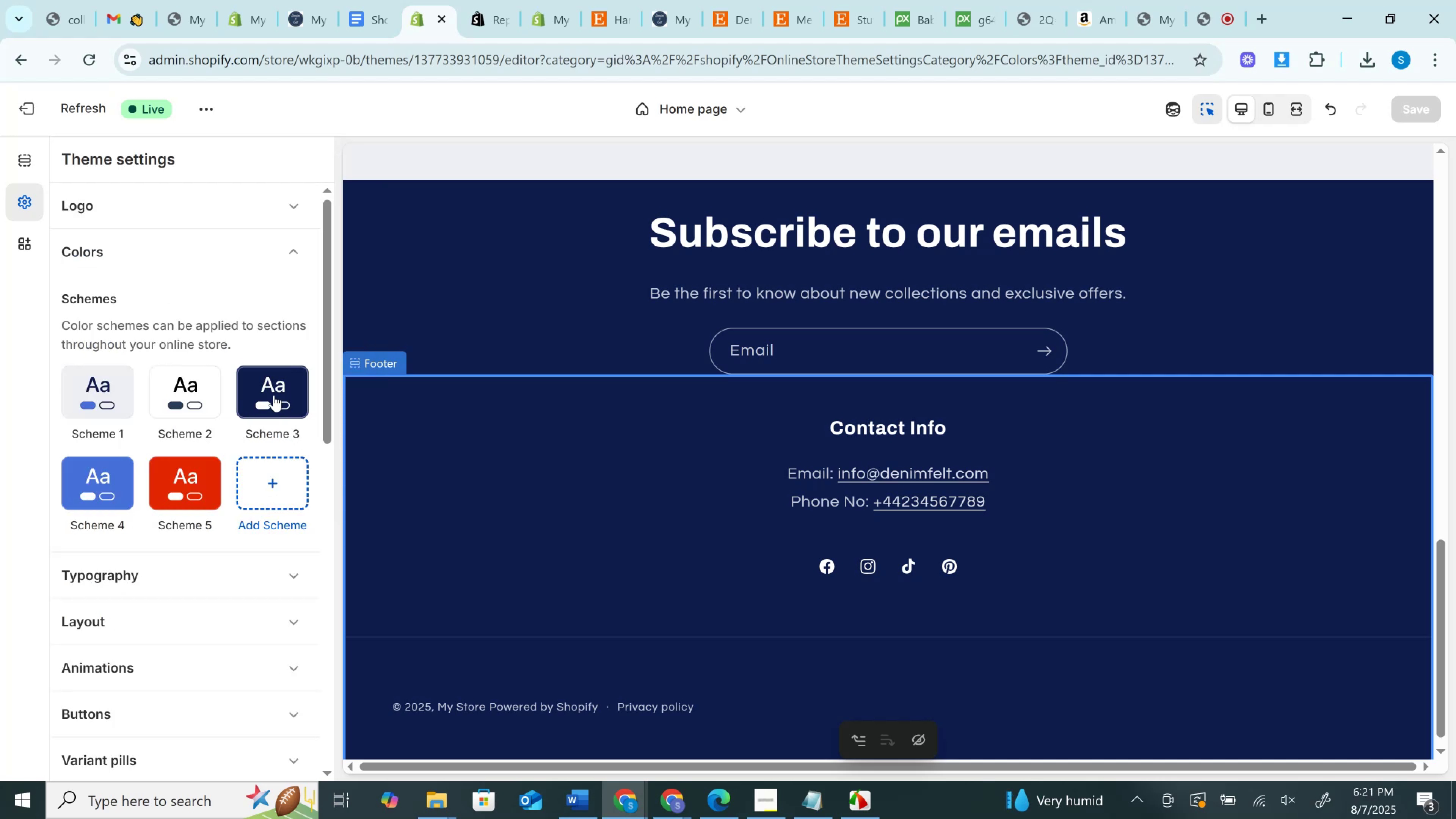 
left_click([274, 395])
 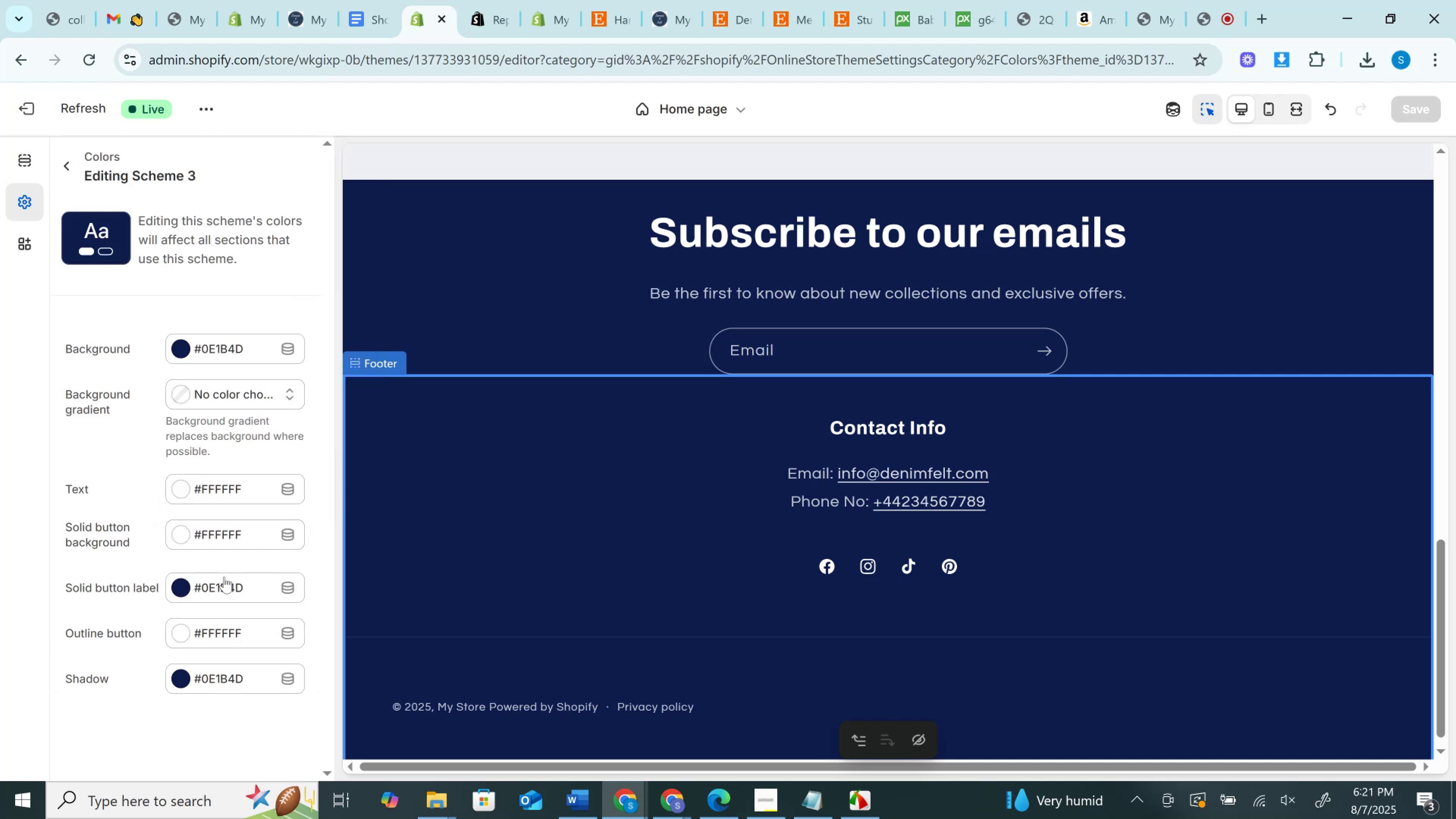 
left_click([221, 584])
 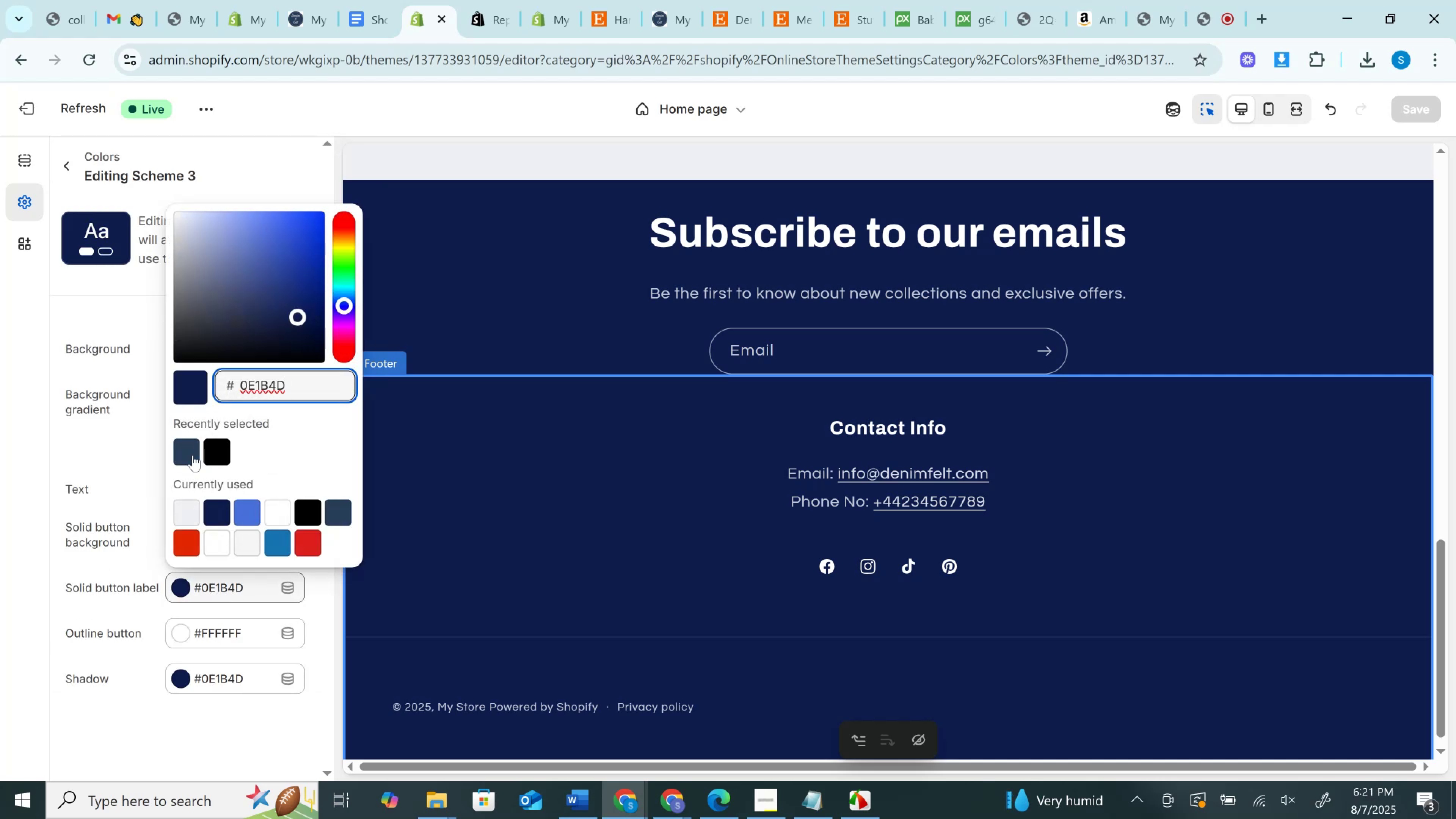 
left_click([184, 455])
 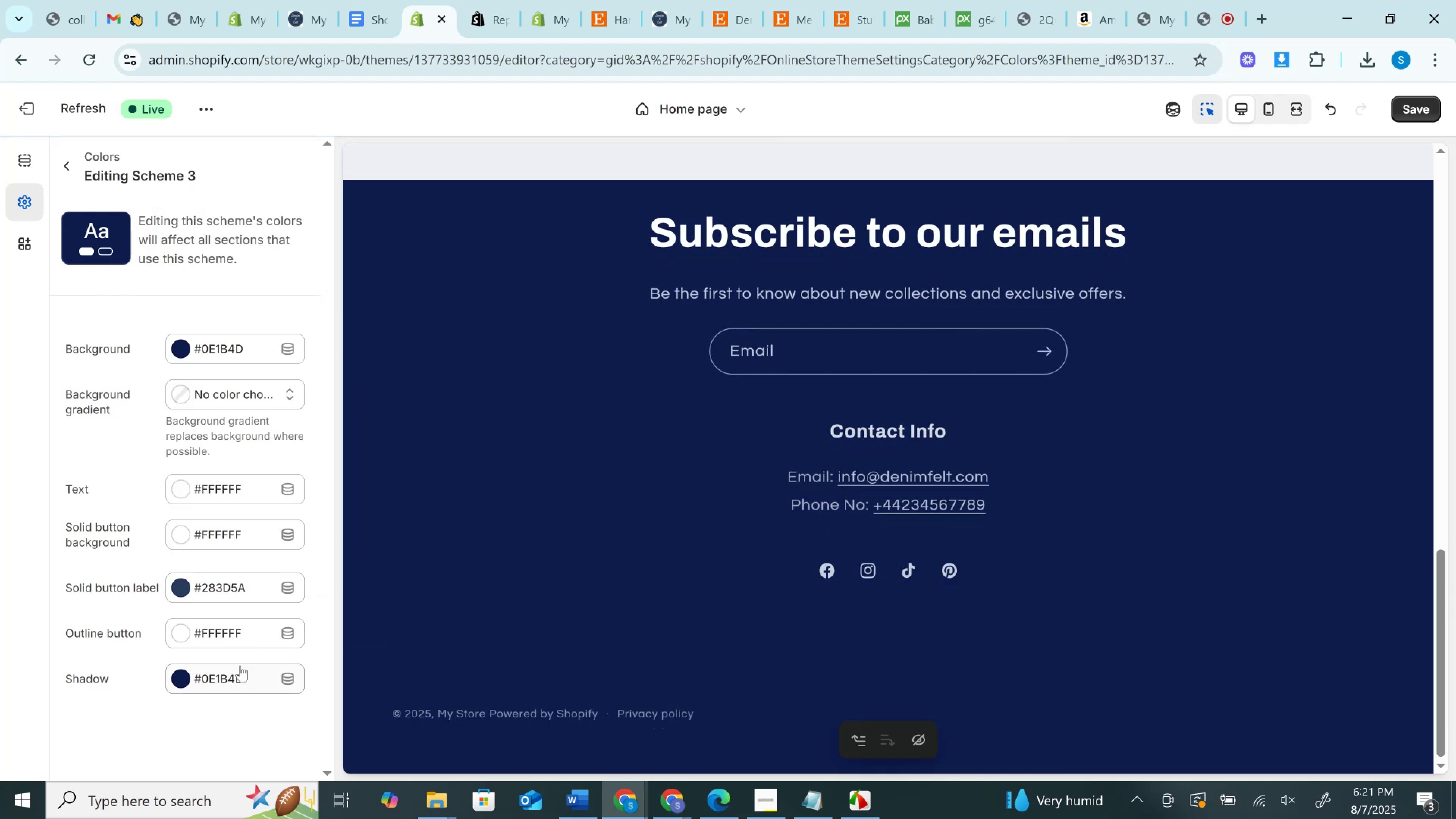 
left_click([235, 684])
 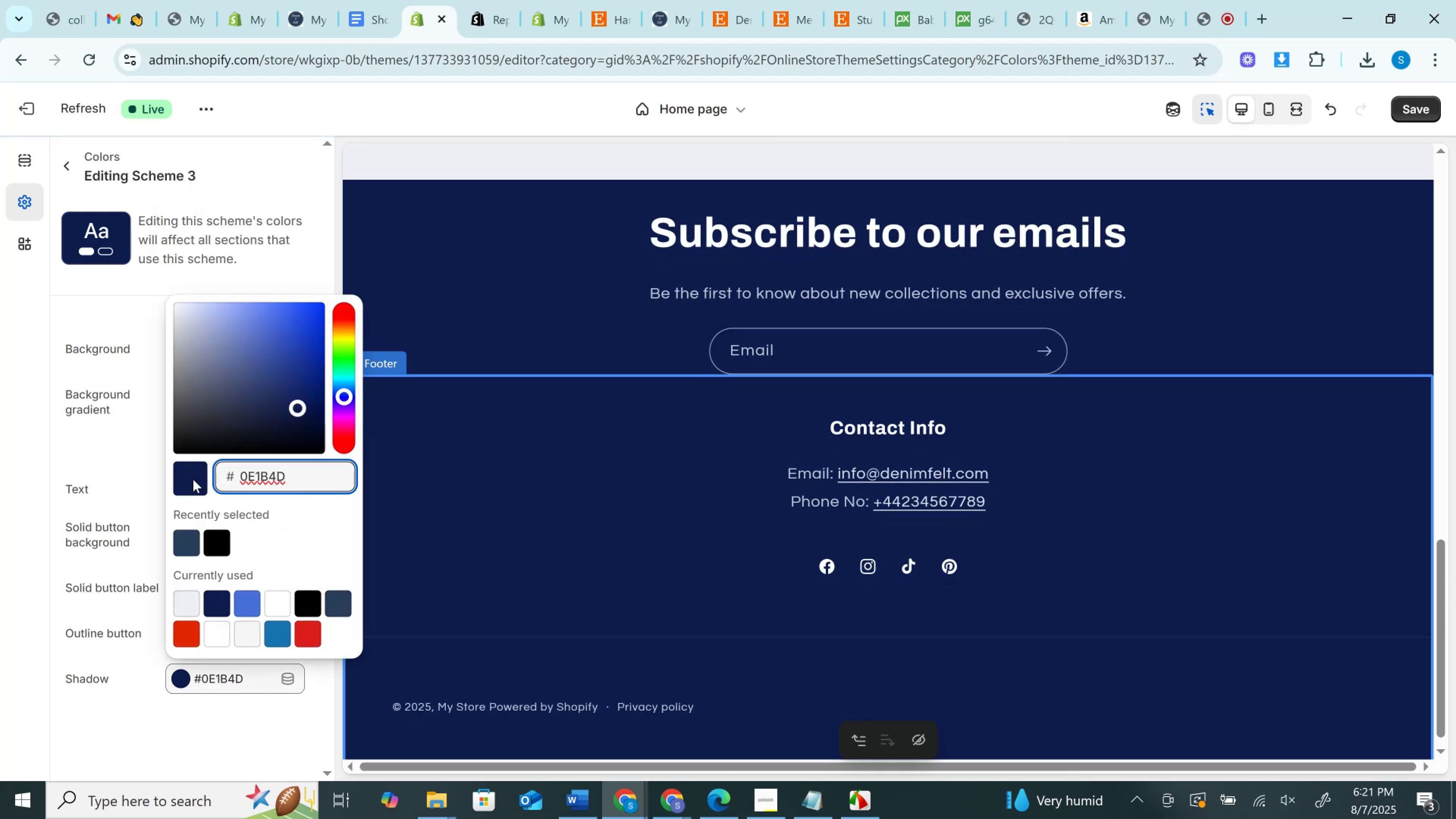 
left_click([193, 479])
 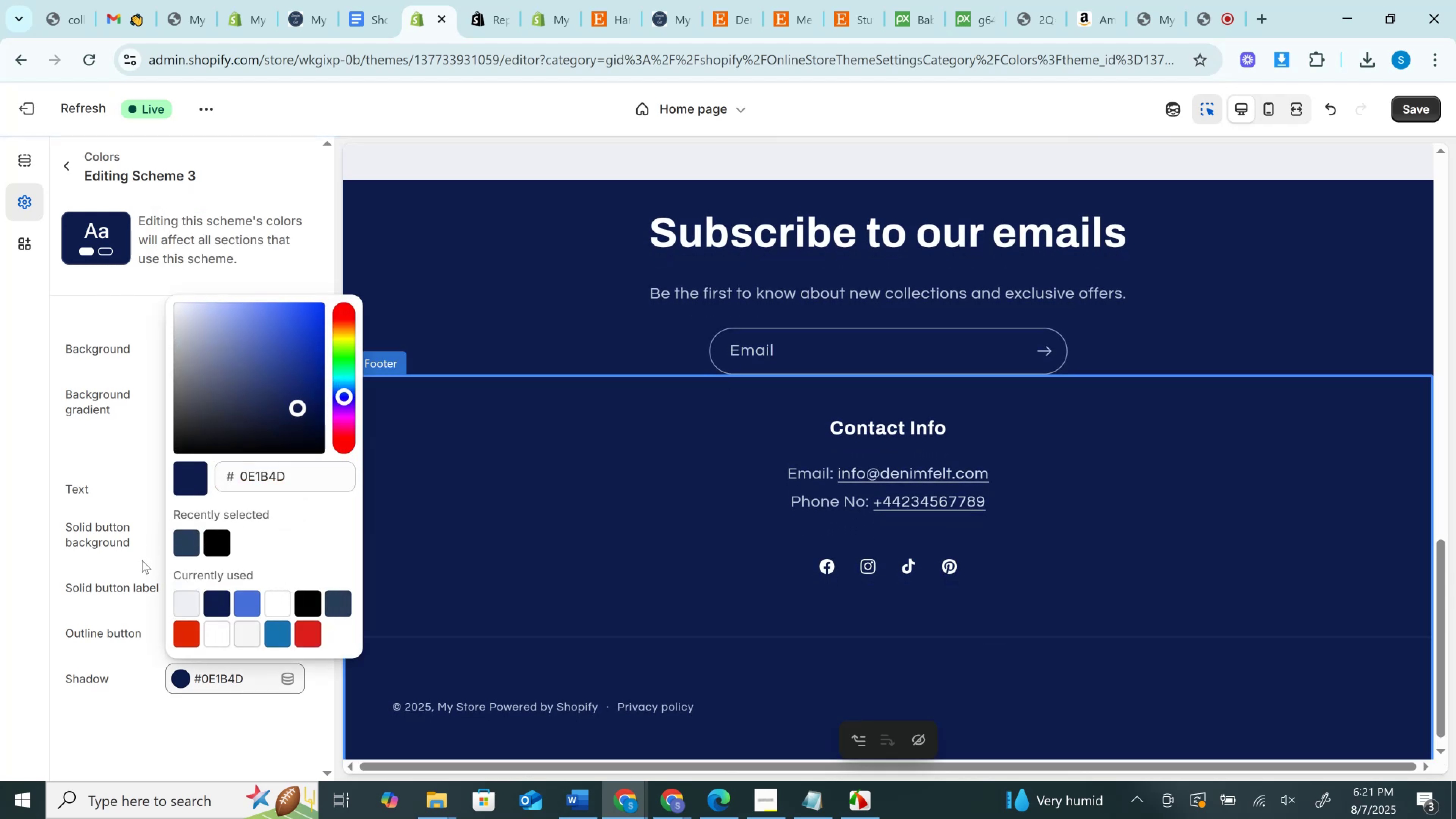 
left_click([142, 560])
 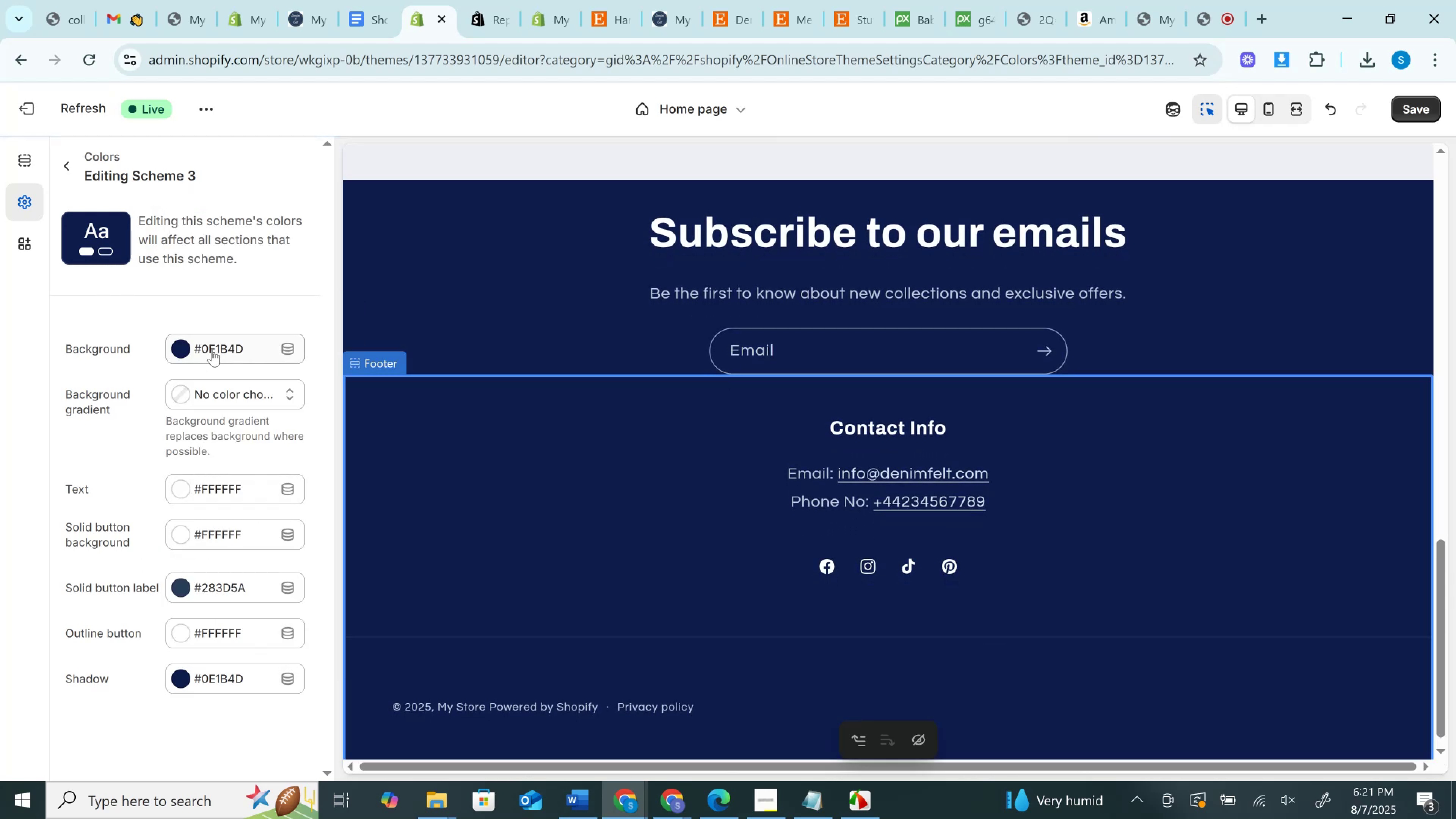 
left_click([212, 346])
 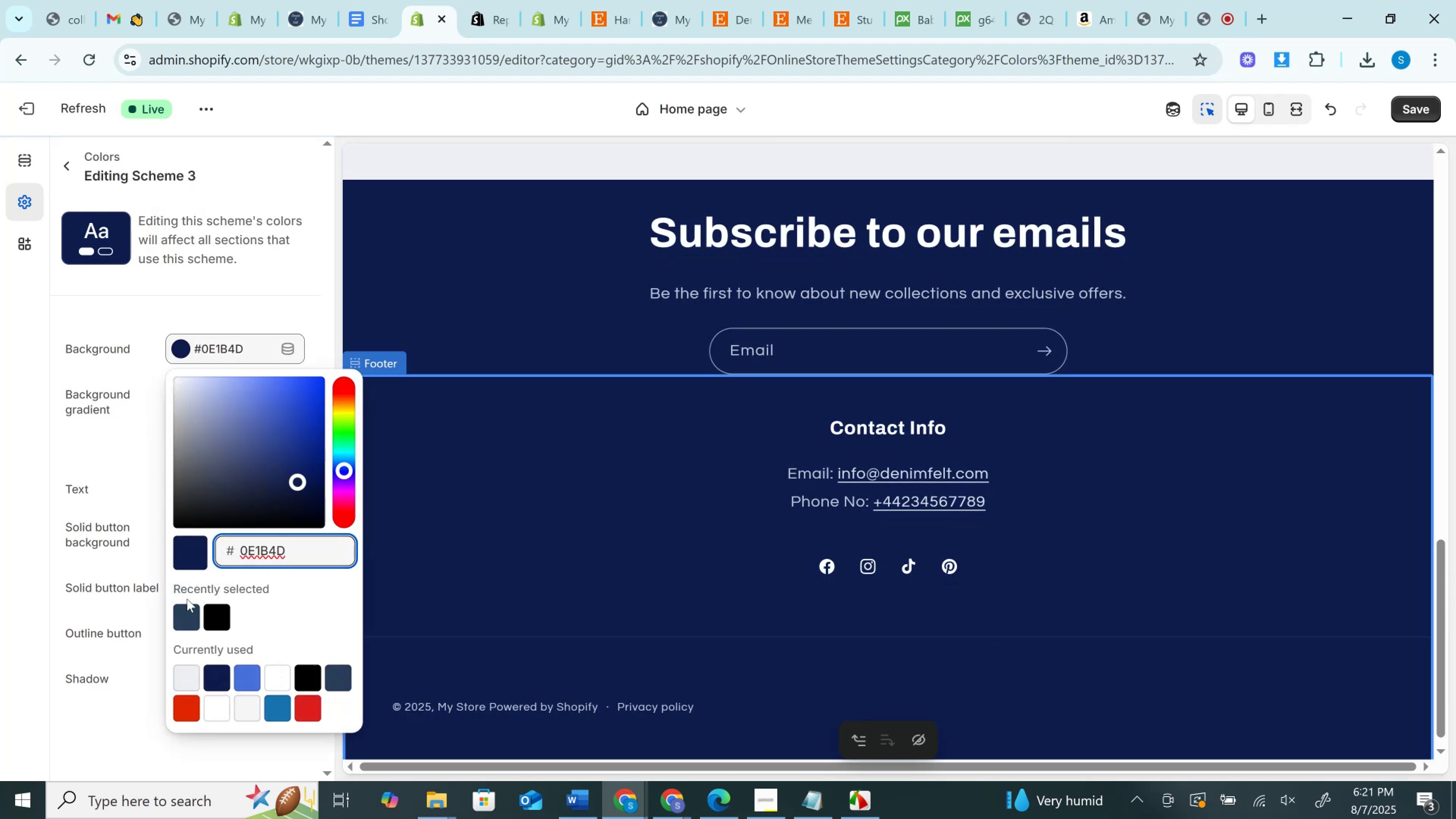 
left_click([187, 617])
 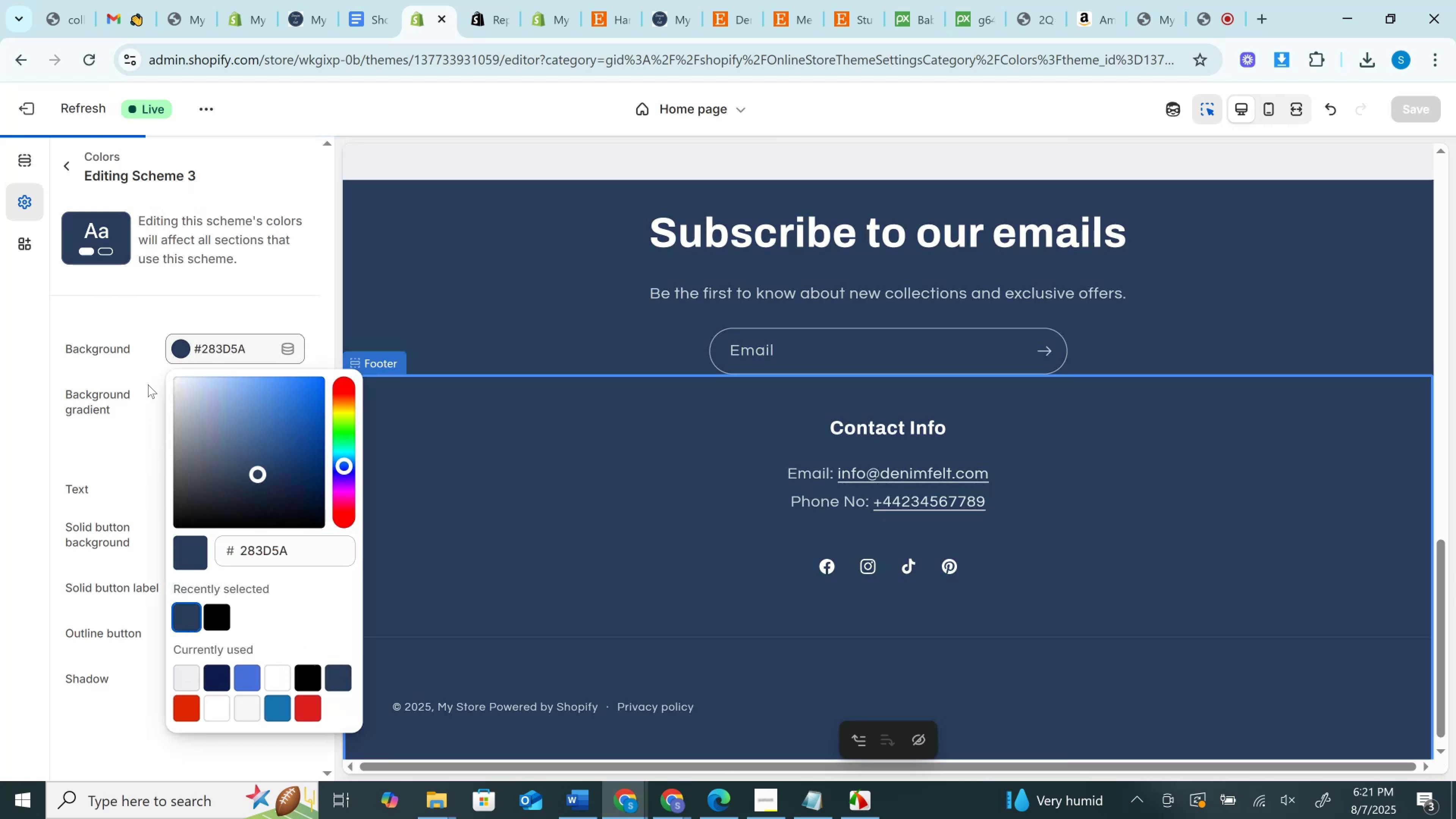 
left_click([148, 384])
 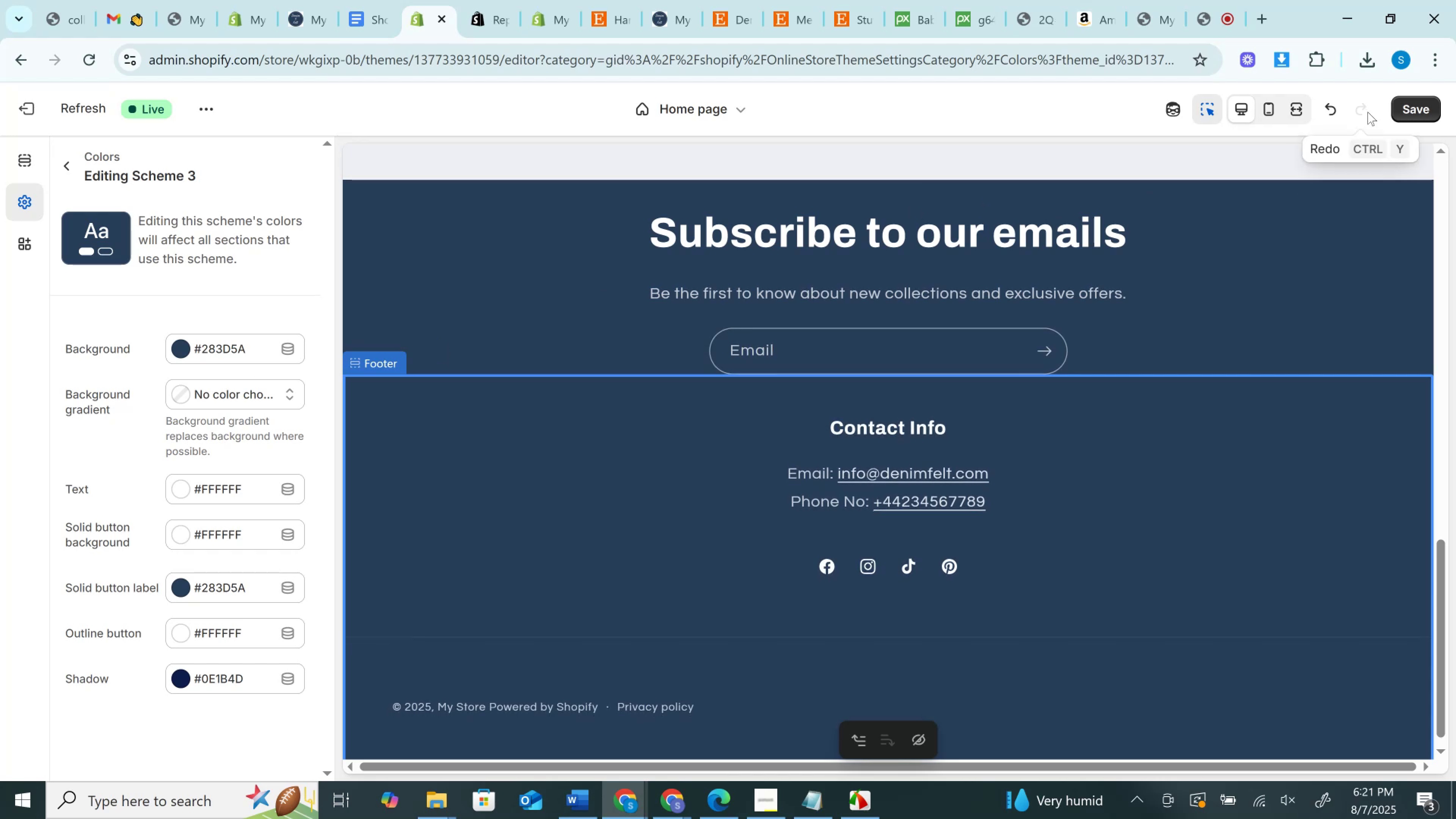 
left_click([1404, 110])
 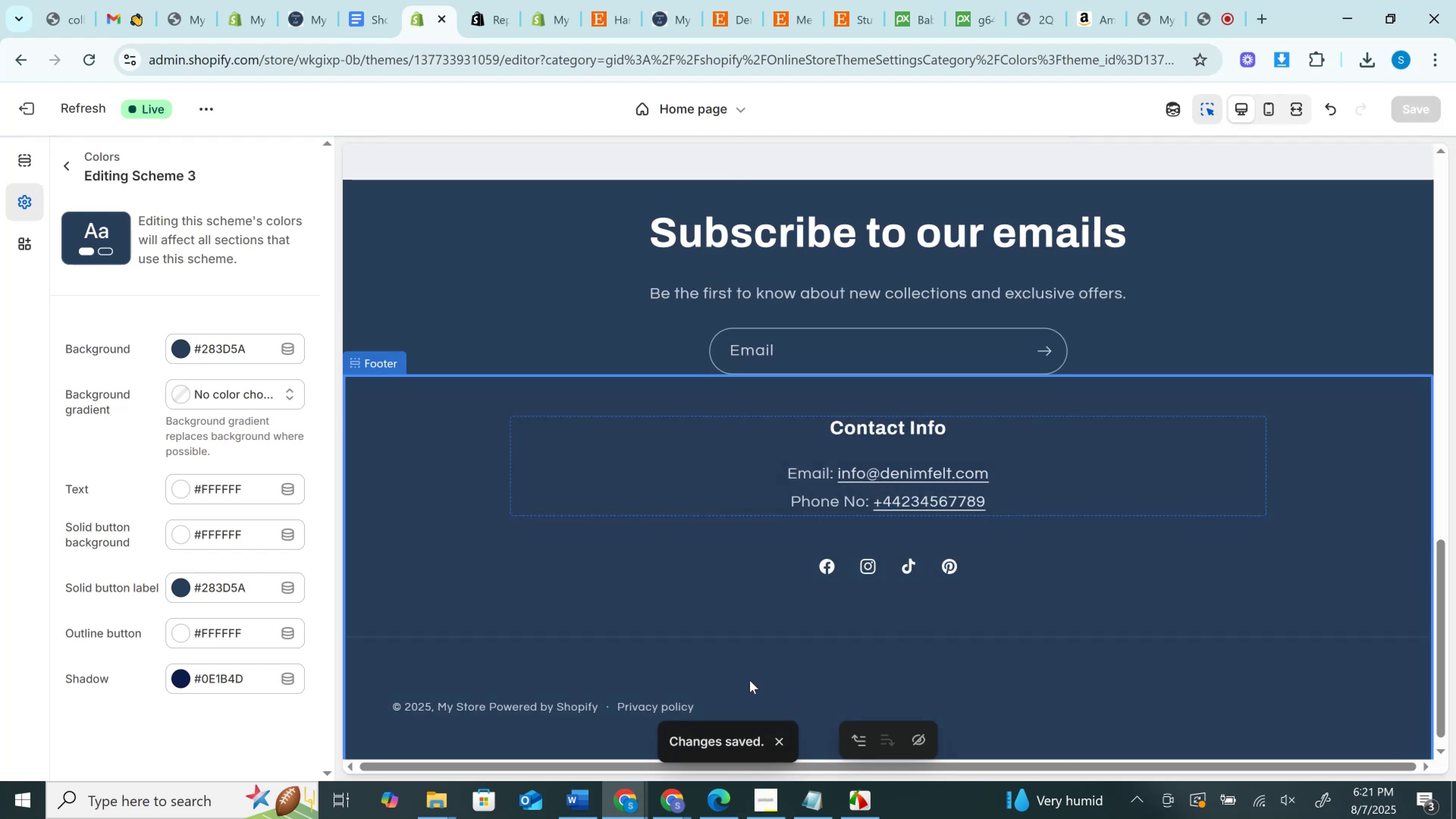 
wait(6.01)
 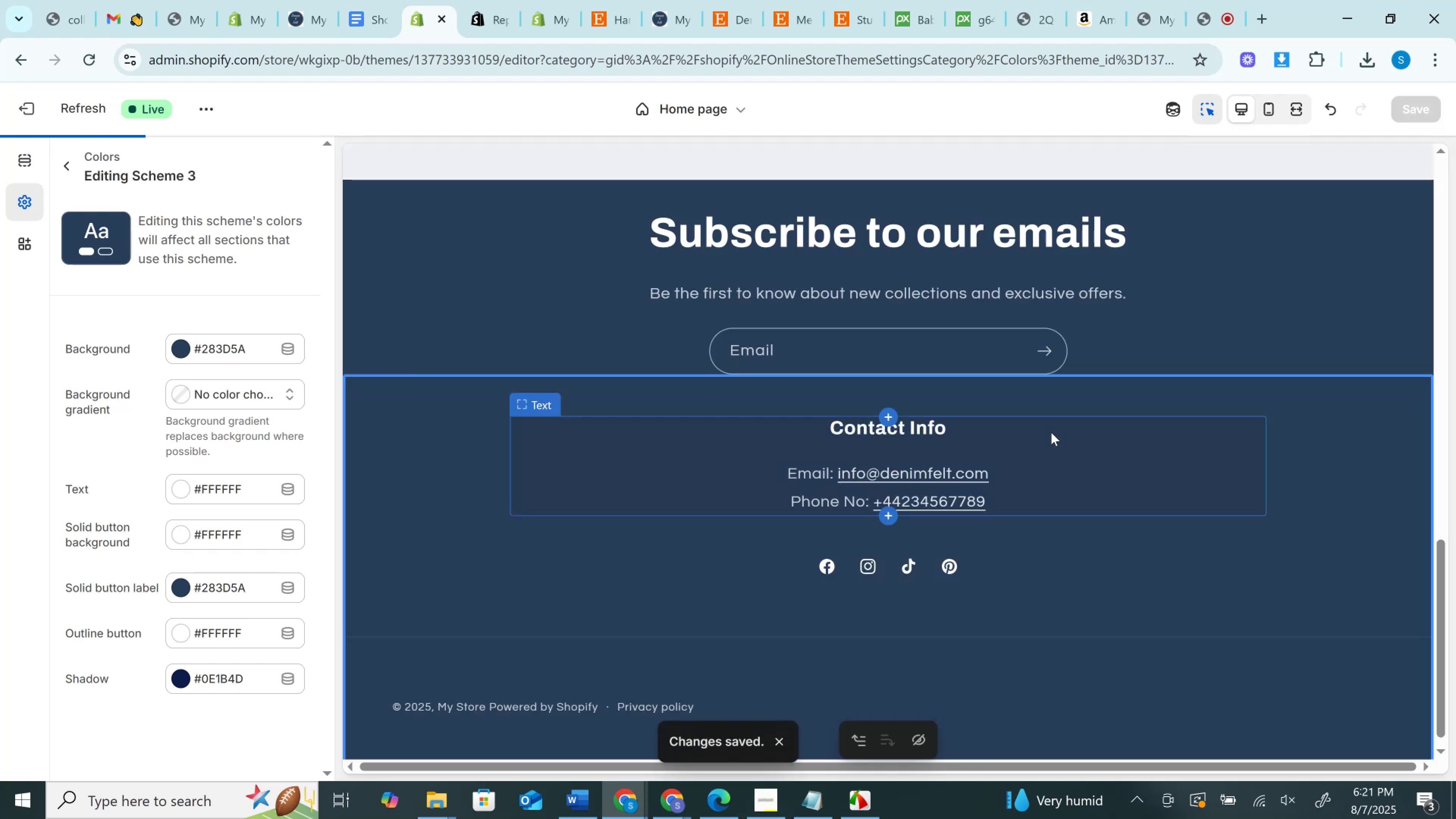 
left_click([543, 404])
 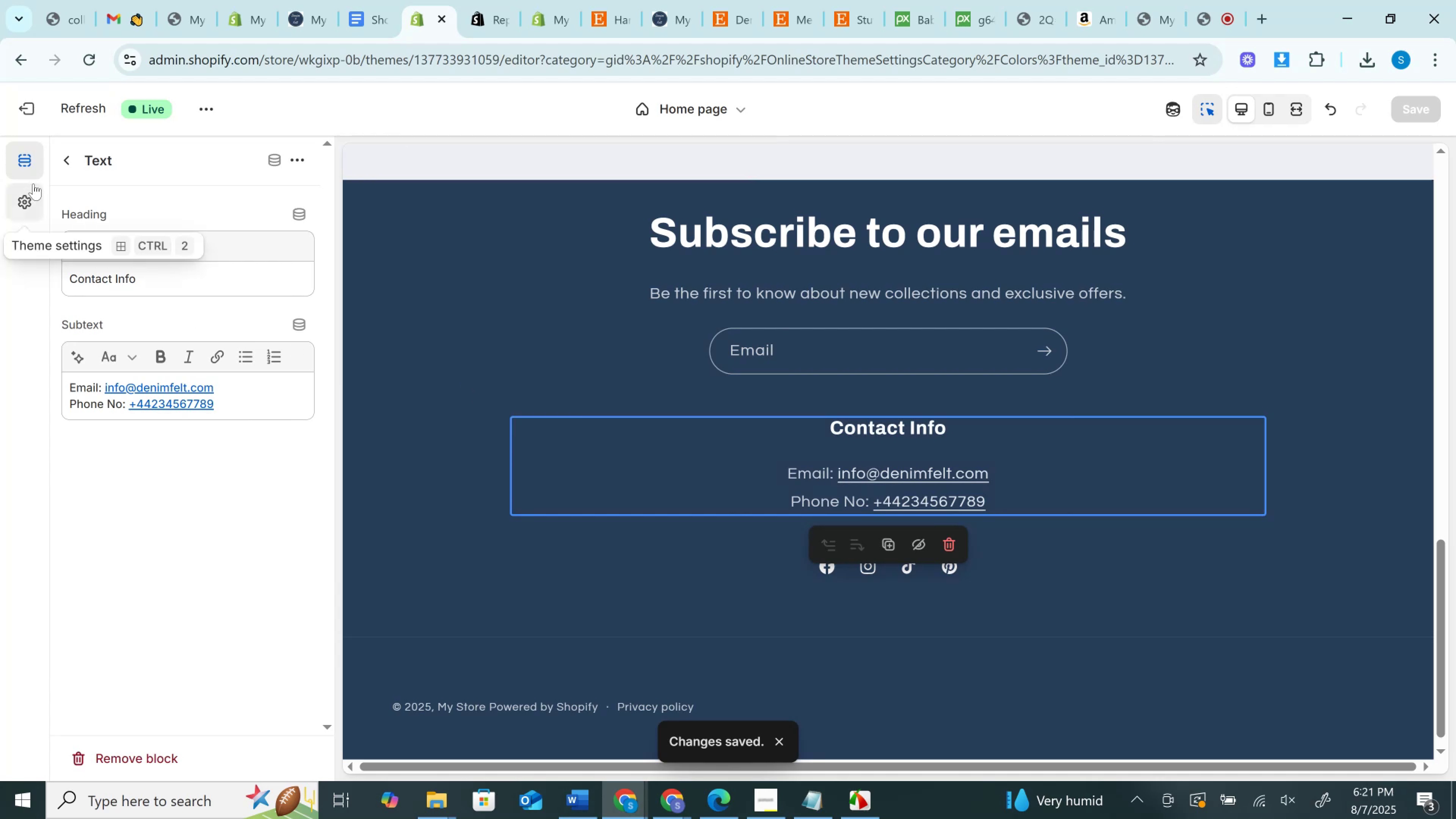 
left_click([60, 160])
 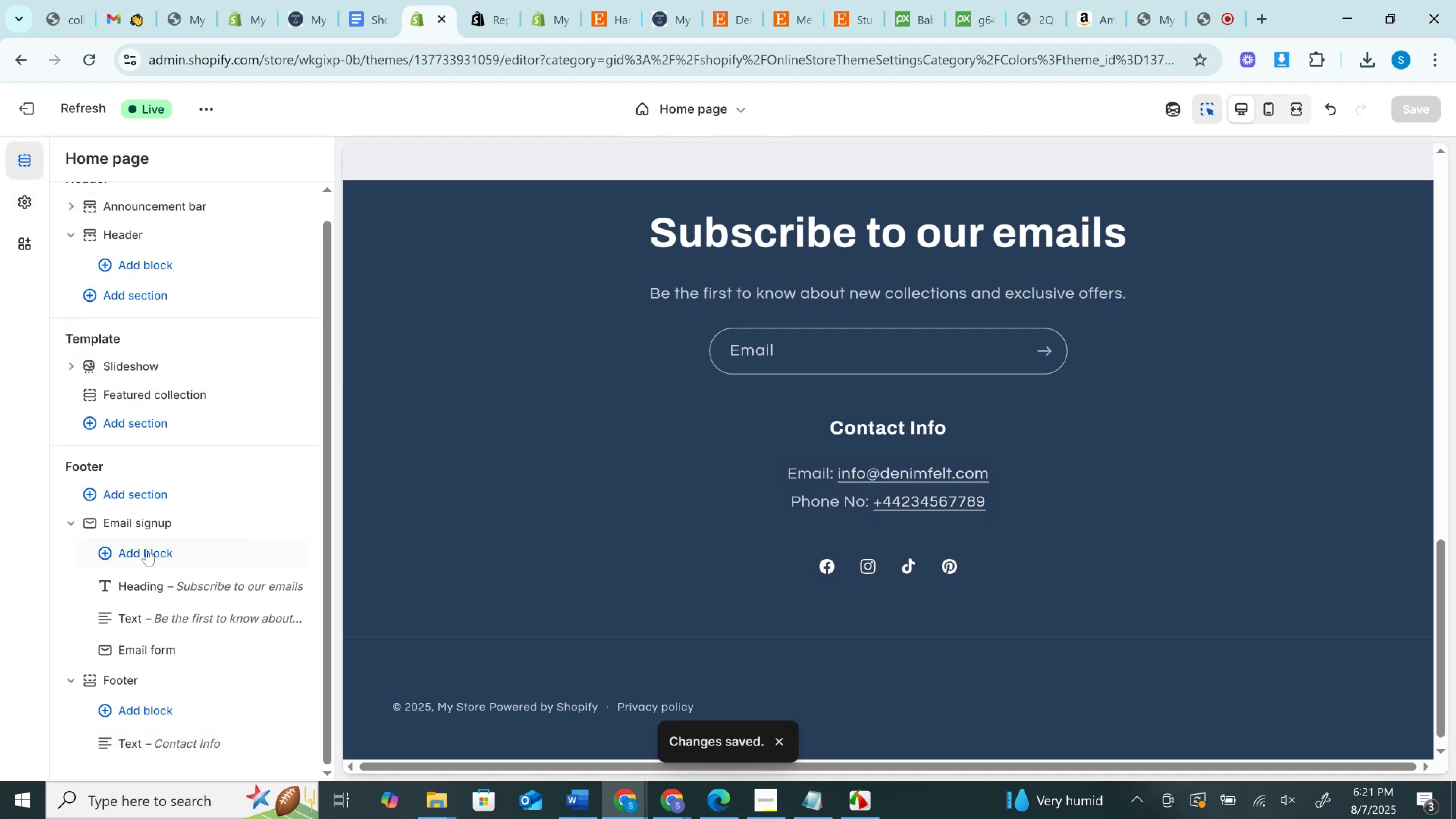 
scroll: coordinate [146, 549], scroll_direction: down, amount: 3.0
 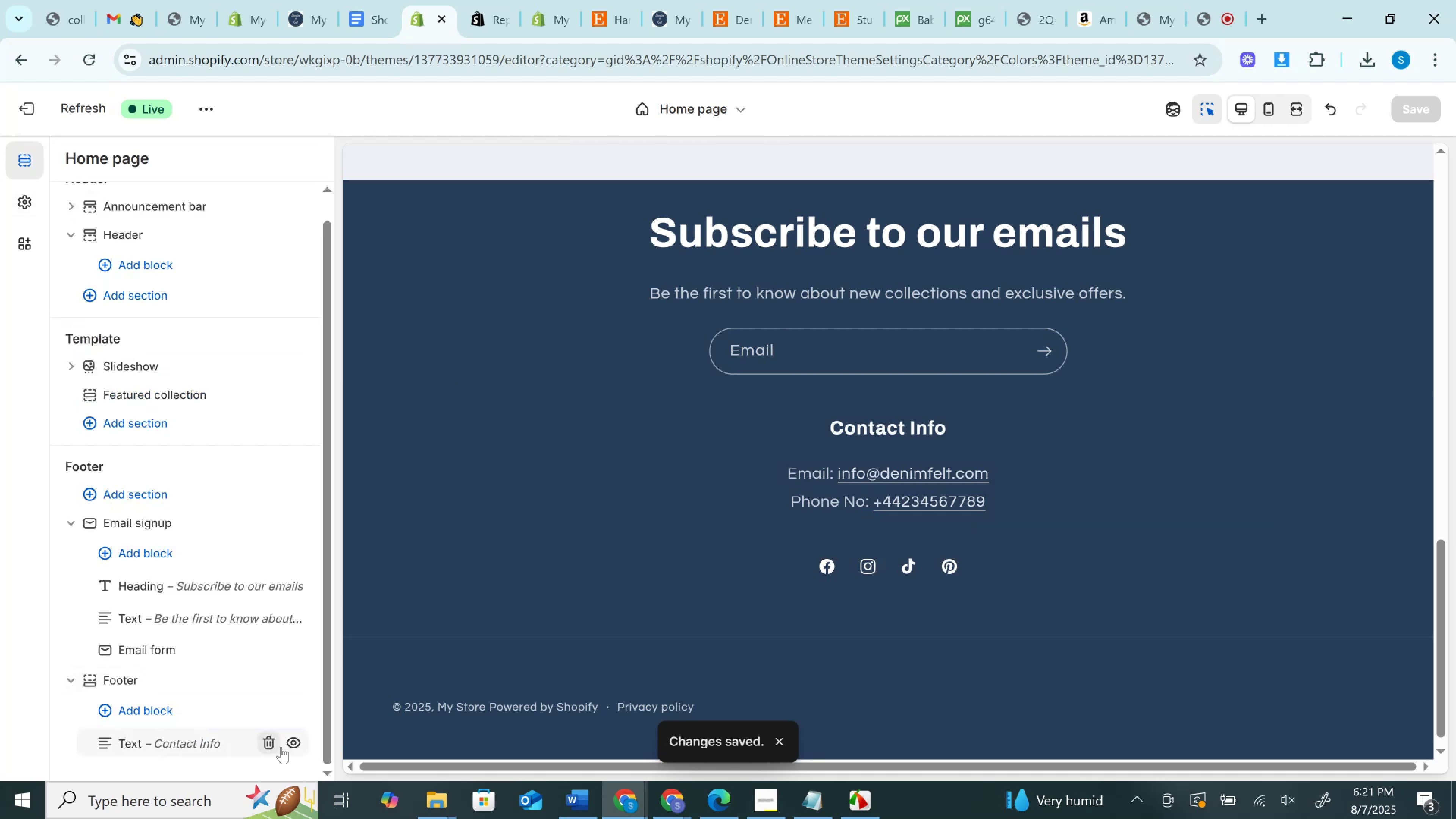 
left_click([302, 737])
 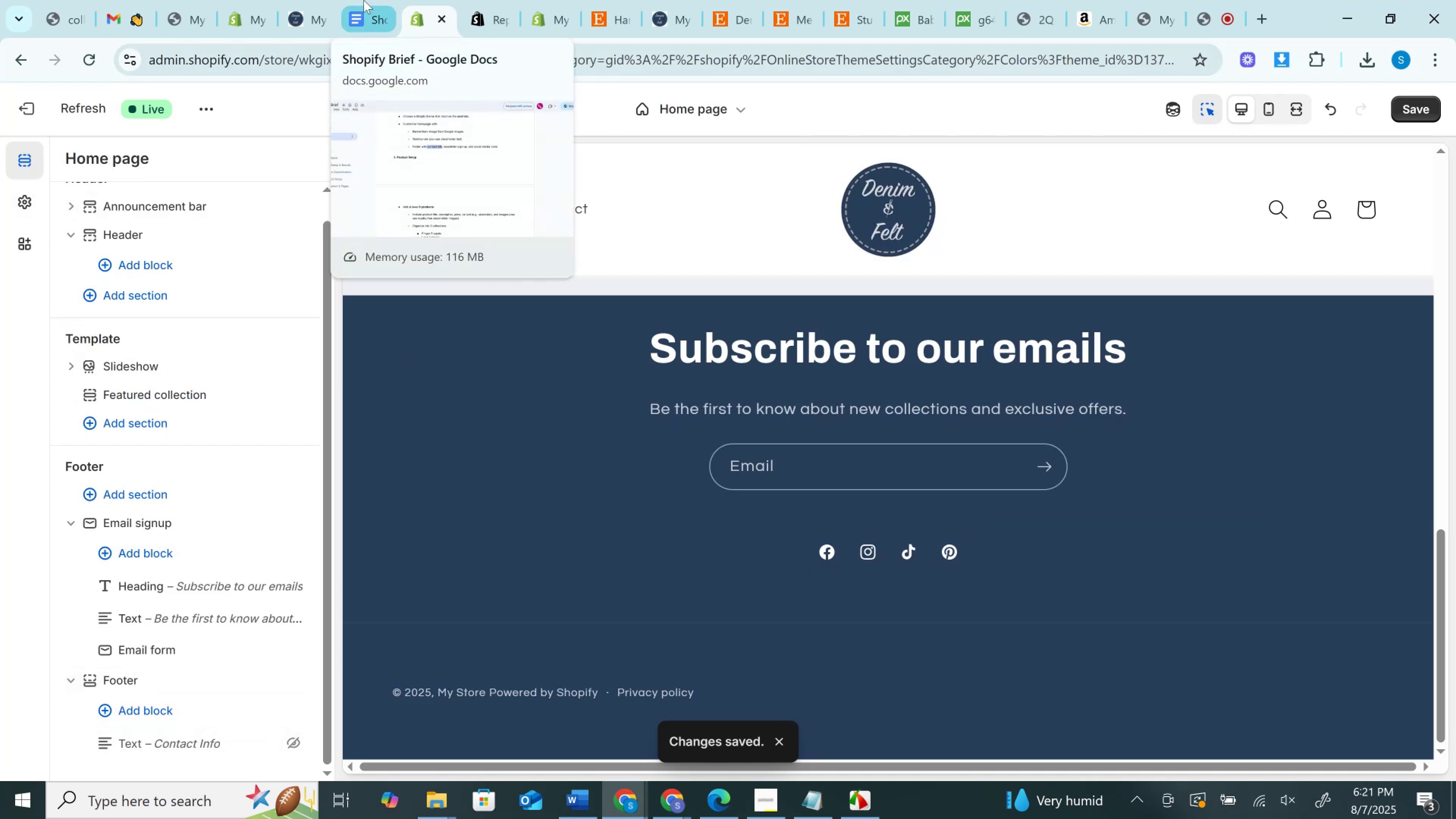 
wait(5.11)
 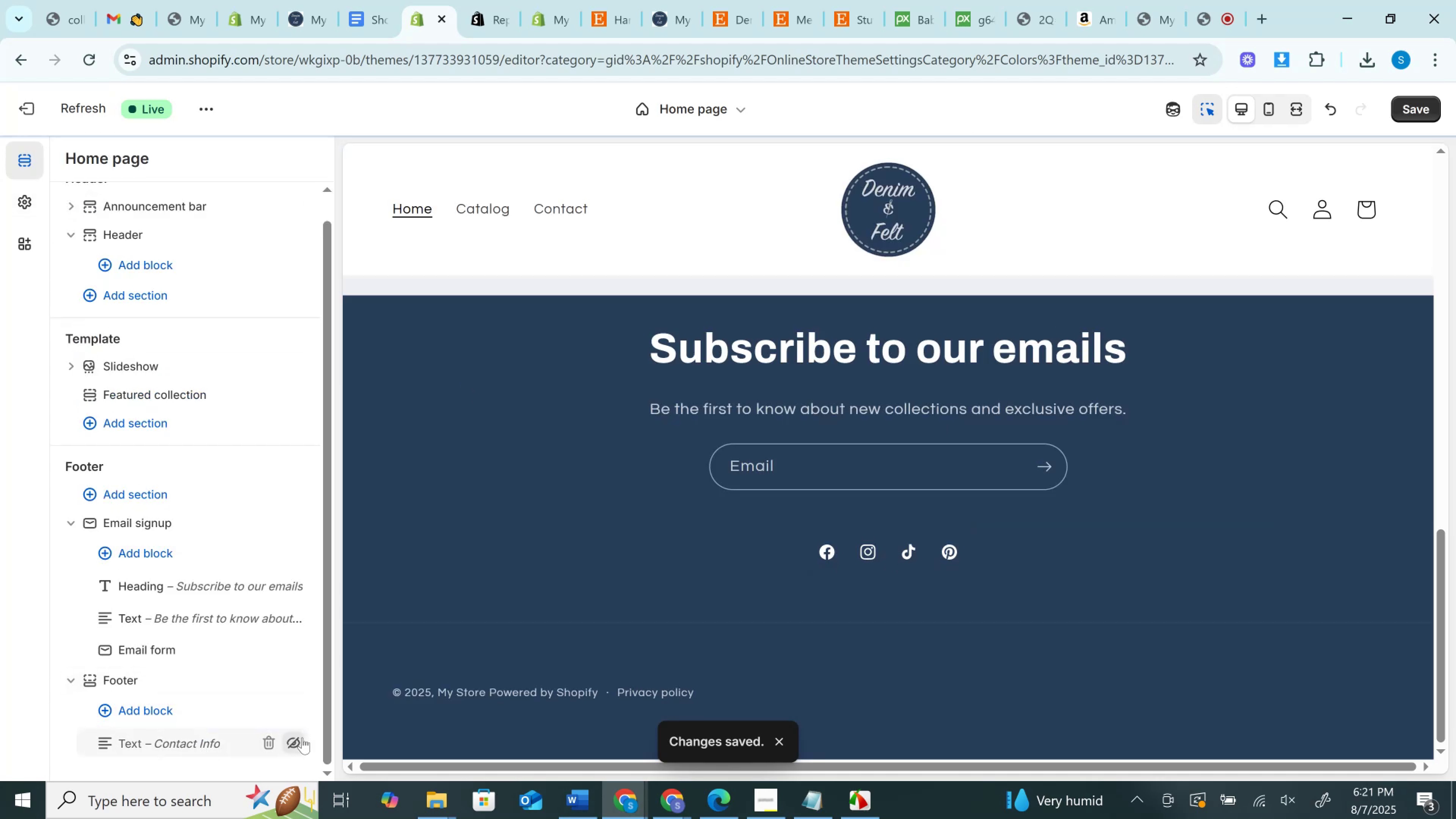 
left_click([364, 0])
 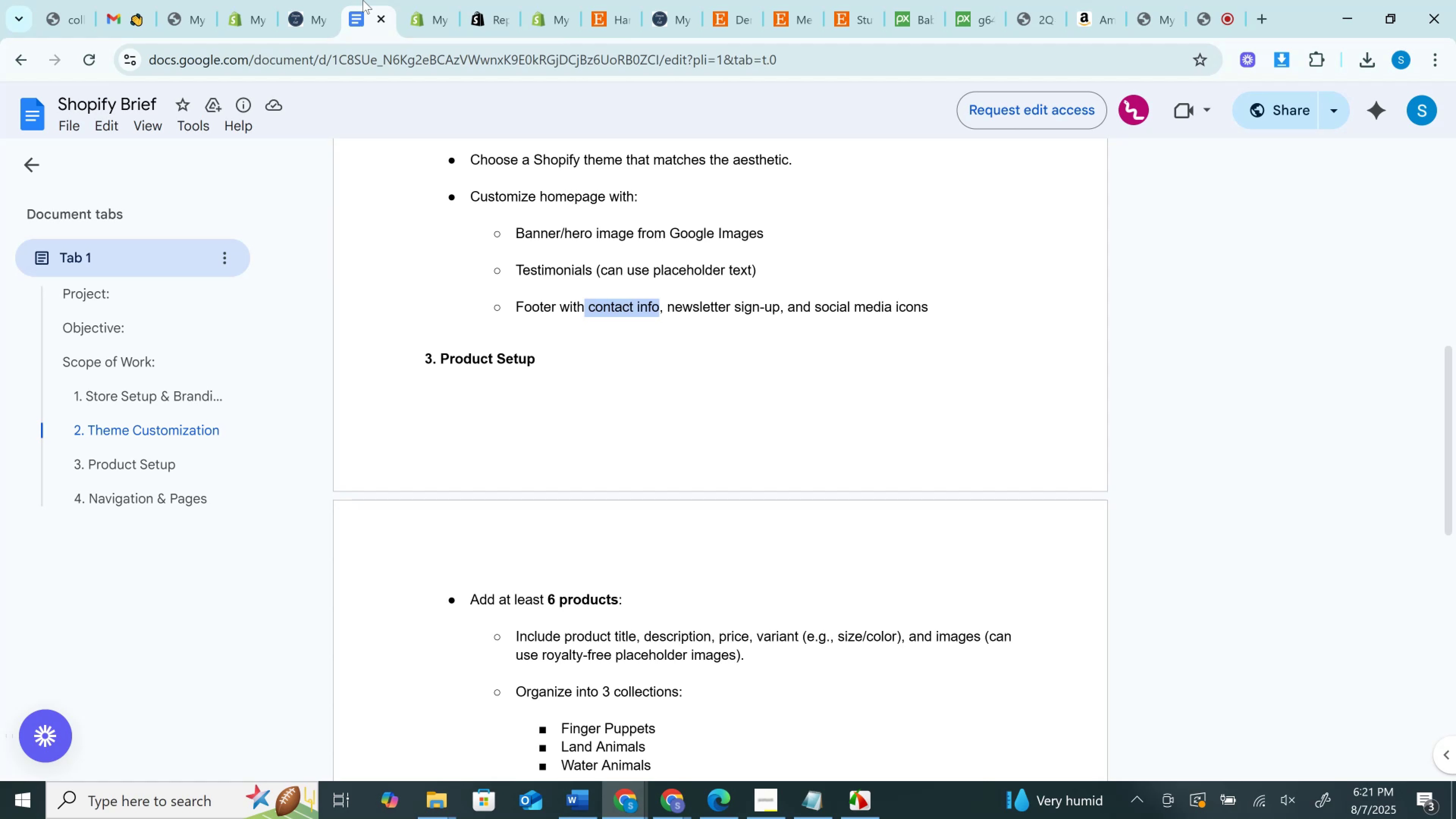 
mouse_move([427, 3])
 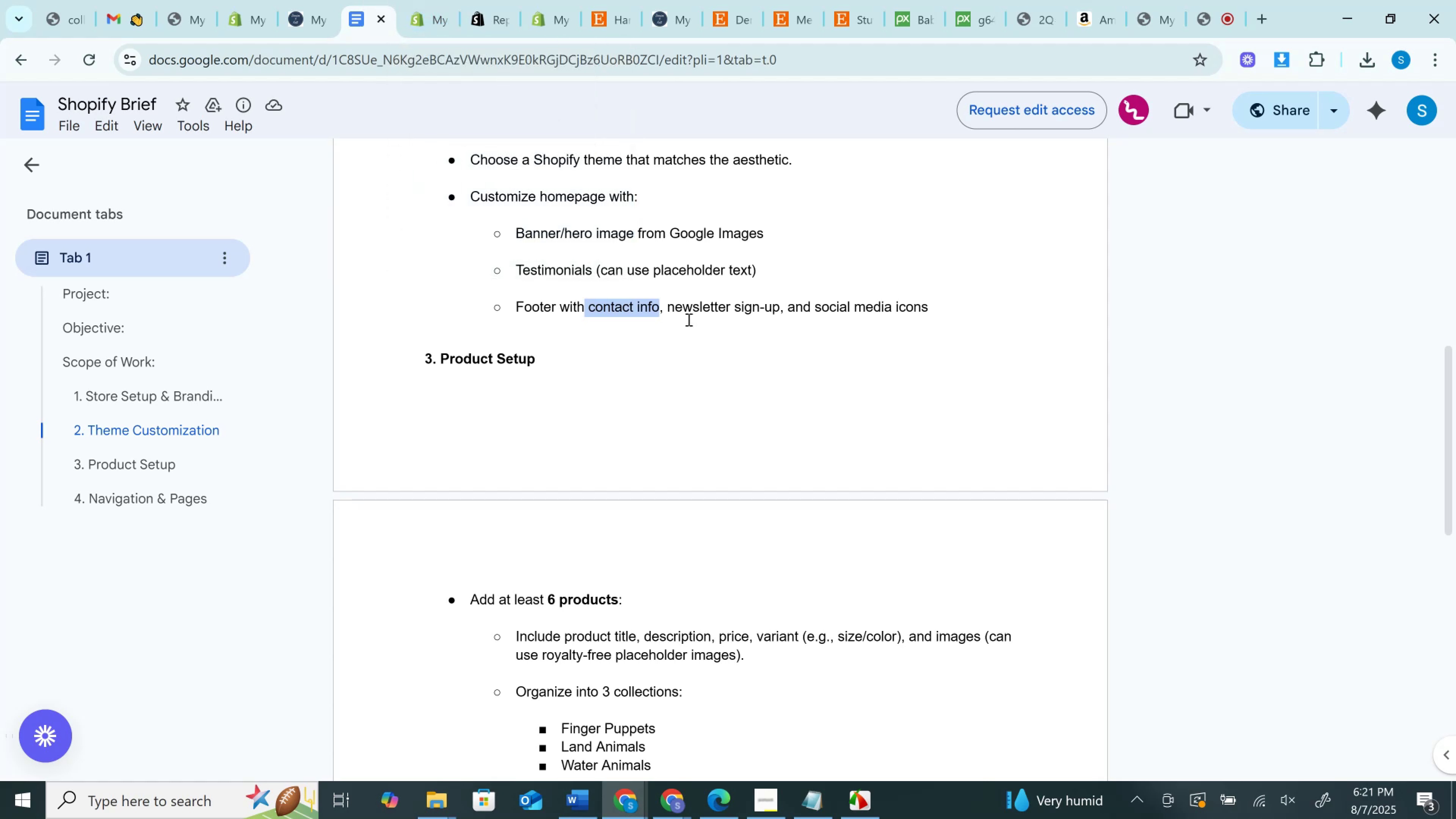 
left_click([688, 319])
 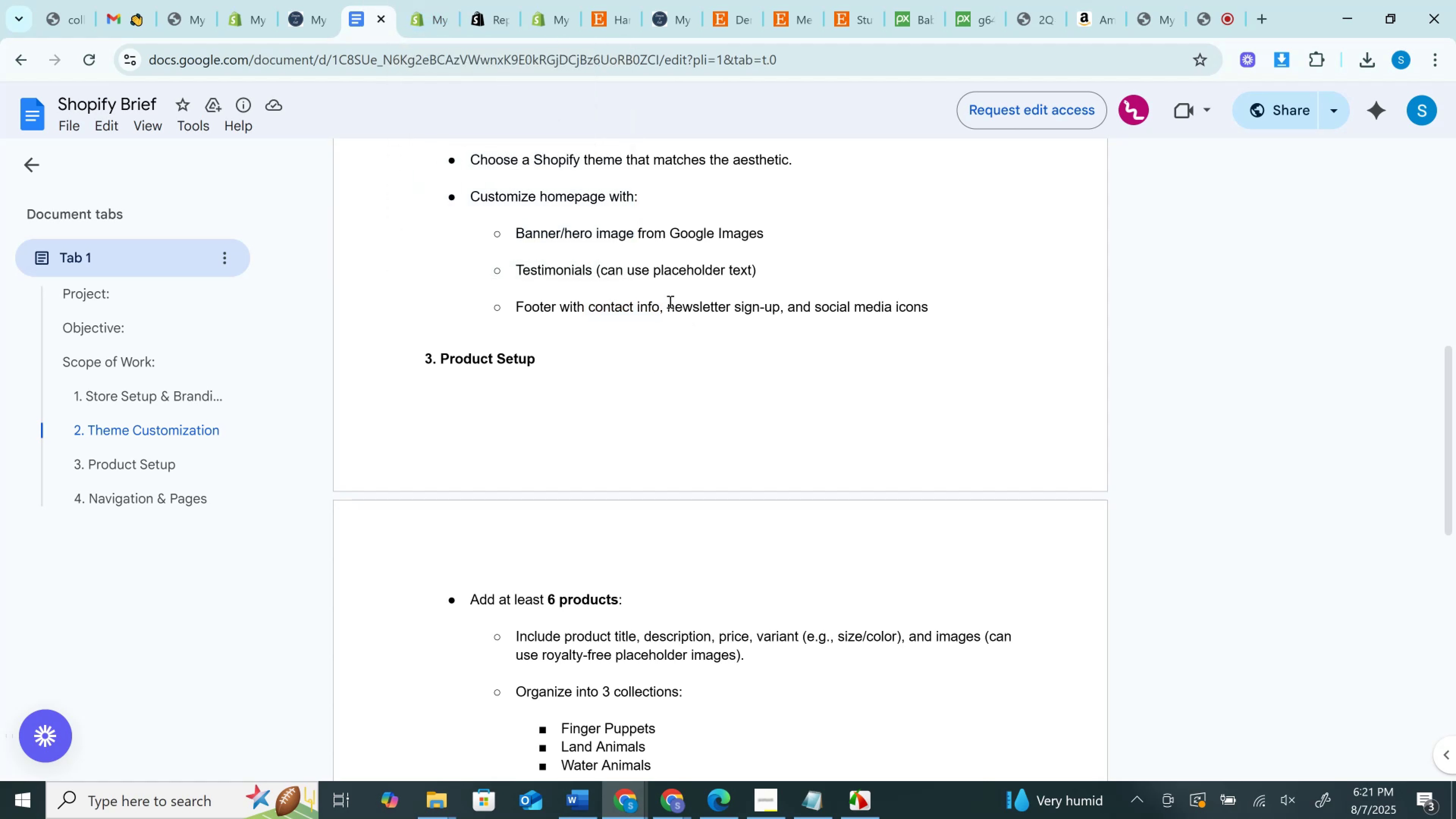 
left_click_drag(start_coordinate=[669, 301], to_coordinate=[982, 312])
 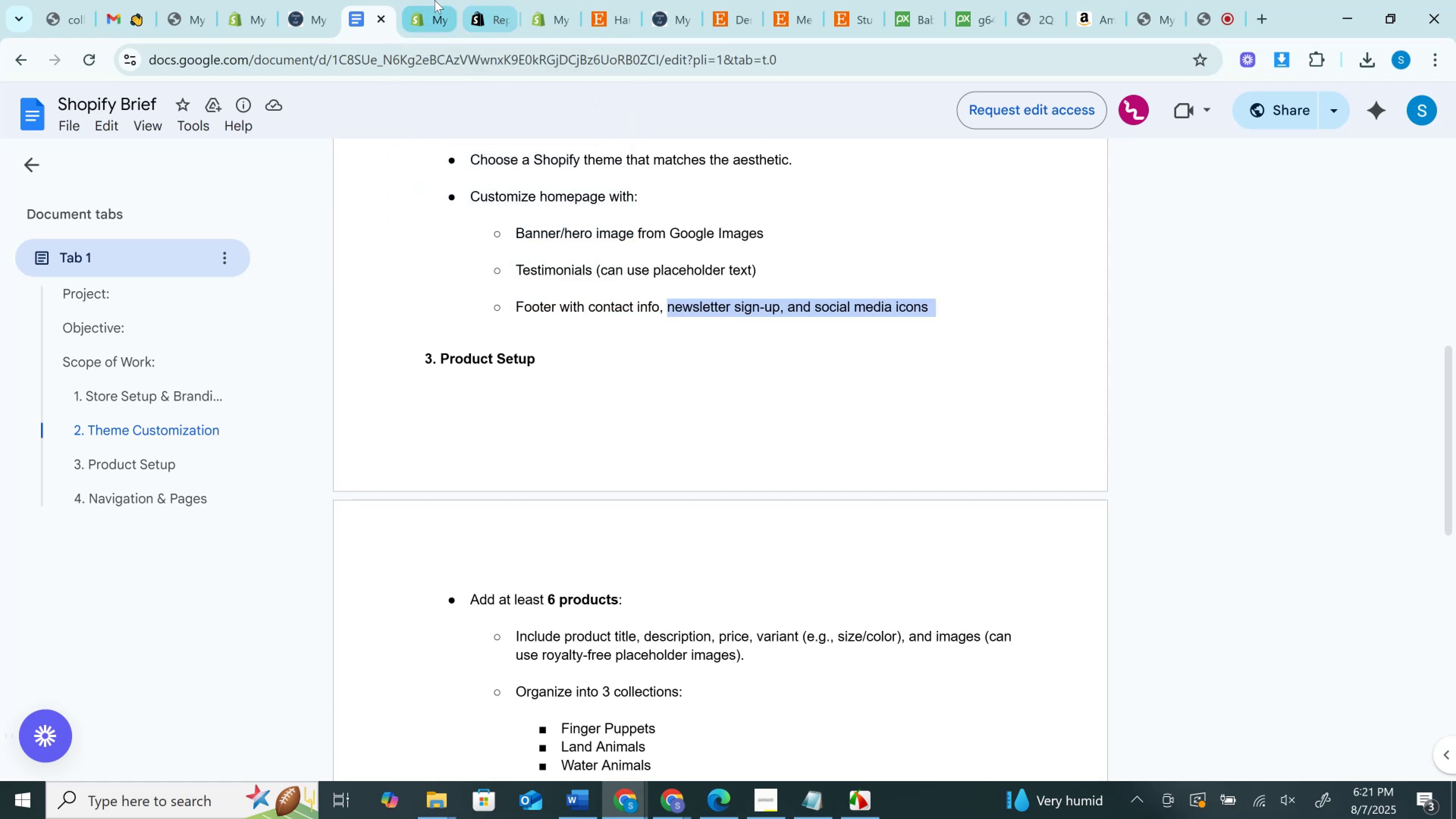 
left_click([433, 0])
 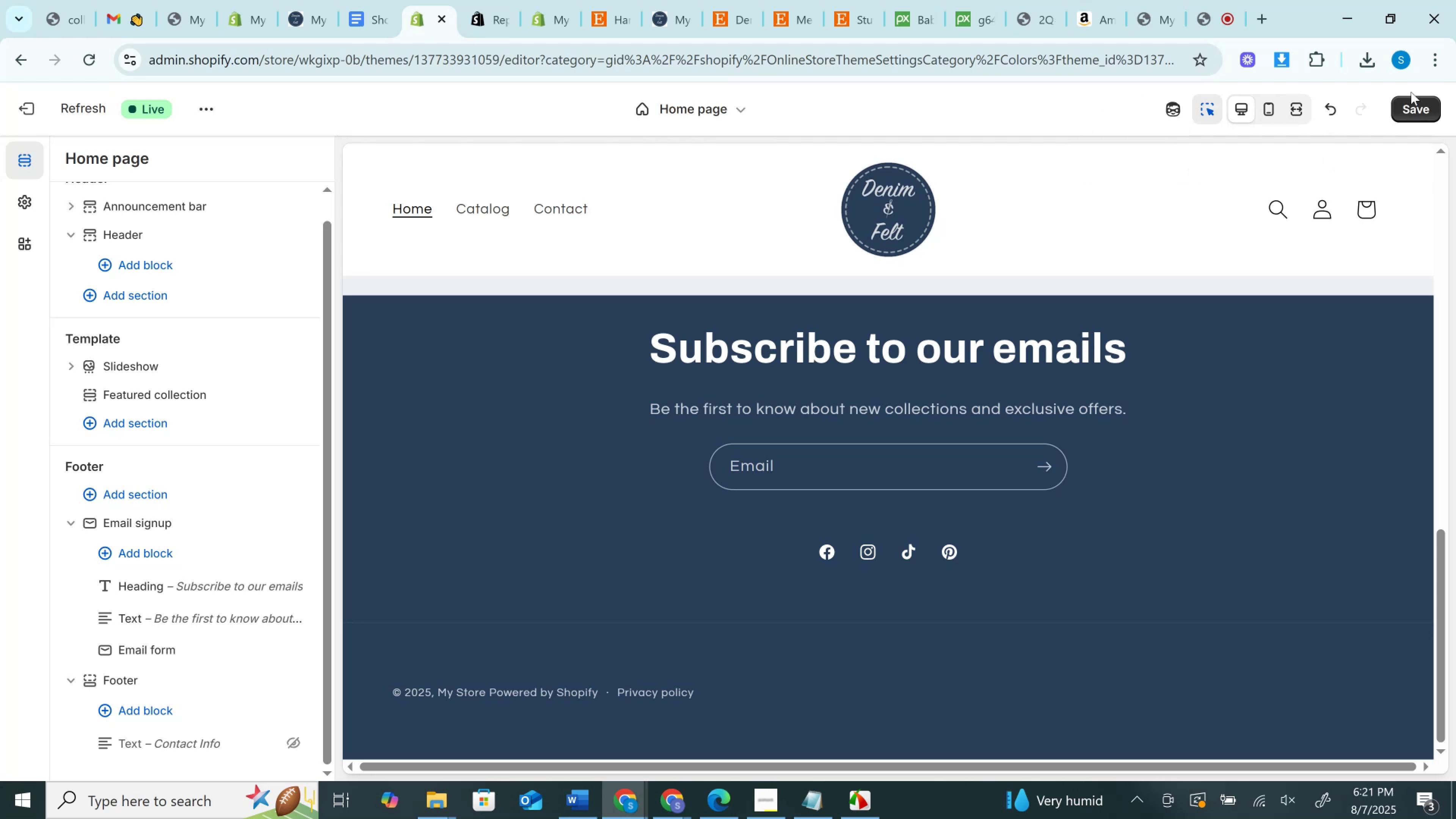 
left_click([1410, 106])
 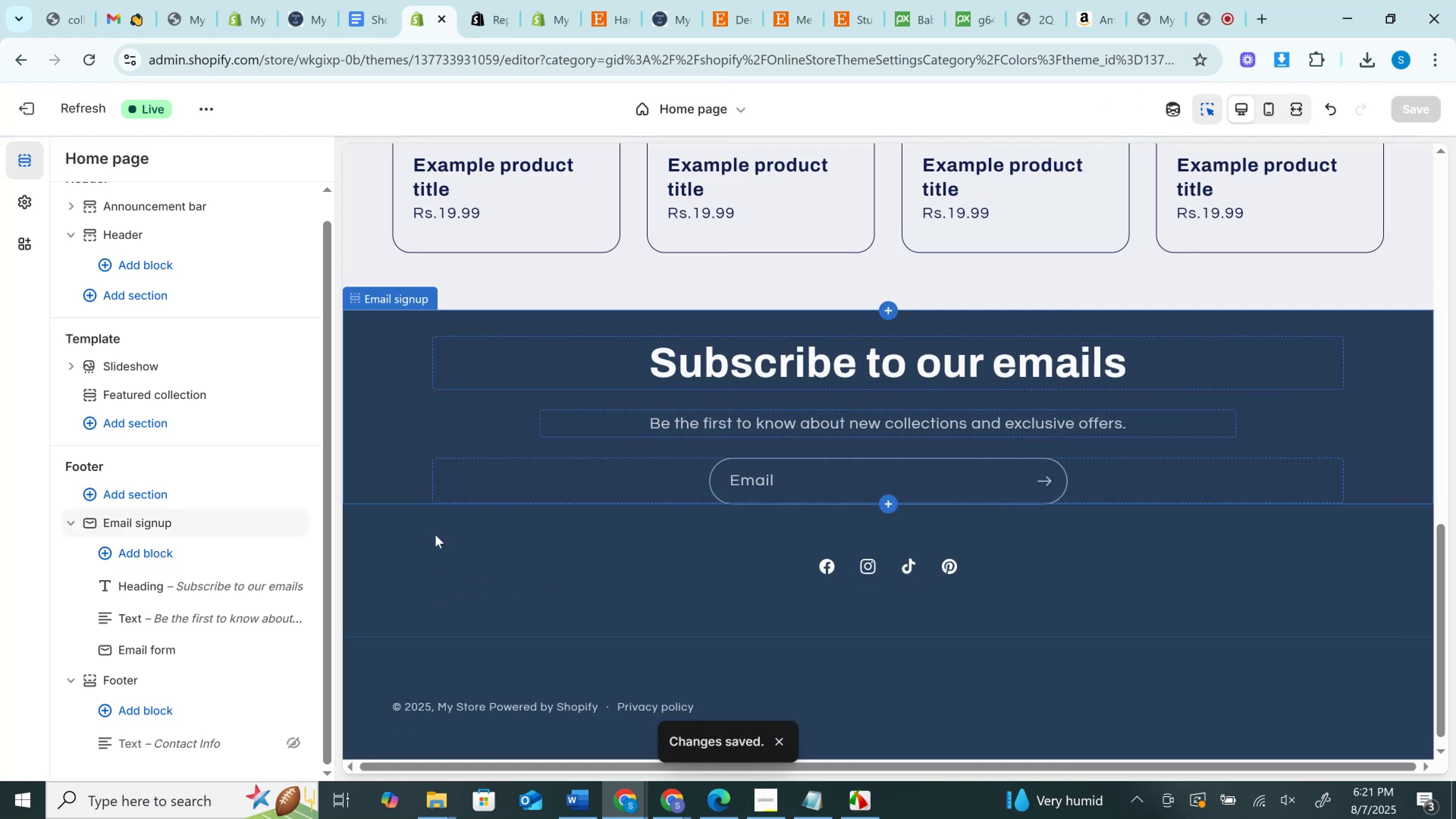 
scroll: coordinate [458, 625], scroll_direction: down, amount: 2.0
 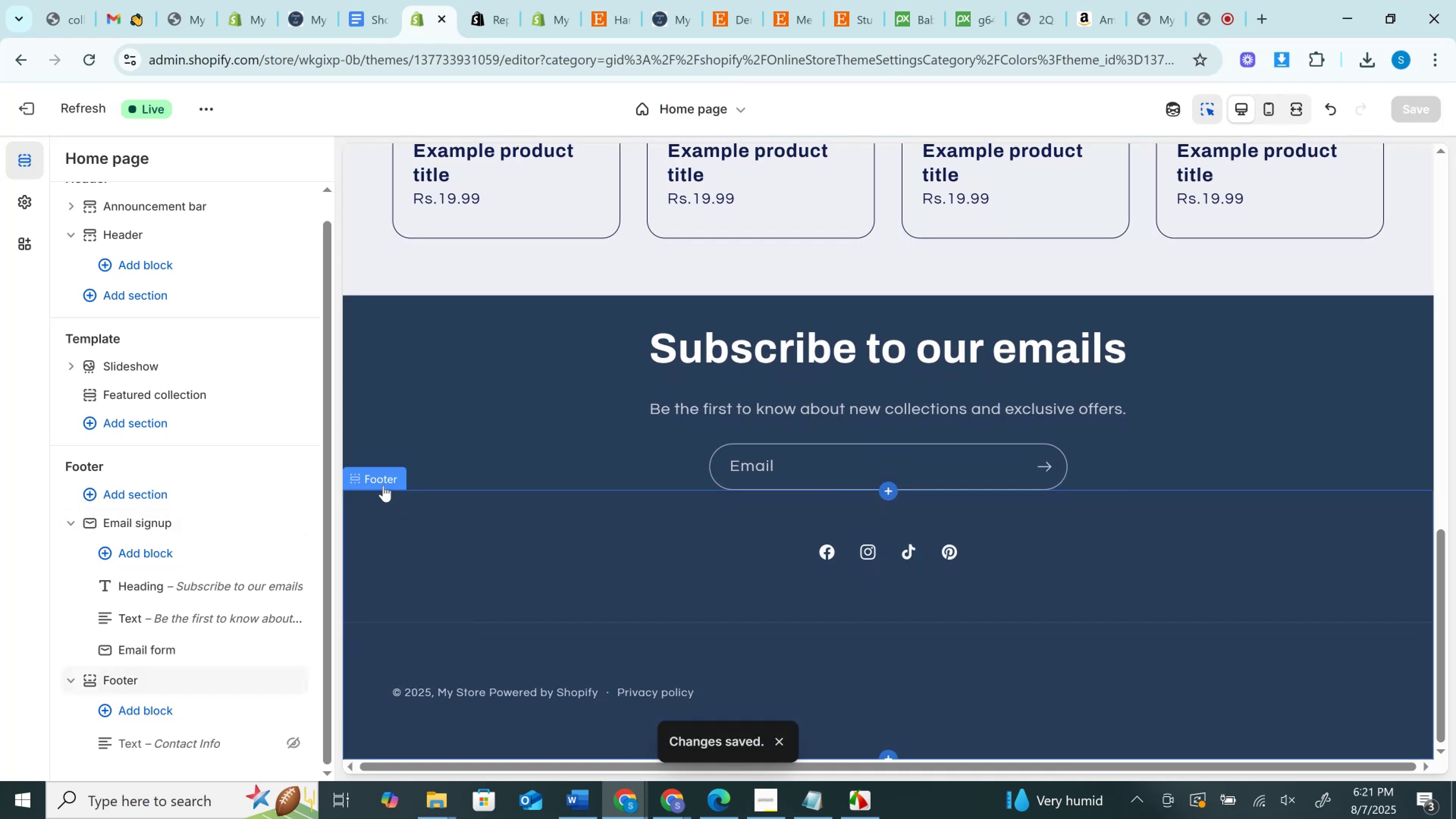 
left_click([383, 485])
 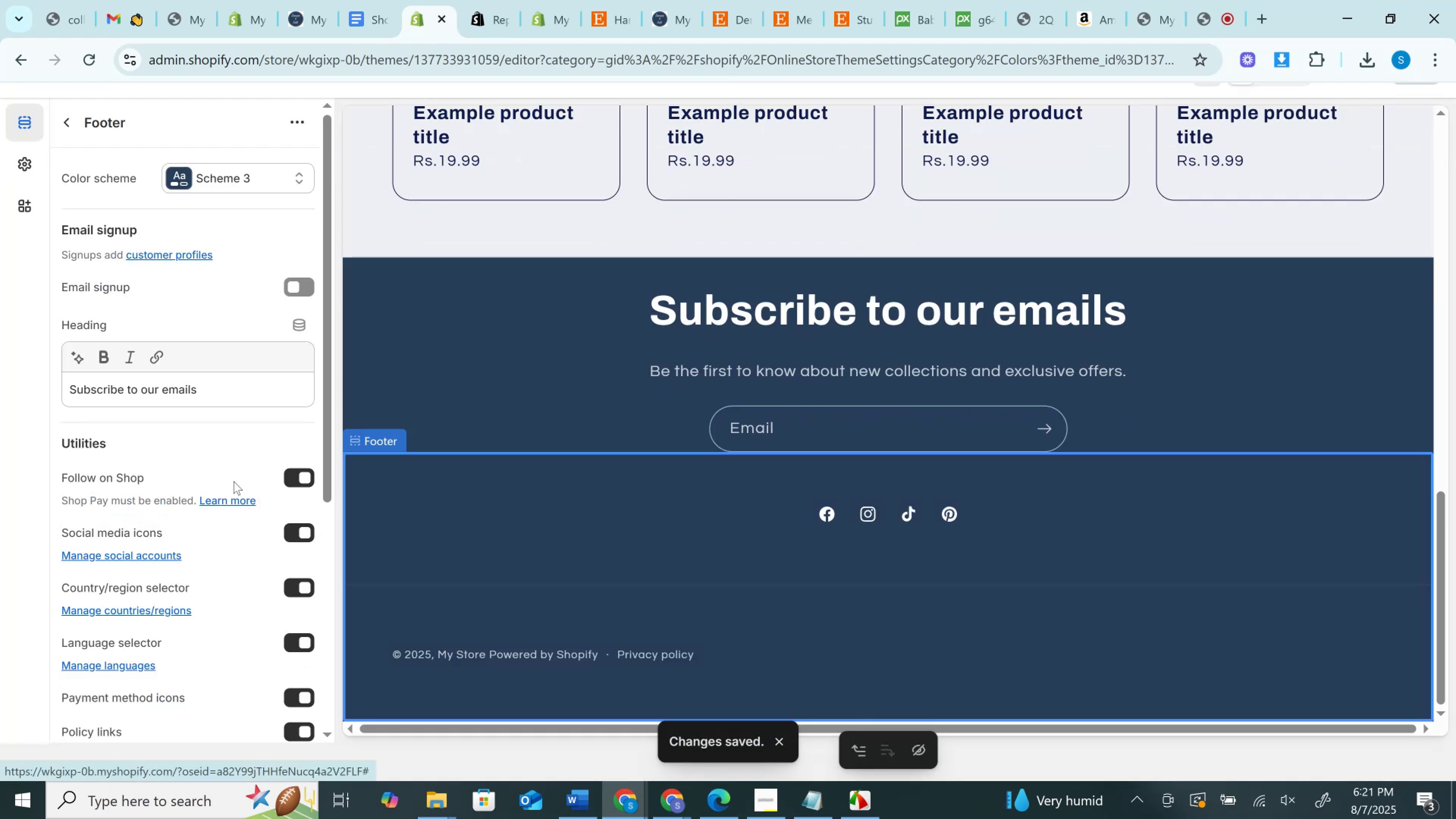 
scroll: coordinate [207, 481], scroll_direction: up, amount: 3.0
 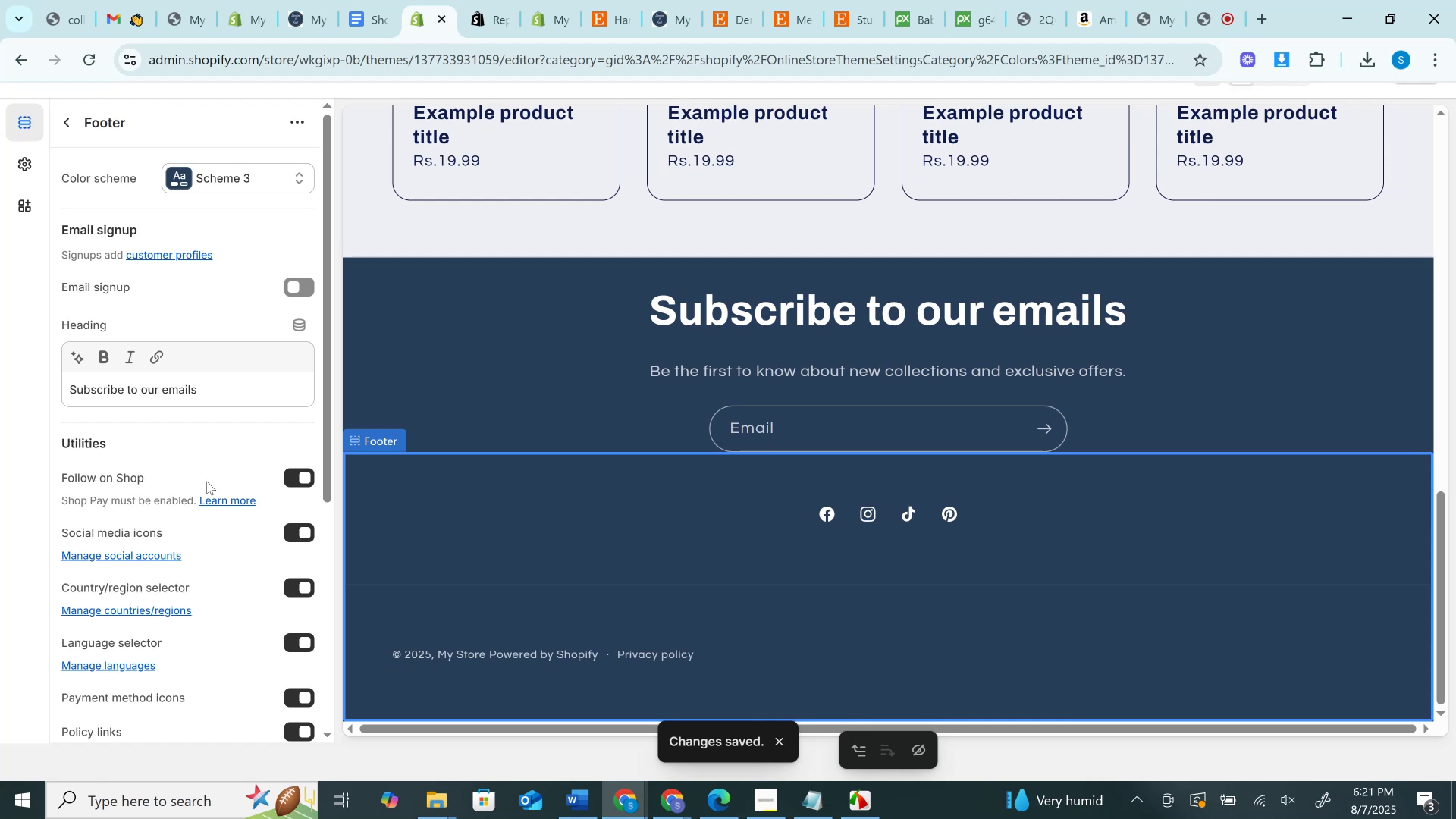 
scroll: coordinate [207, 481], scroll_direction: down, amount: 7.0
 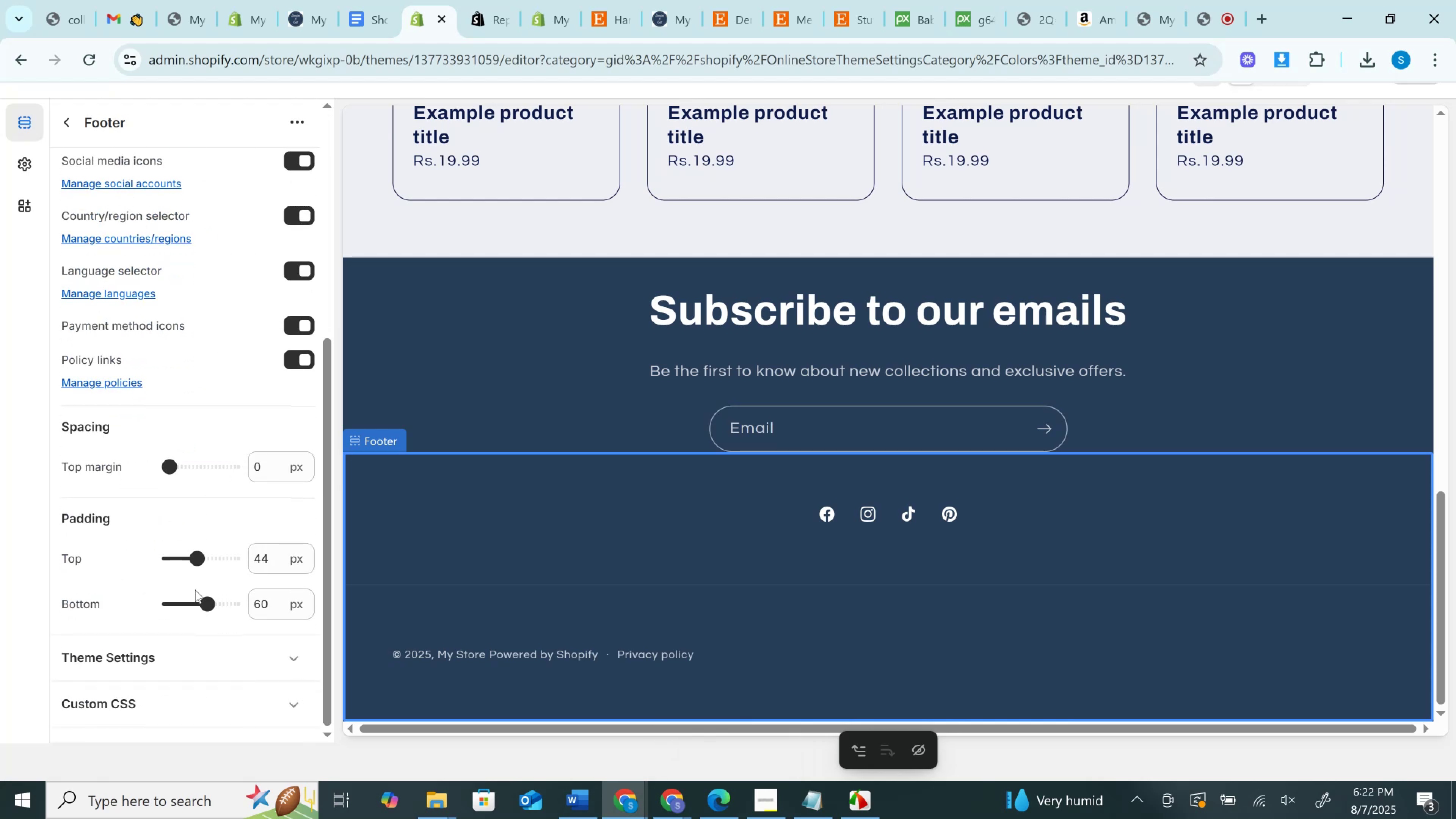 
left_click_drag(start_coordinate=[202, 603], to_coordinate=[193, 602])
 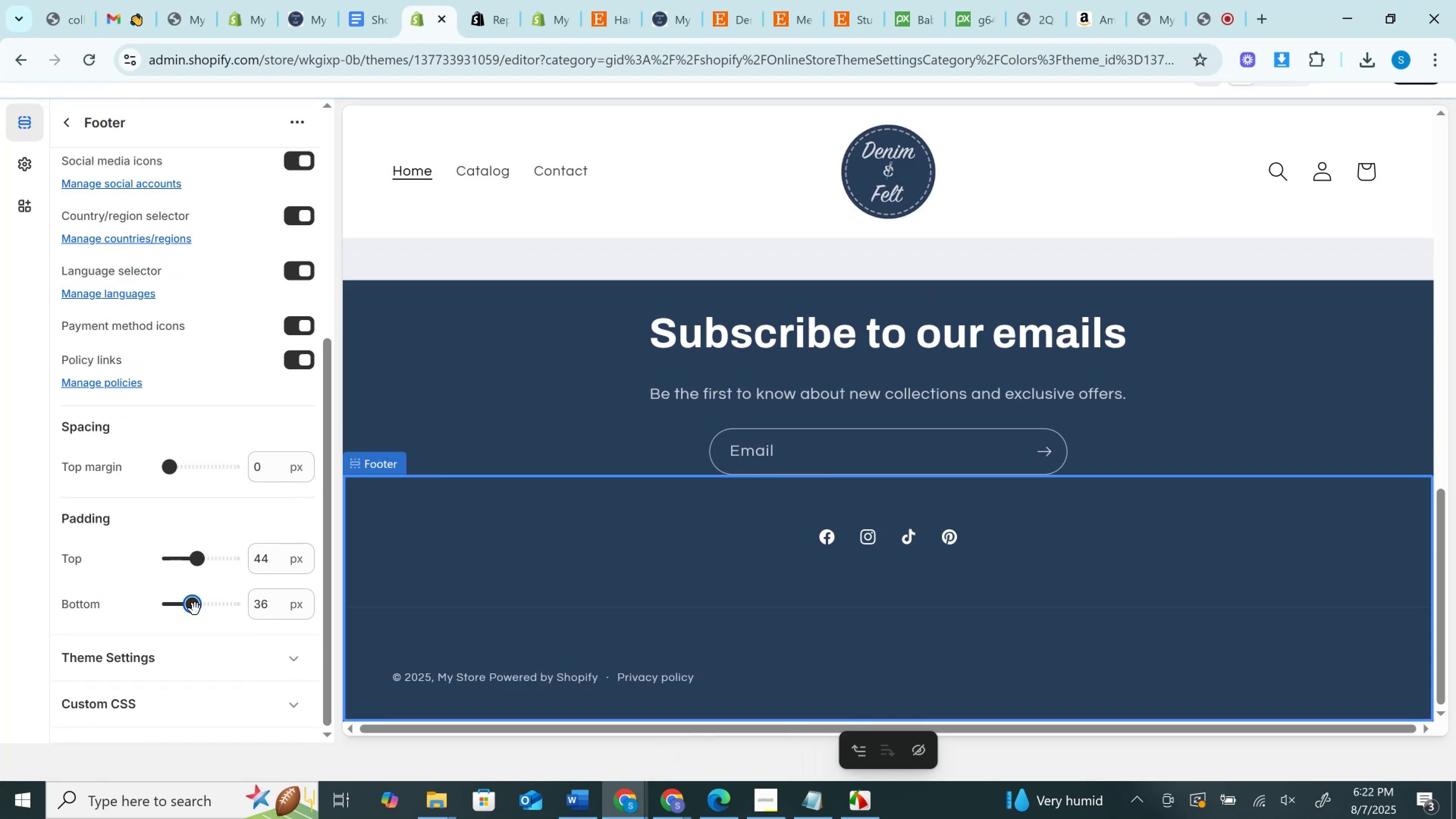 
left_click_drag(start_coordinate=[195, 609], to_coordinate=[184, 611])
 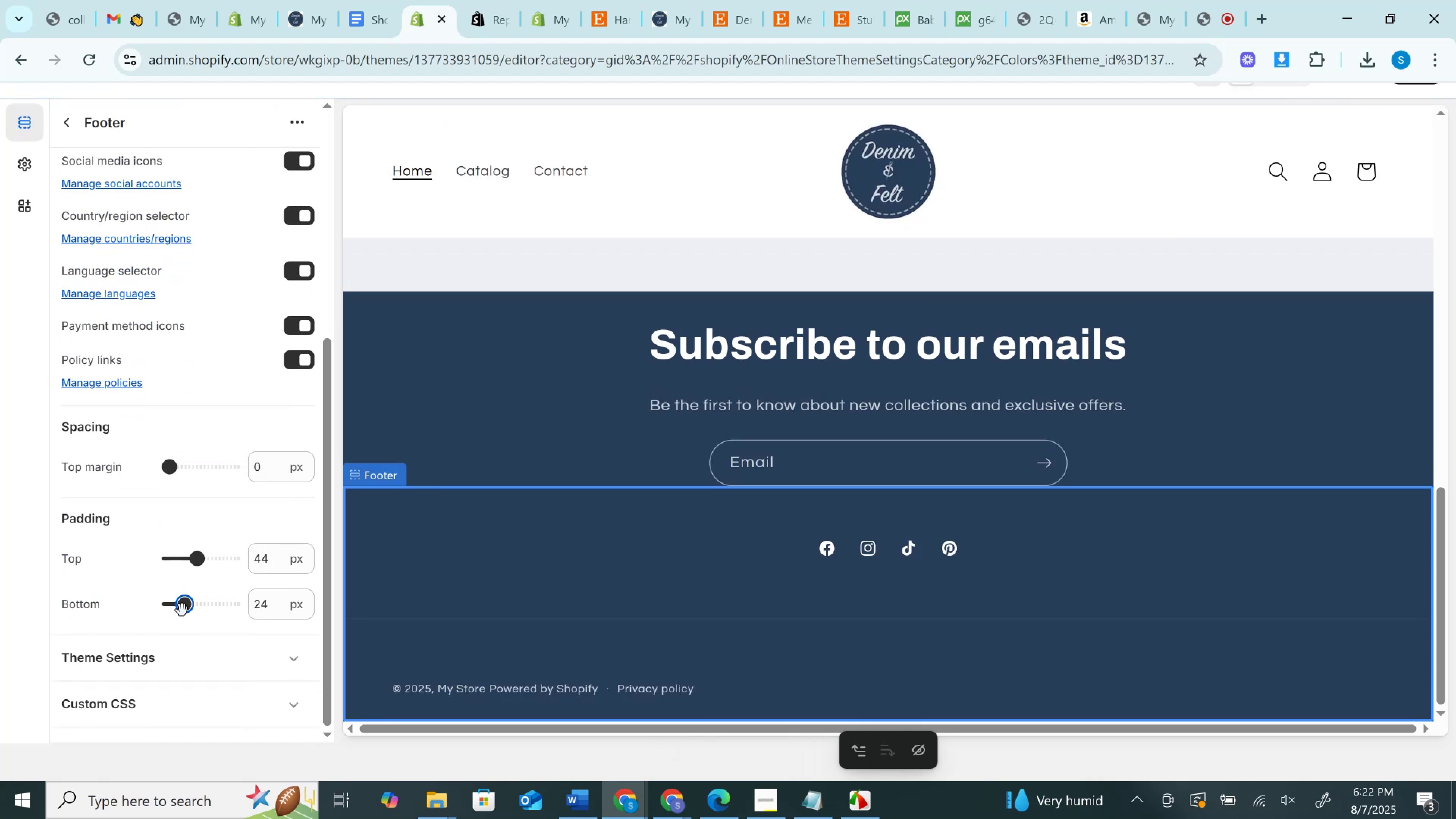 
left_click_drag(start_coordinate=[182, 610], to_coordinate=[173, 610])
 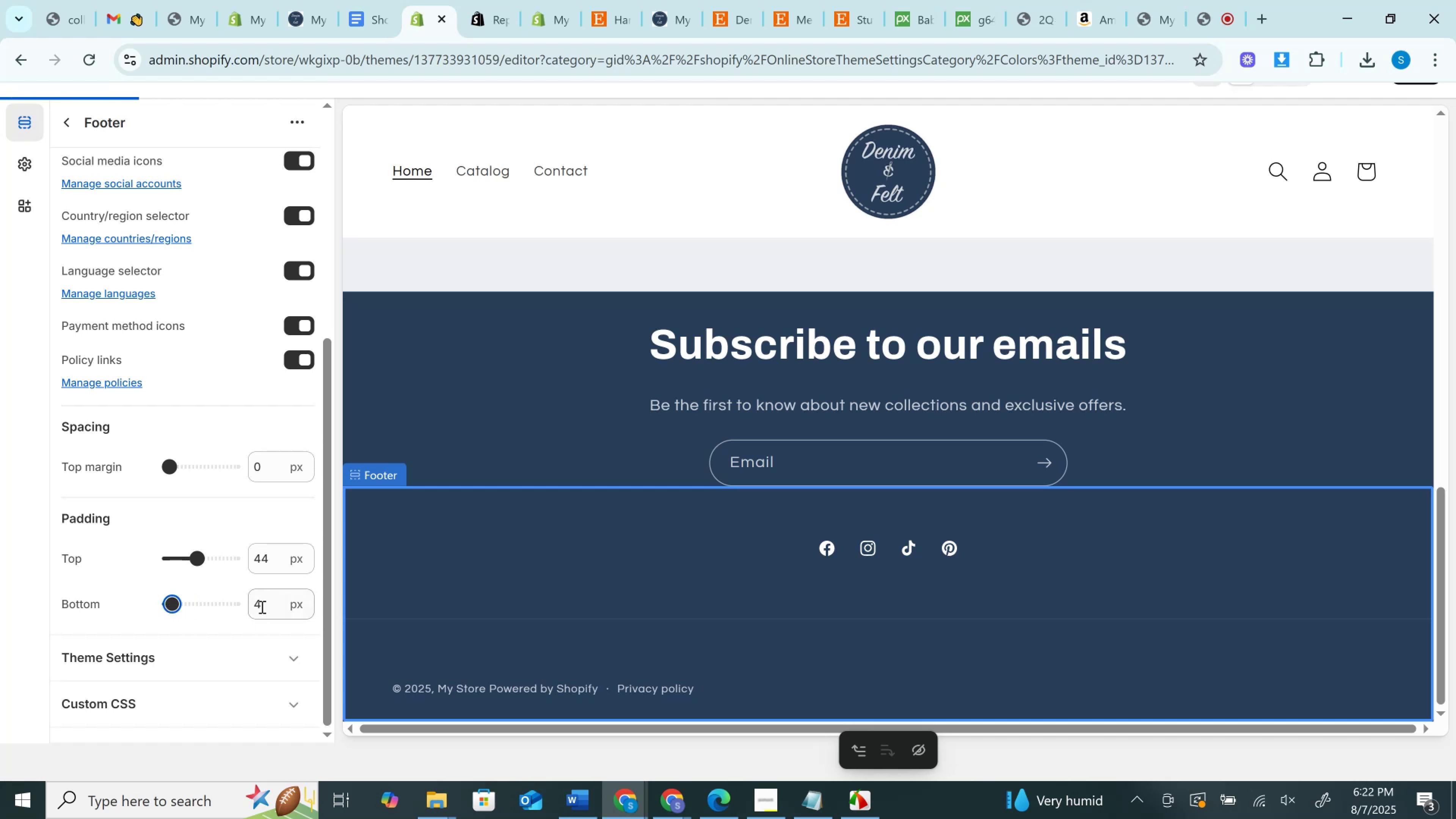 
left_click_drag(start_coordinate=[262, 605], to_coordinate=[246, 602])
 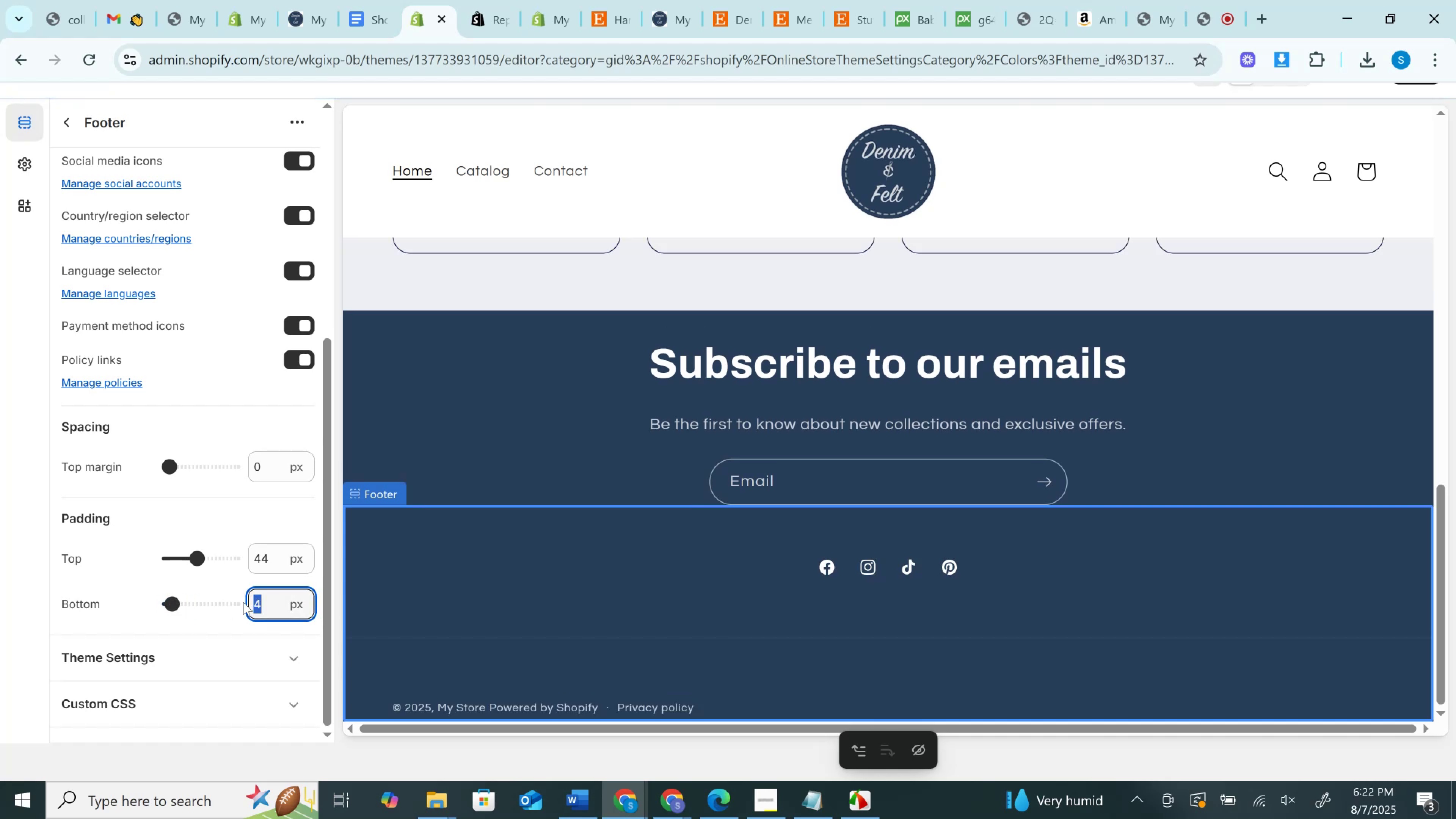 
type(20)
 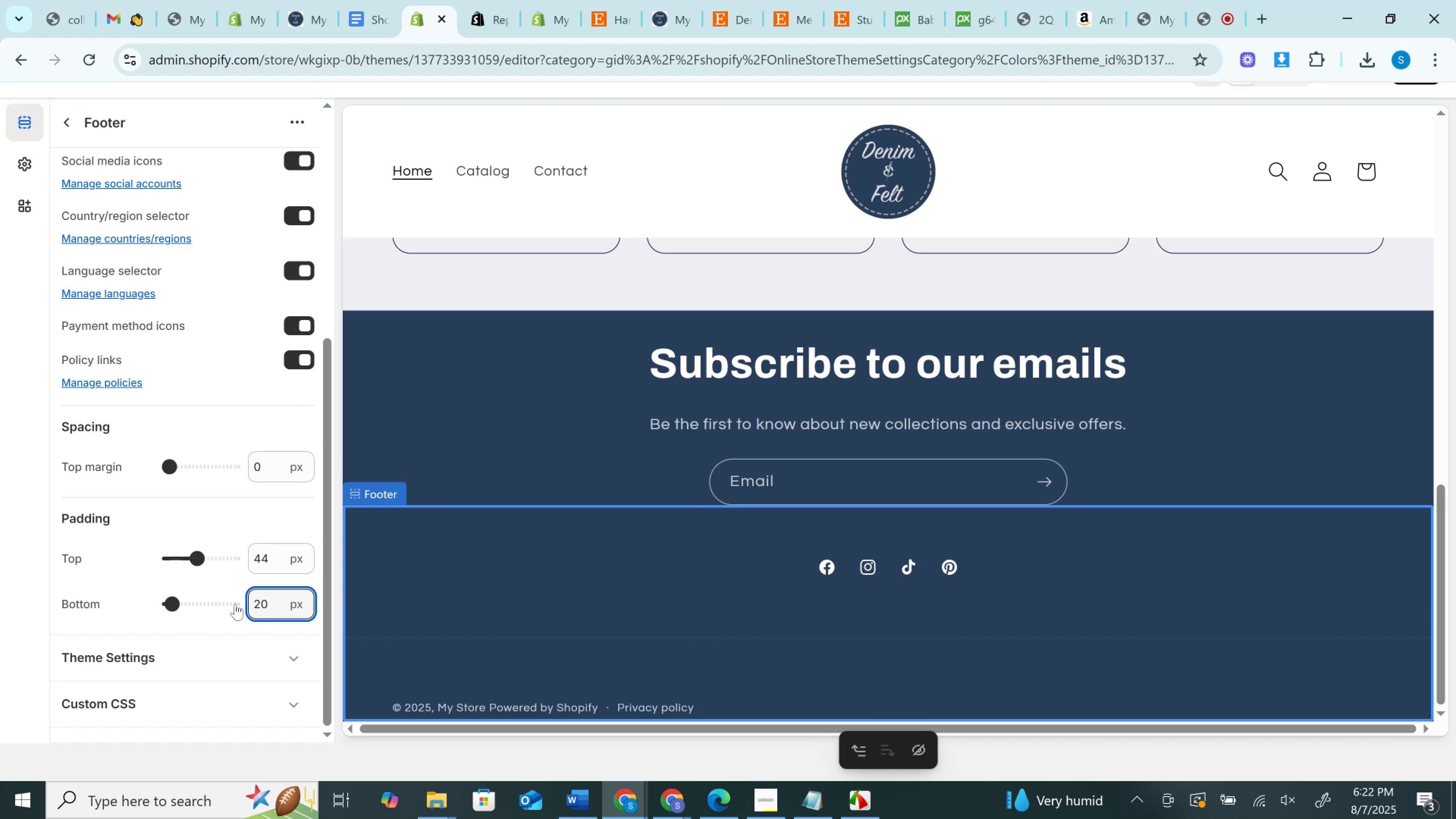 
left_click([219, 628])
 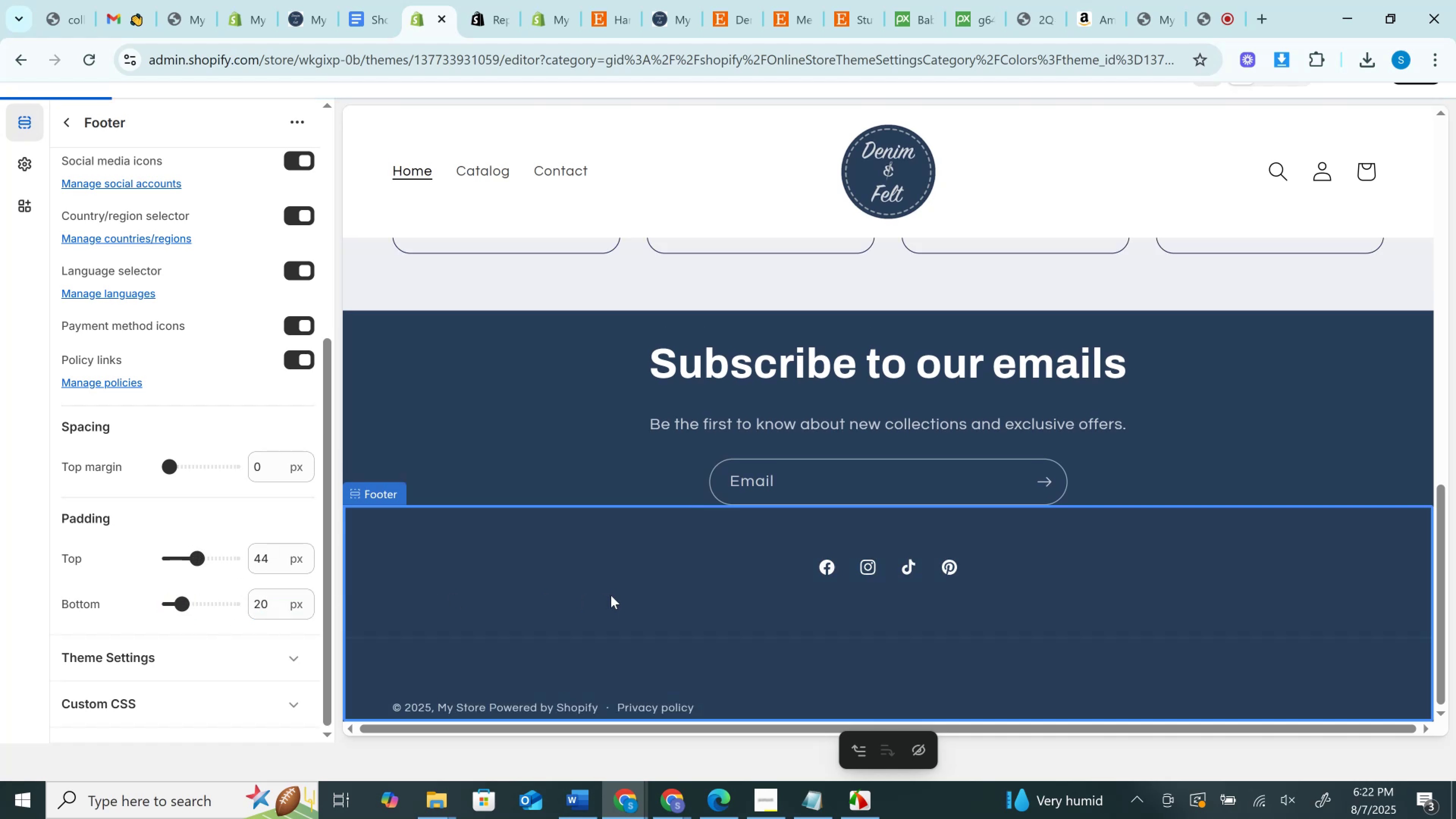 
scroll: coordinate [612, 595], scroll_direction: down, amount: 2.0
 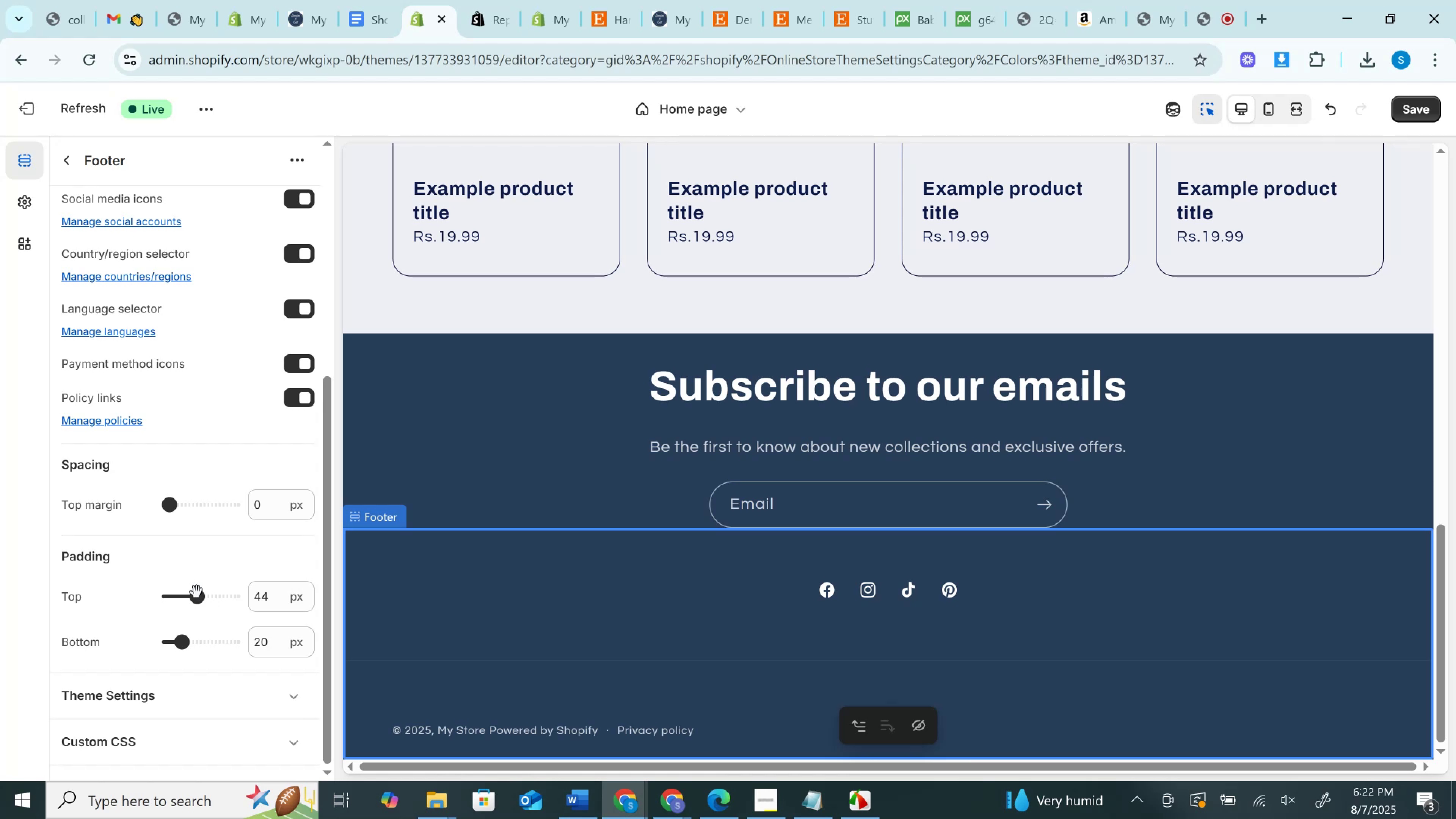 
left_click_drag(start_coordinate=[198, 598], to_coordinate=[187, 601])
 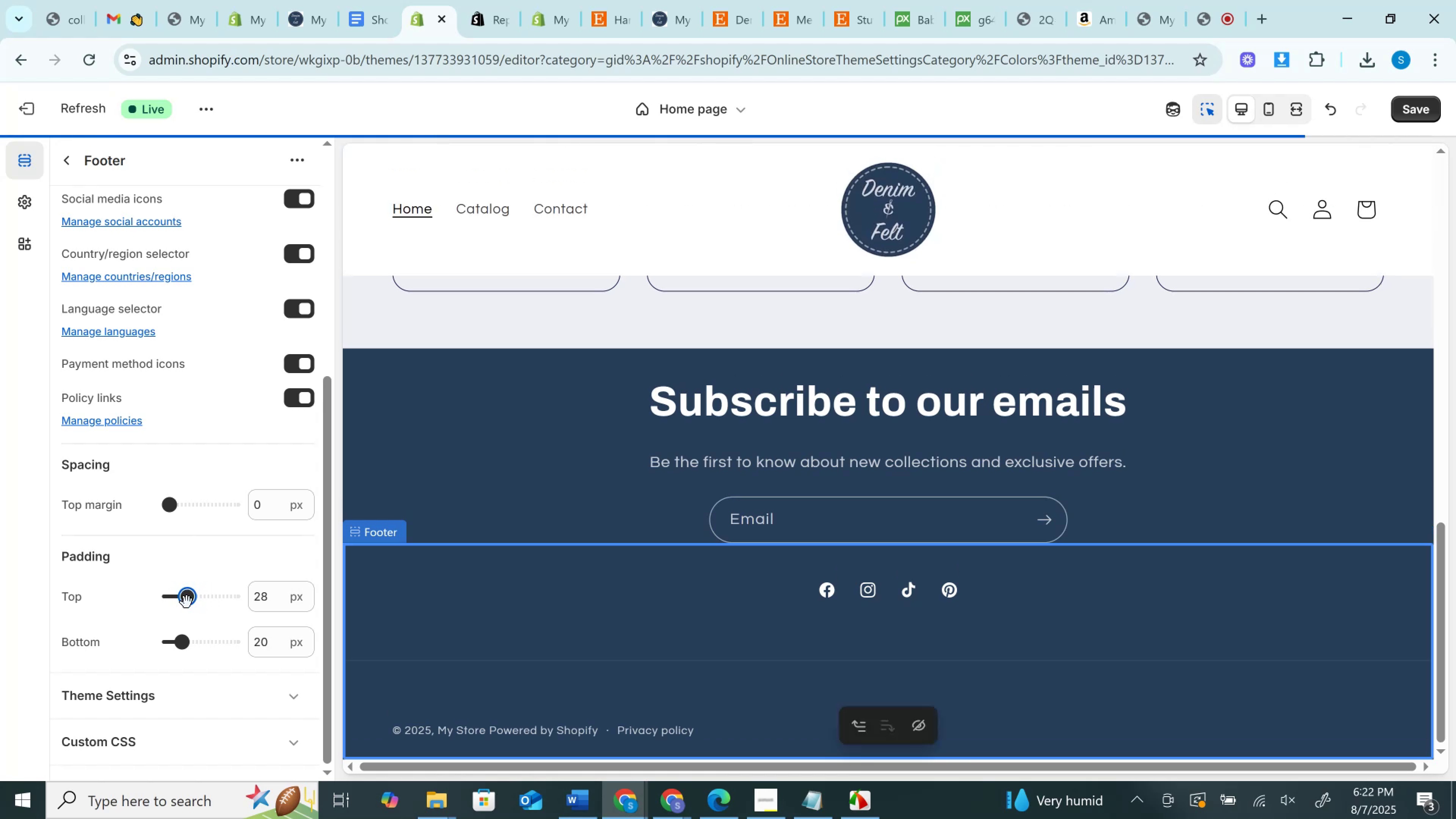 
left_click_drag(start_coordinate=[187, 602], to_coordinate=[179, 602])
 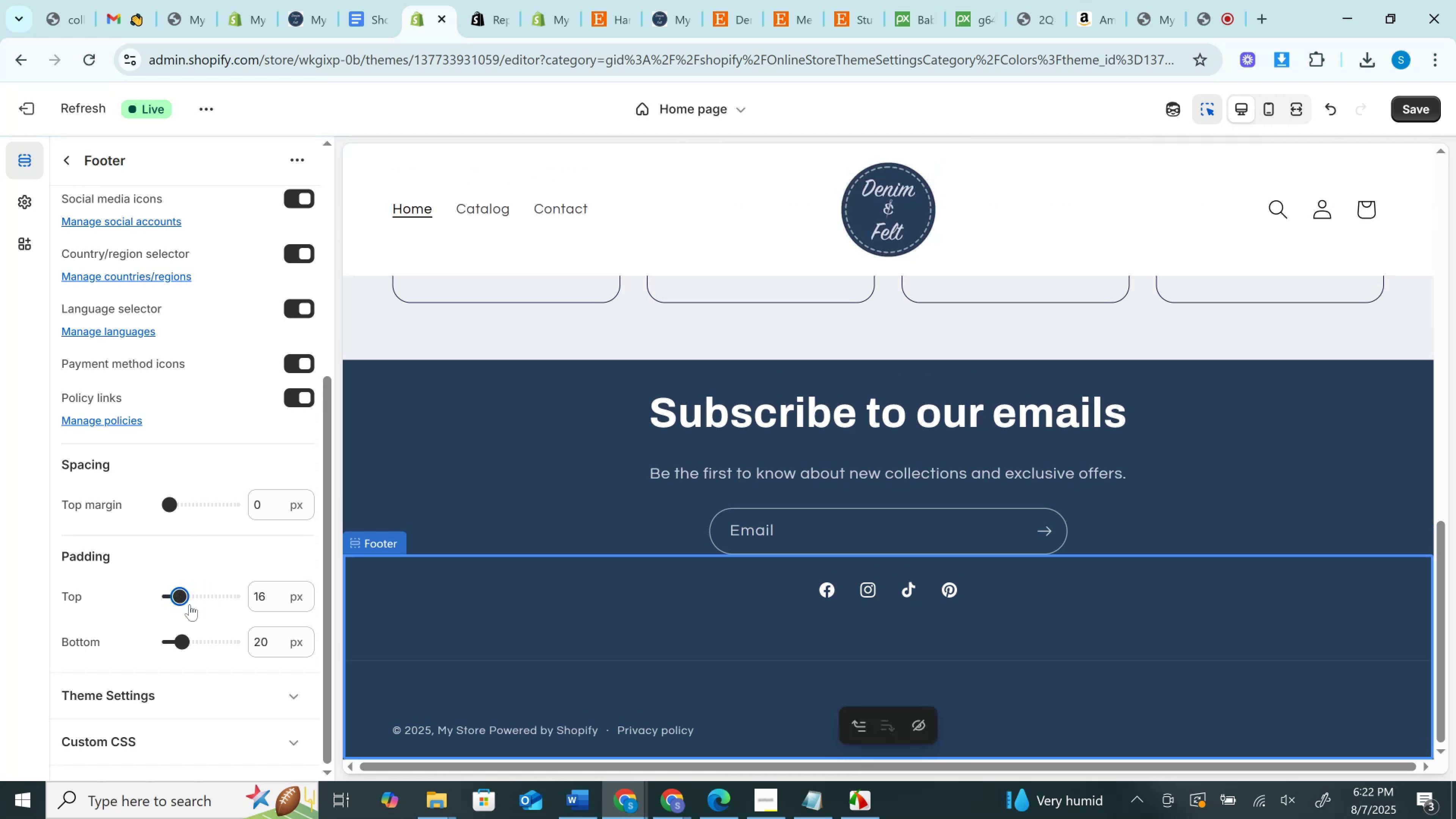 
left_click_drag(start_coordinate=[267, 600], to_coordinate=[215, 591])
 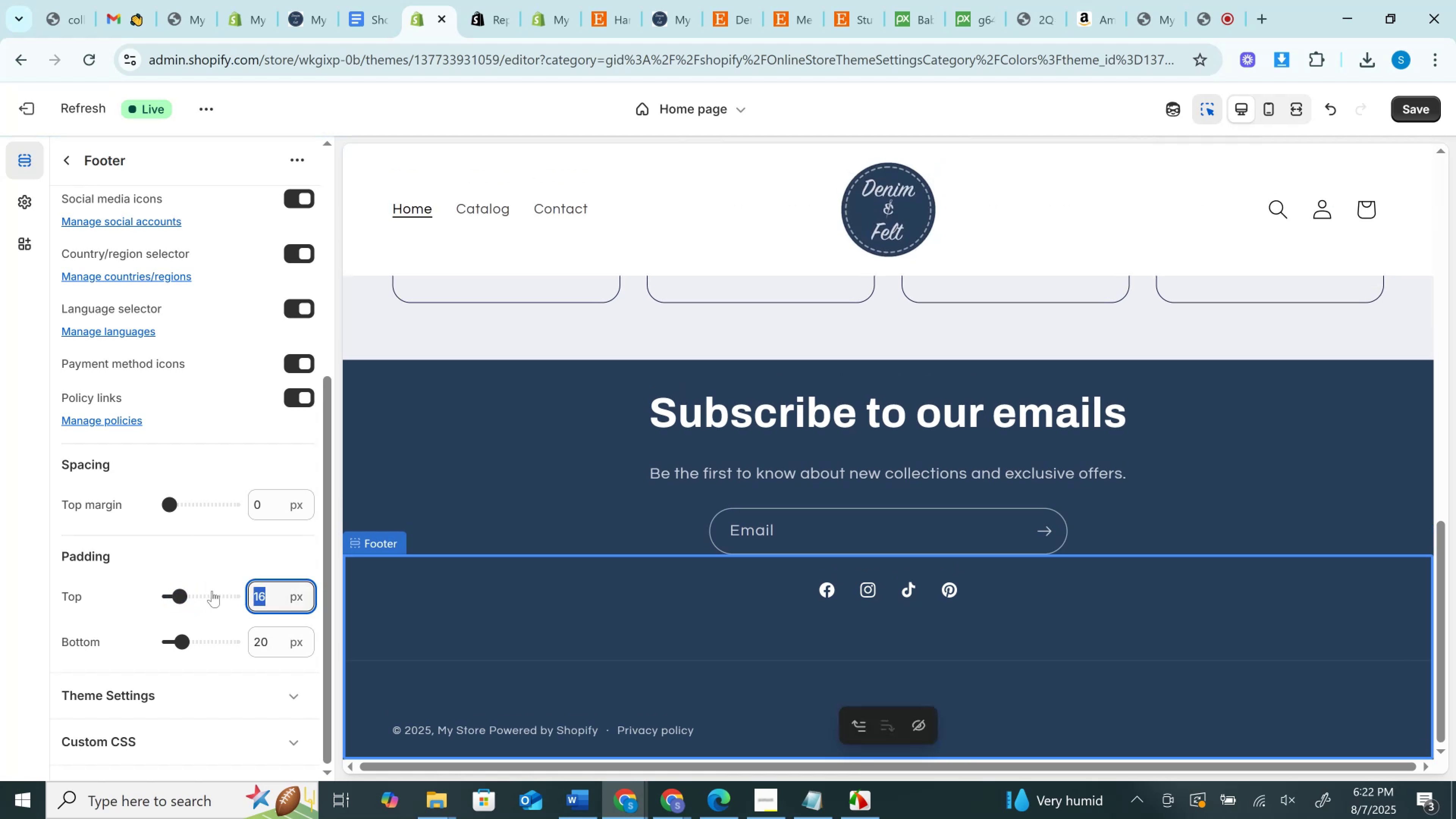 
type(30)
 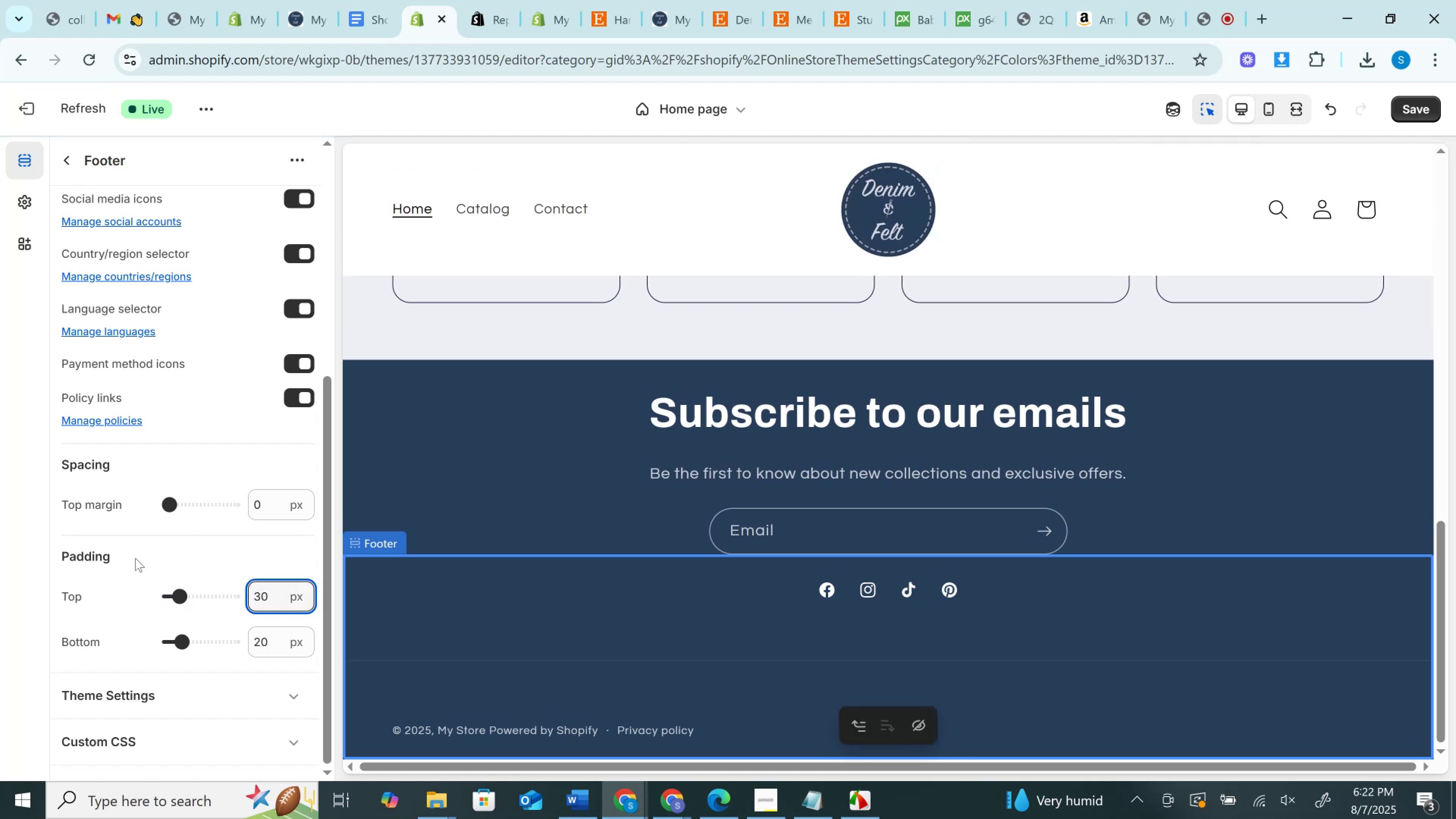 
left_click([135, 558])
 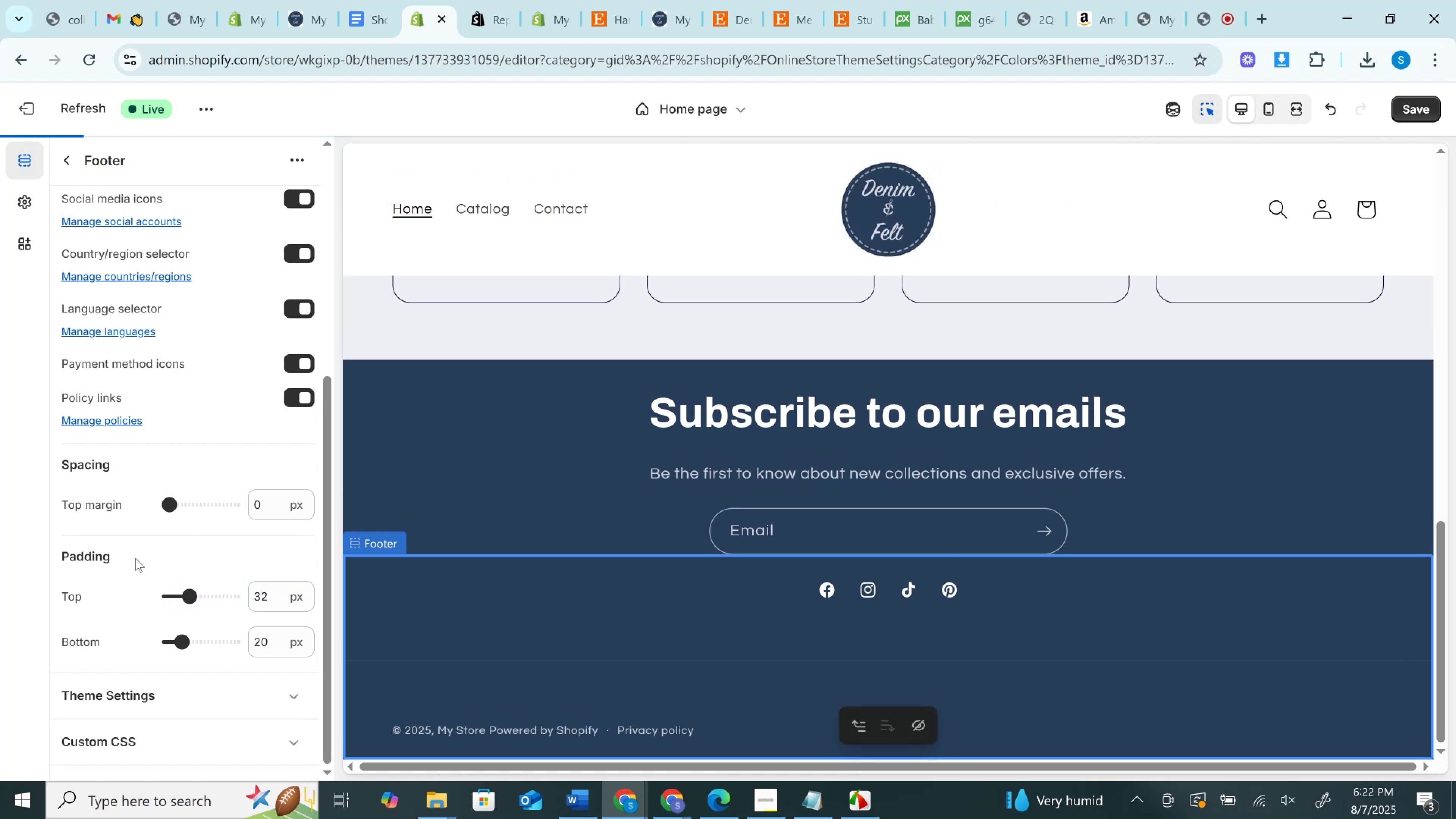 
scroll: coordinate [239, 692], scroll_direction: down, amount: 7.0
 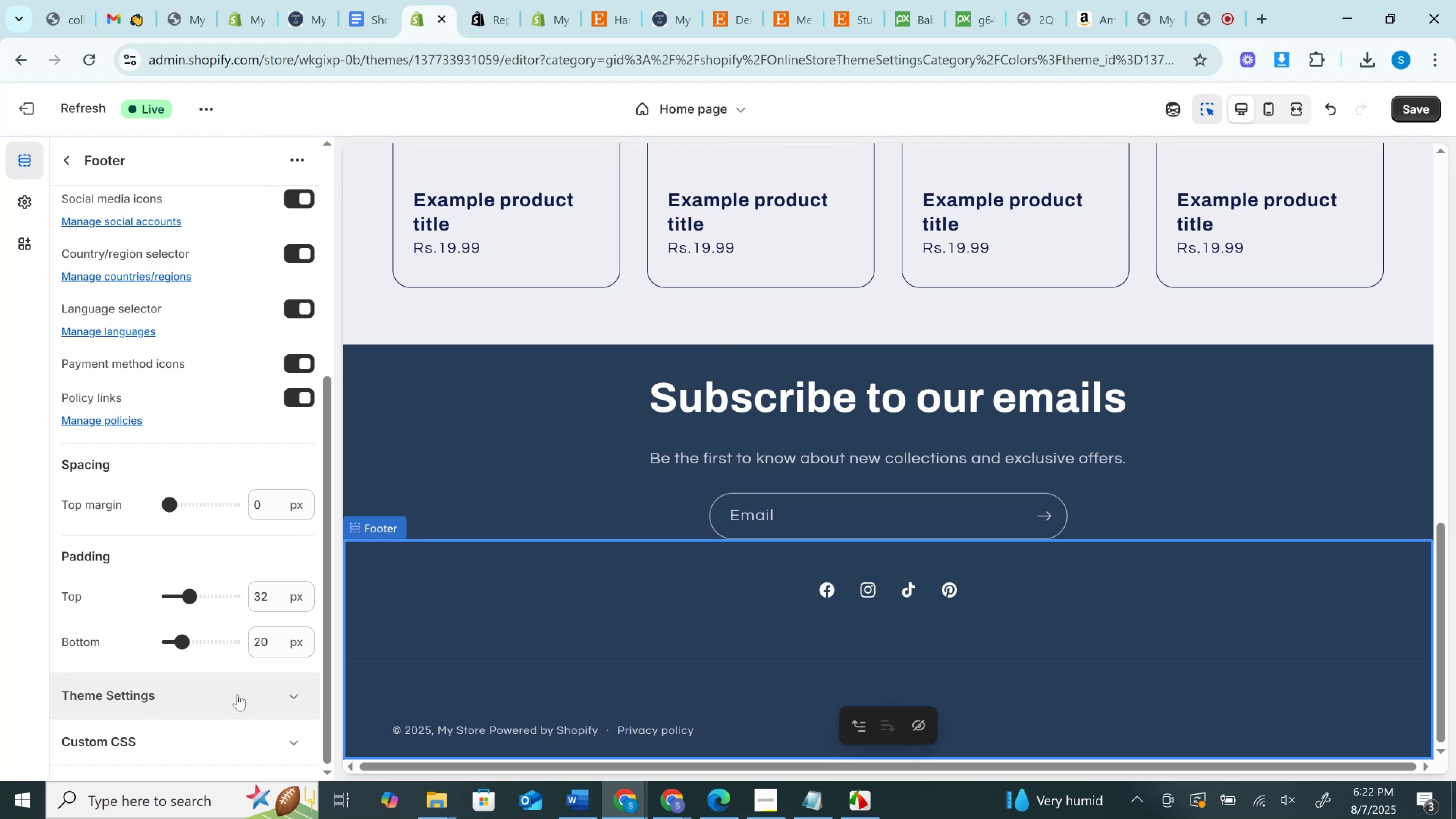 
left_click([237, 694])
 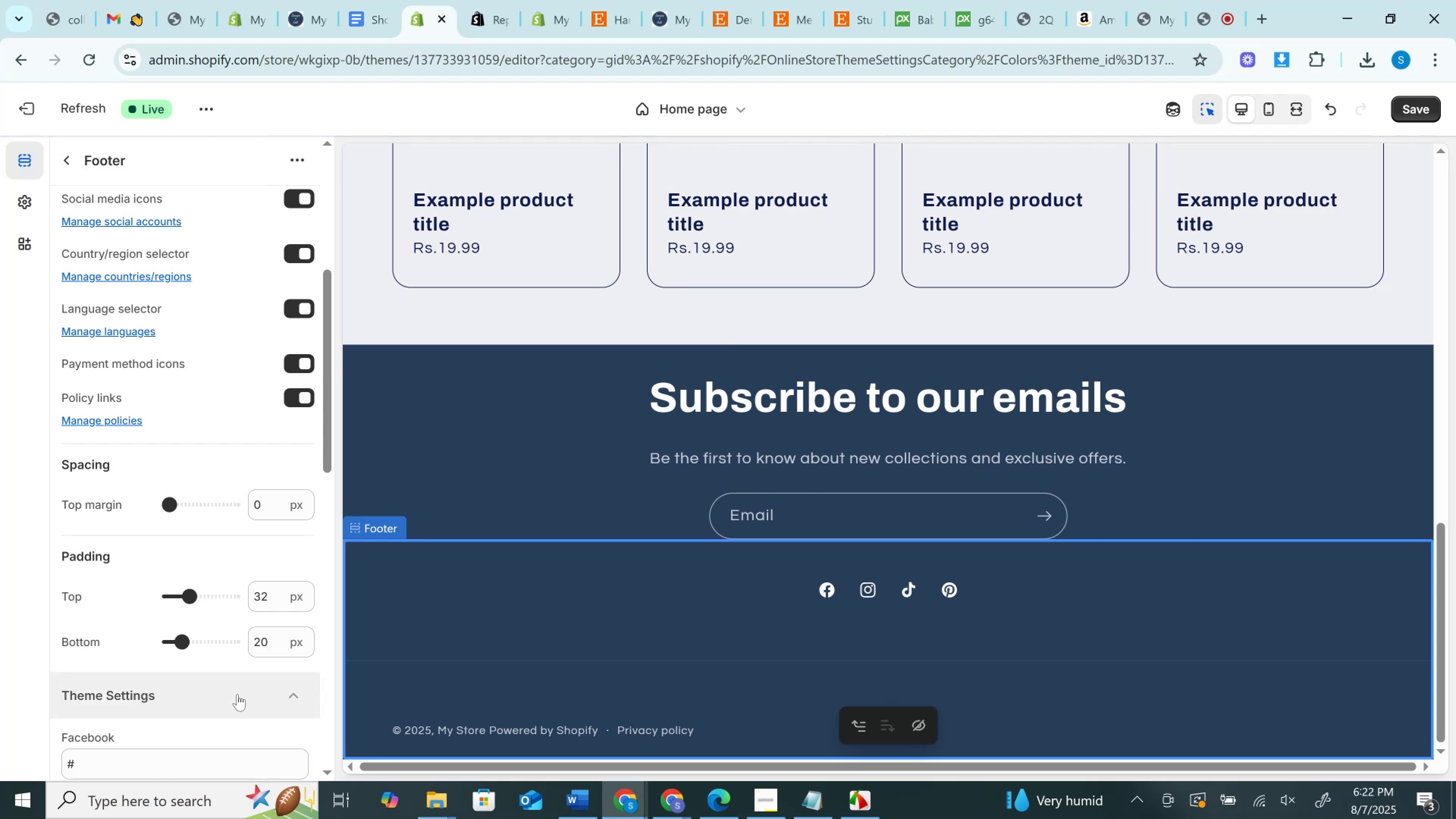 
scroll: coordinate [237, 694], scroll_direction: down, amount: 6.0
 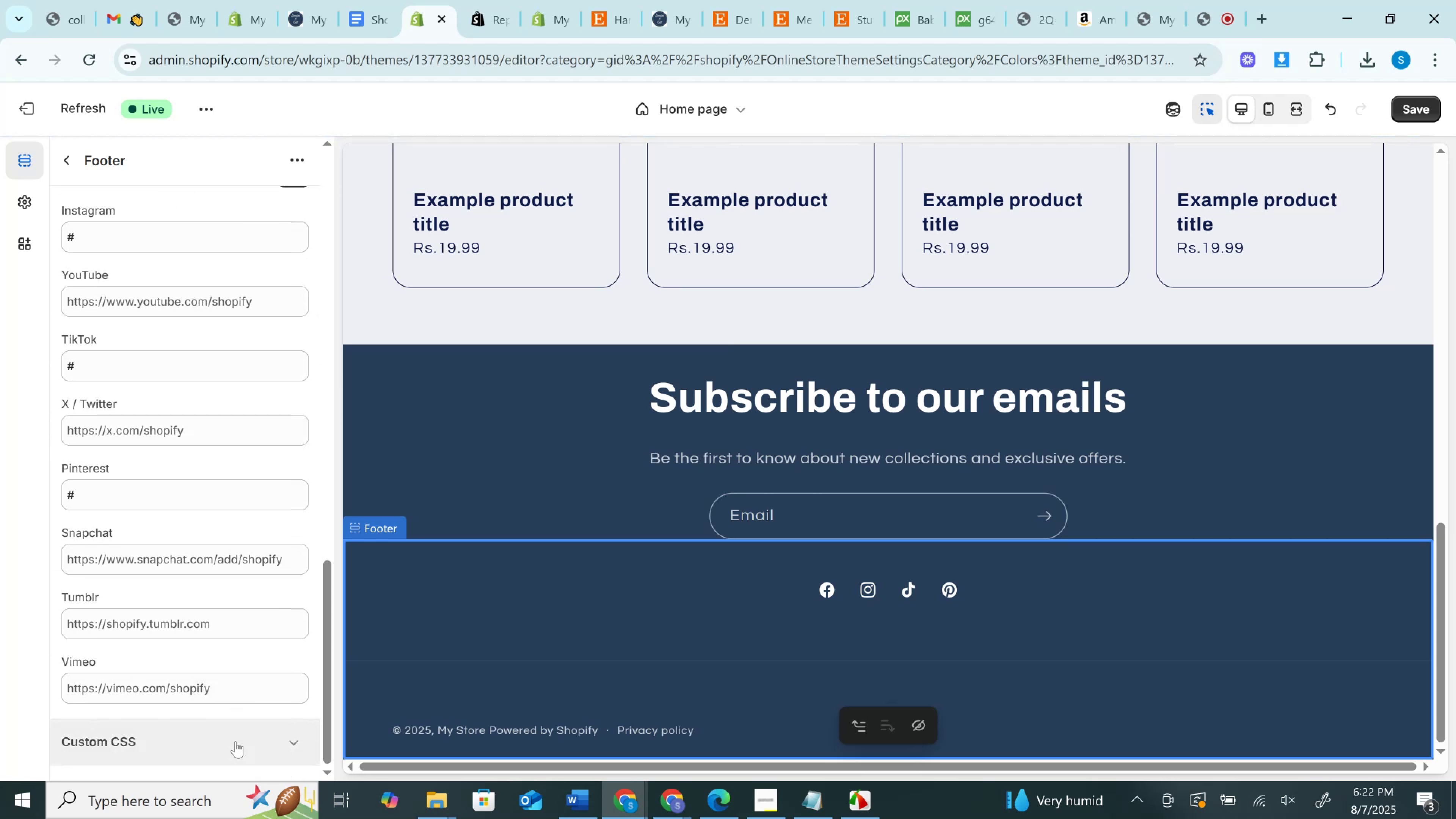 
left_click([235, 741])
 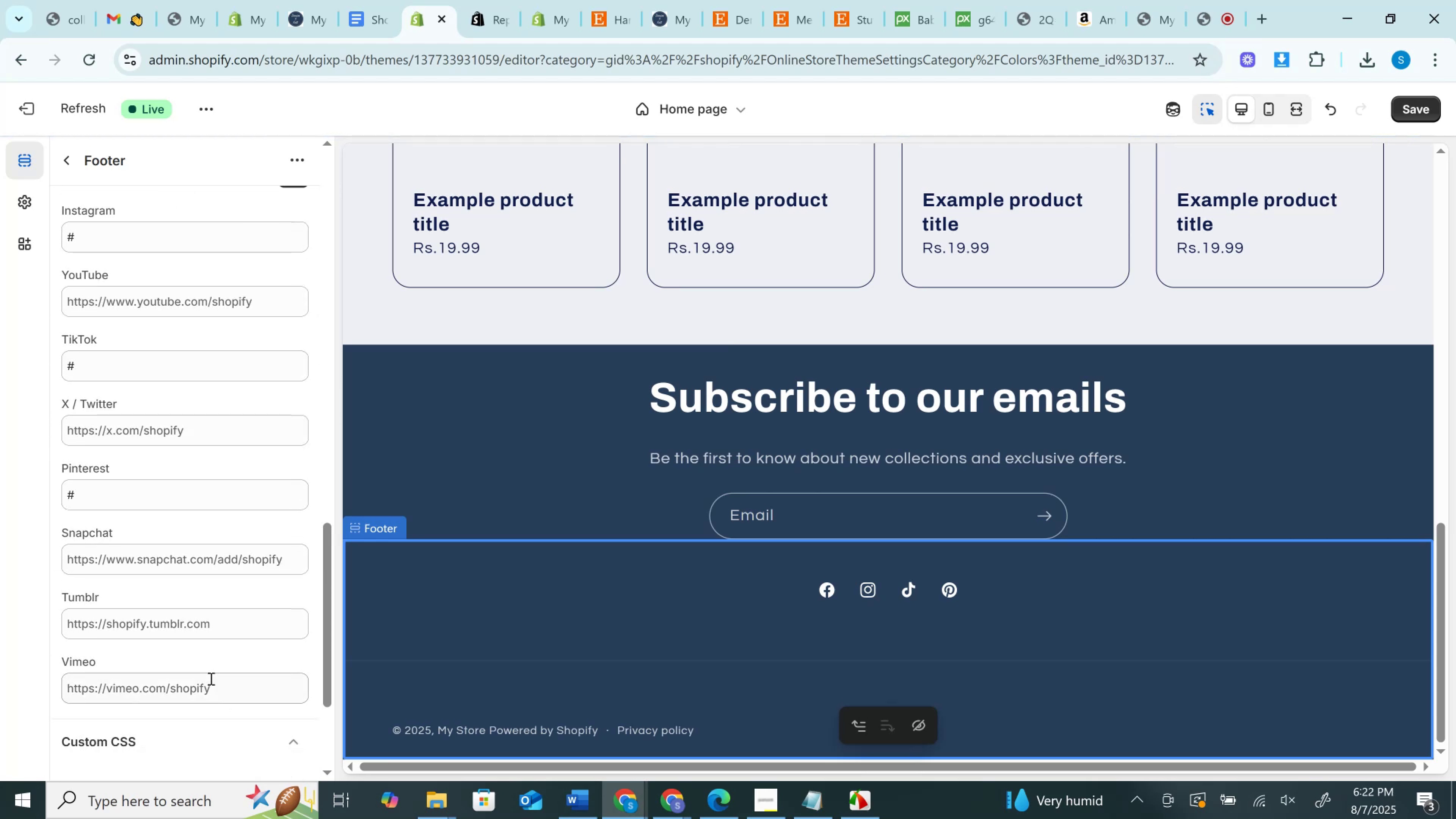 
scroll: coordinate [210, 678], scroll_direction: down, amount: 4.0
 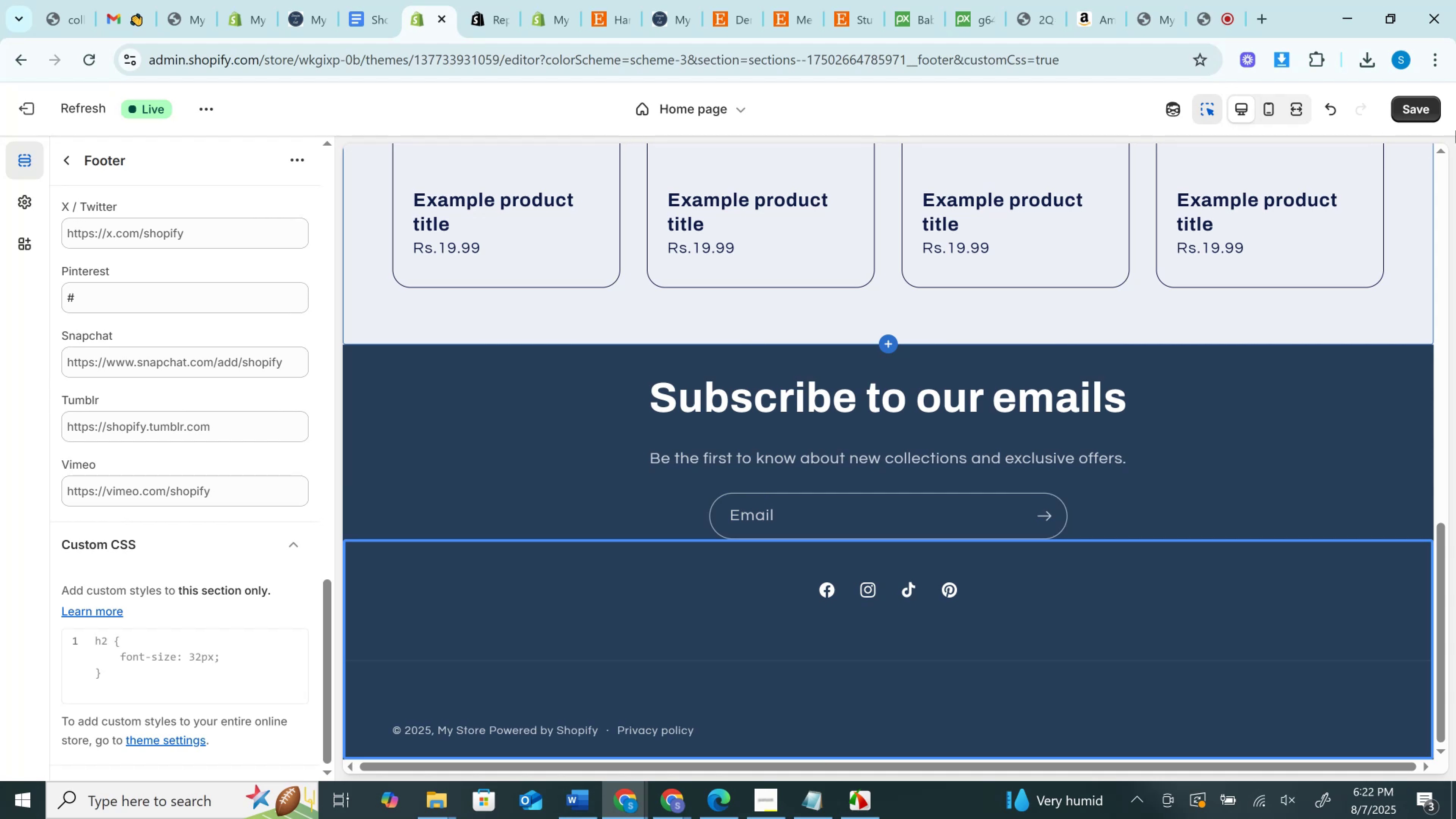 
left_click([1417, 110])
 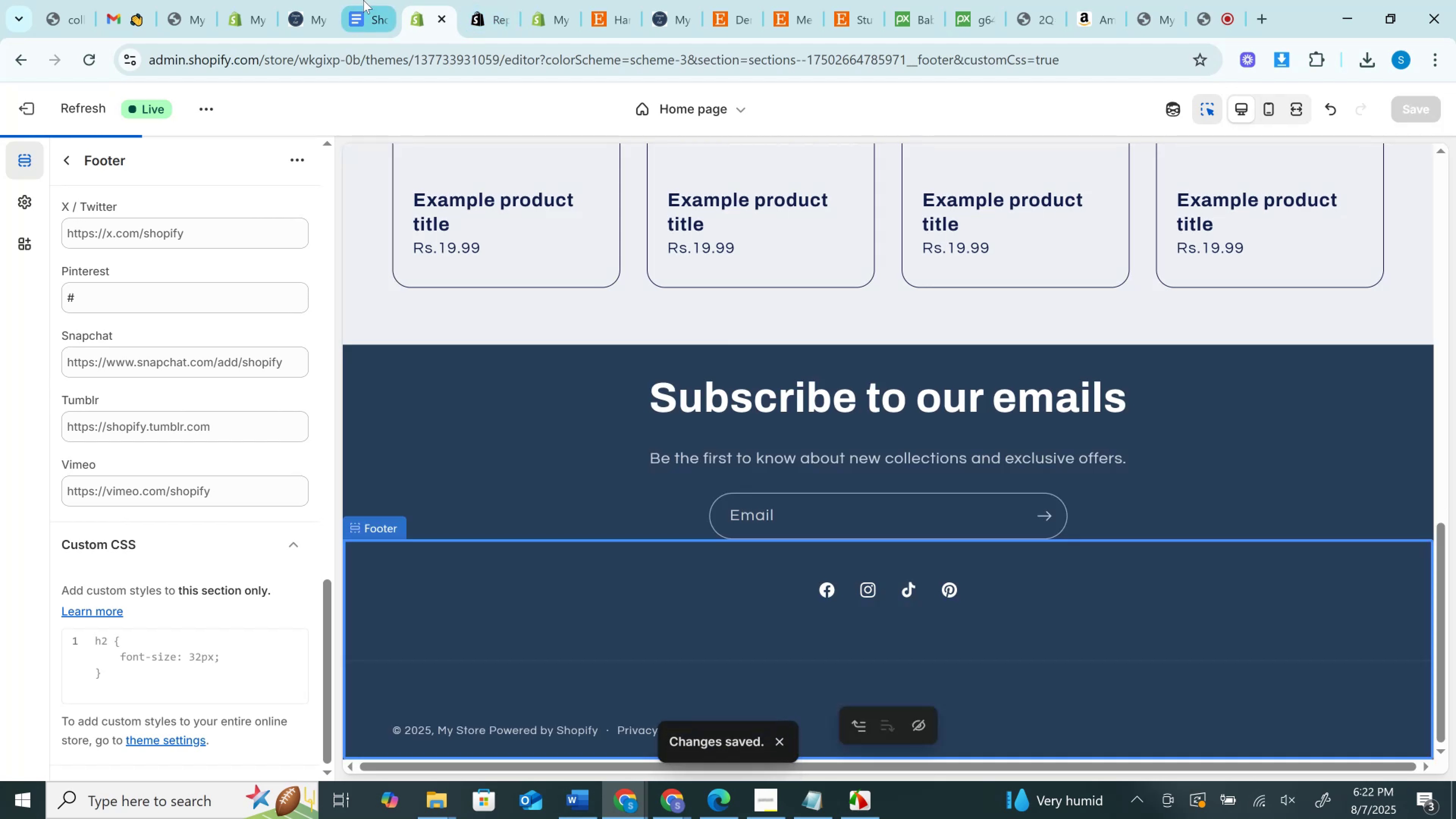 
left_click([363, 0])
 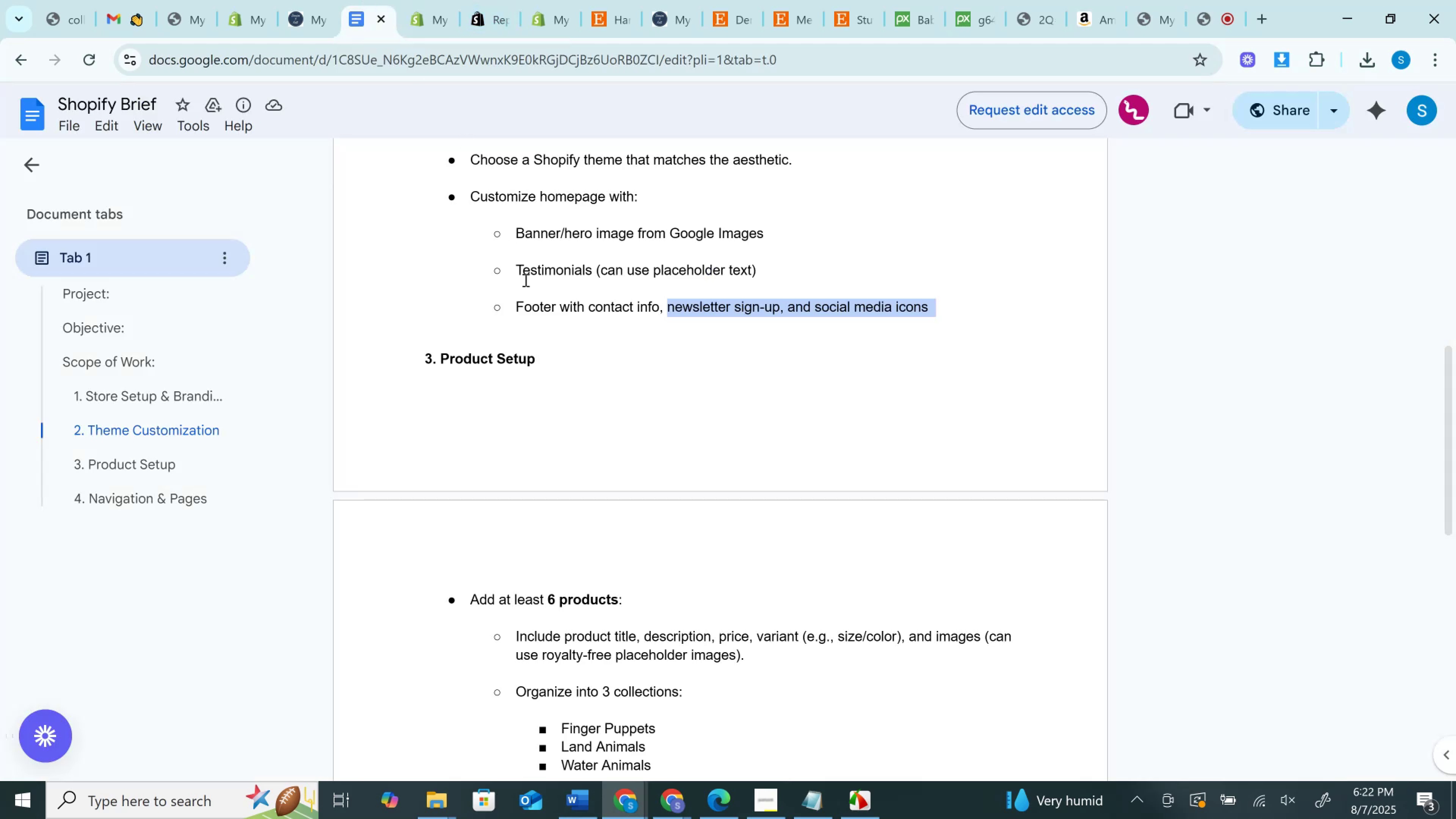 
scroll: coordinate [540, 337], scroll_direction: down, amount: 2.0
 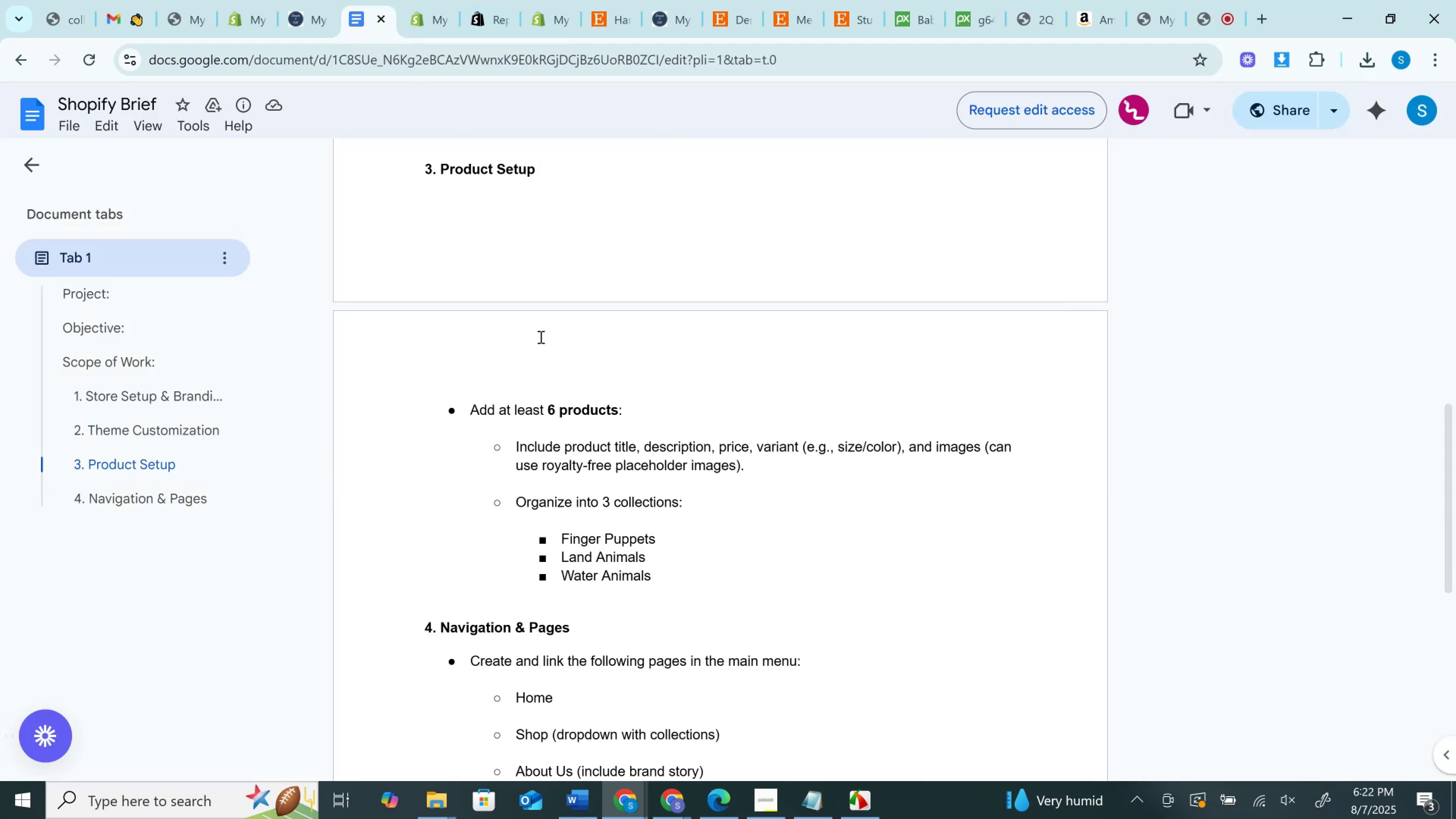 
left_click_drag(start_coordinate=[563, 540], to_coordinate=[658, 537])
 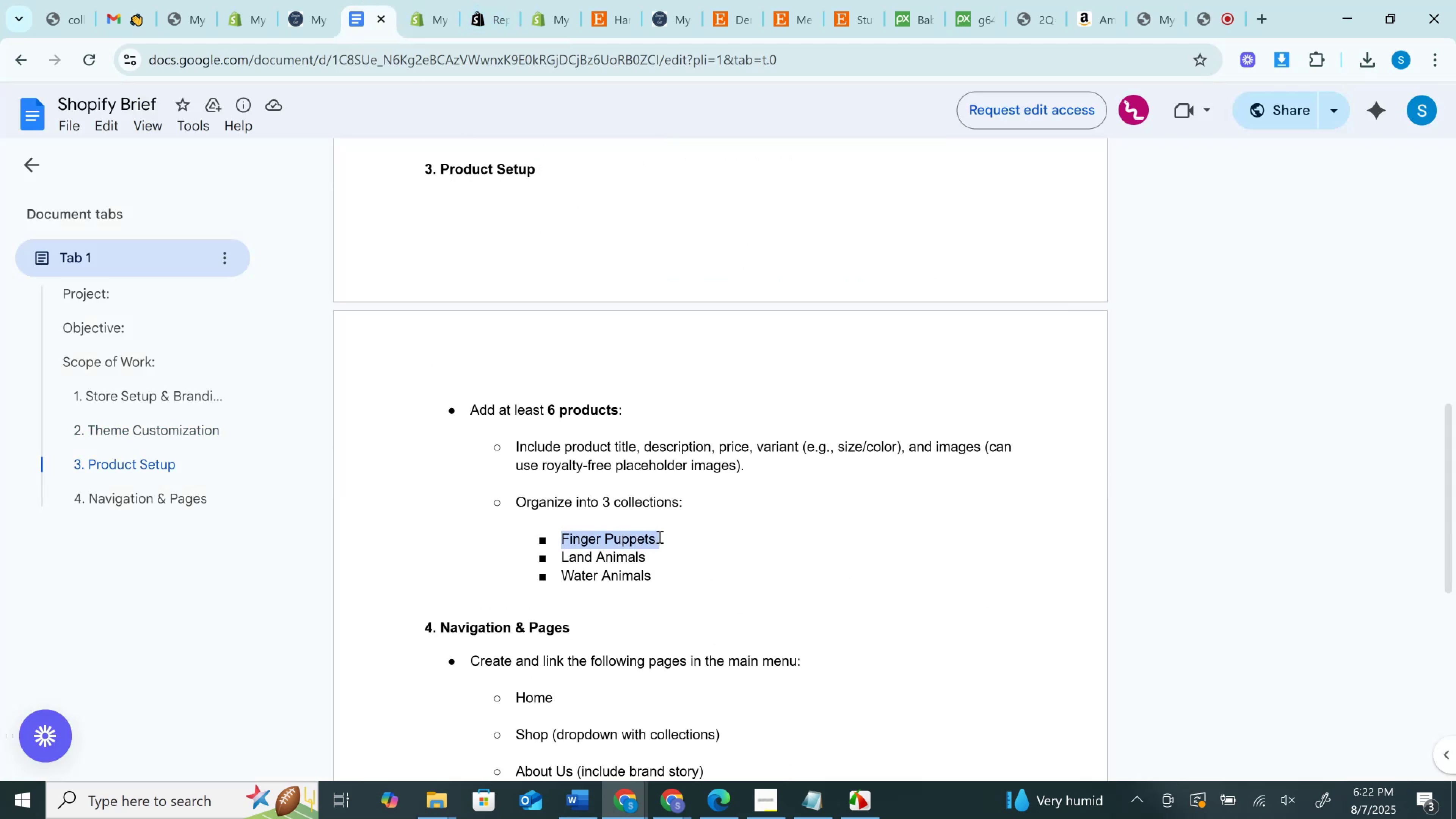 
key(Control+C)
 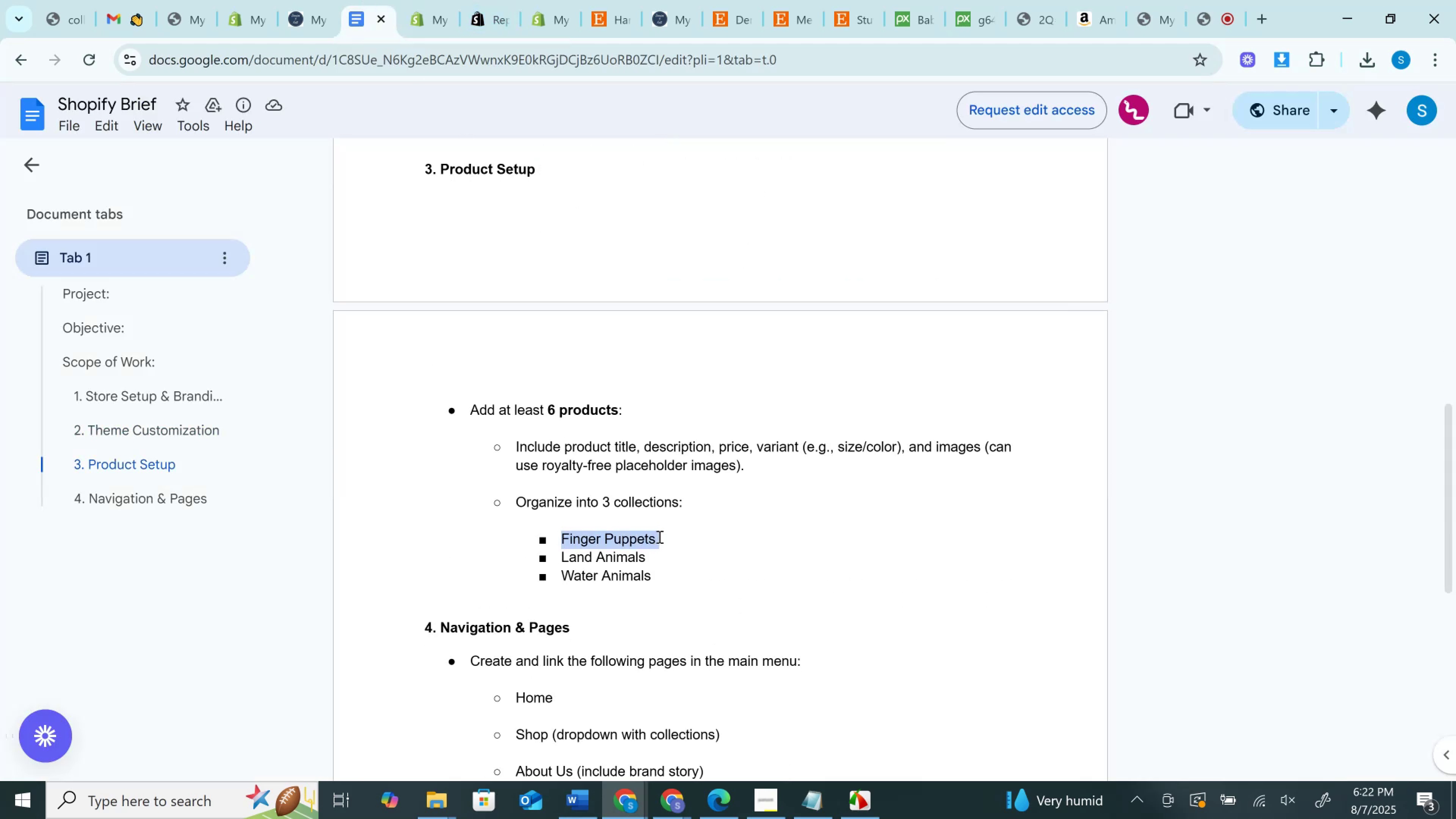 
key(Control+C)
 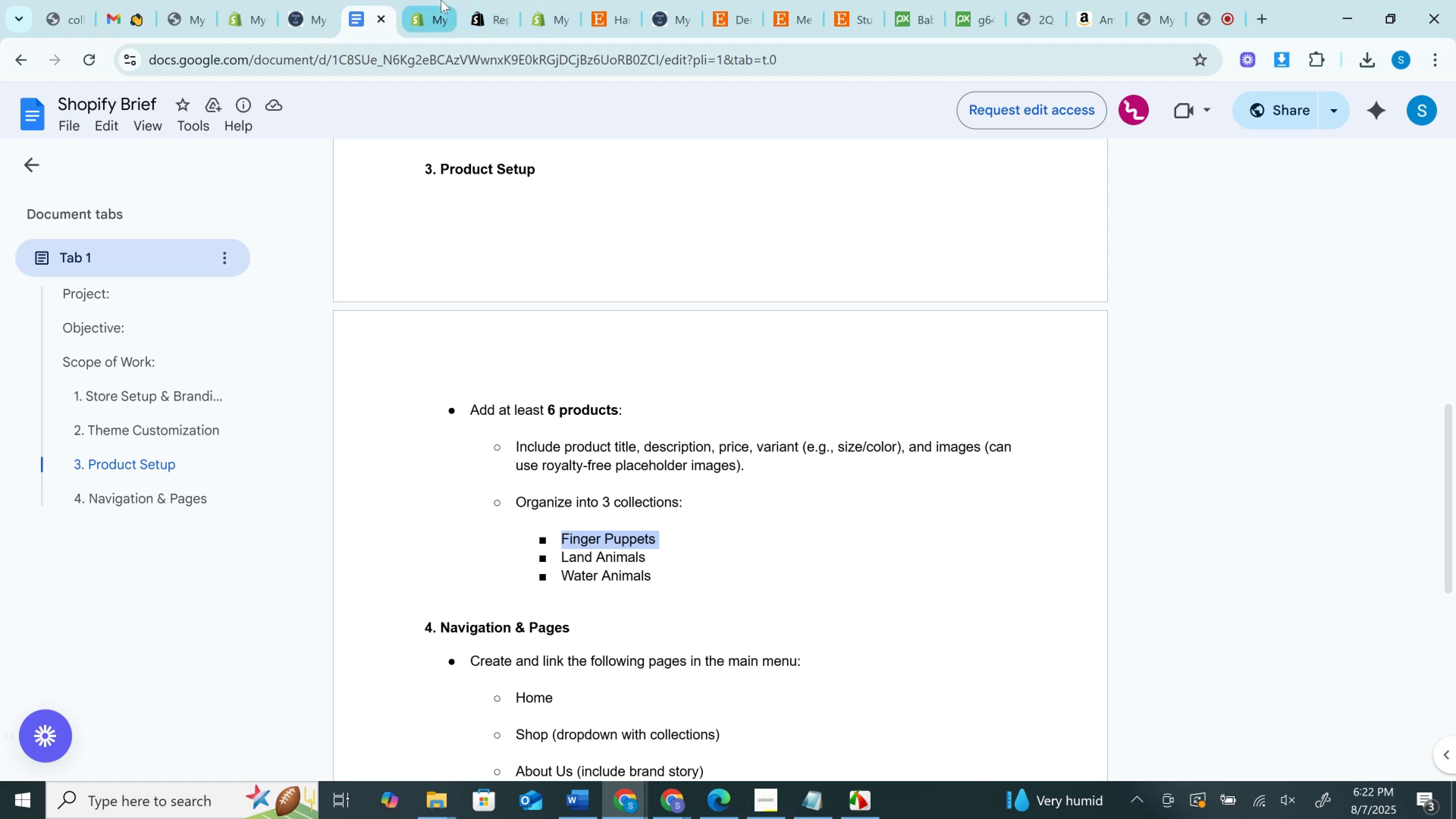 
left_click([441, 0])
 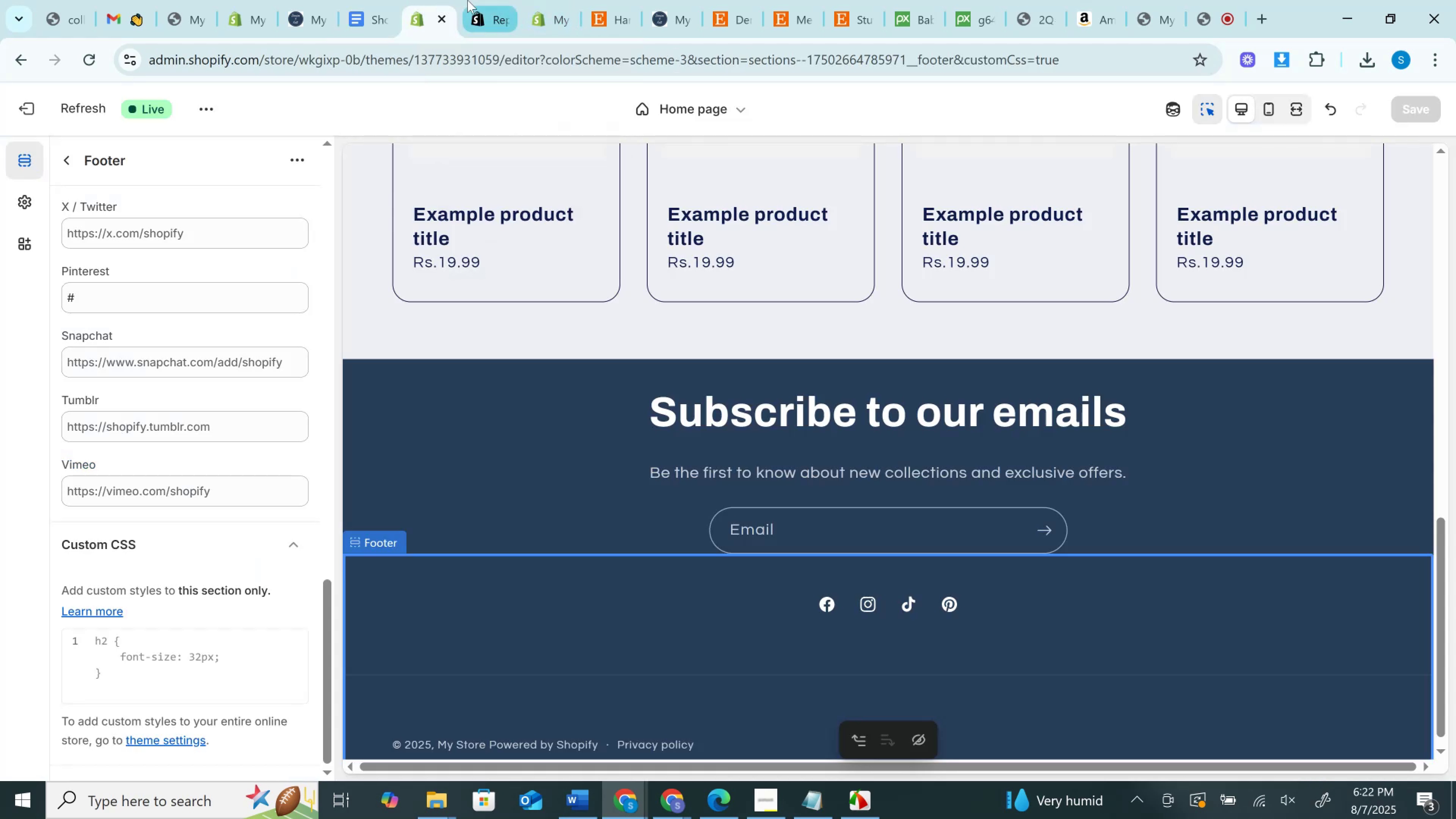 
left_click([468, 0])
 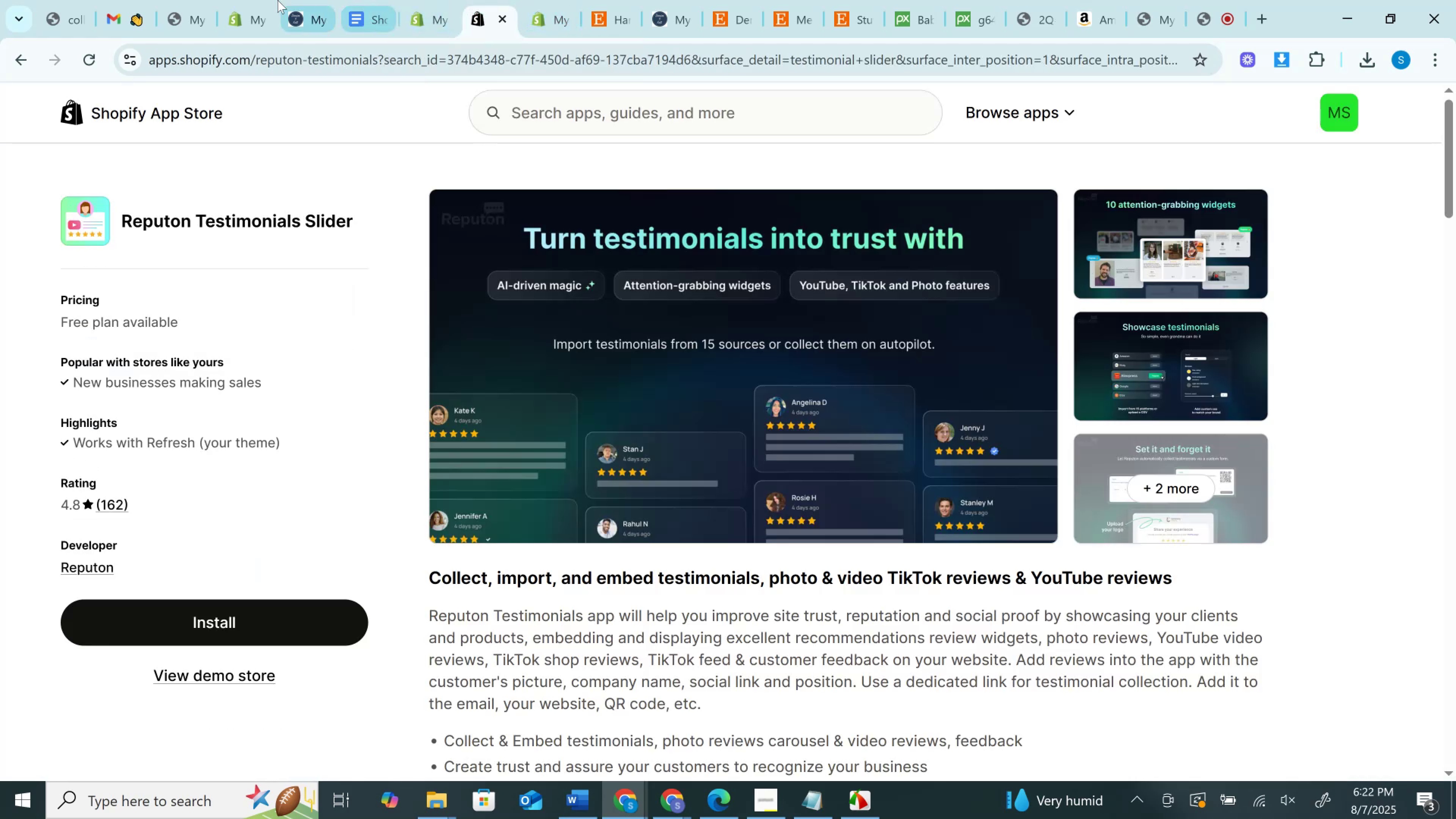 
left_click([292, 3])
 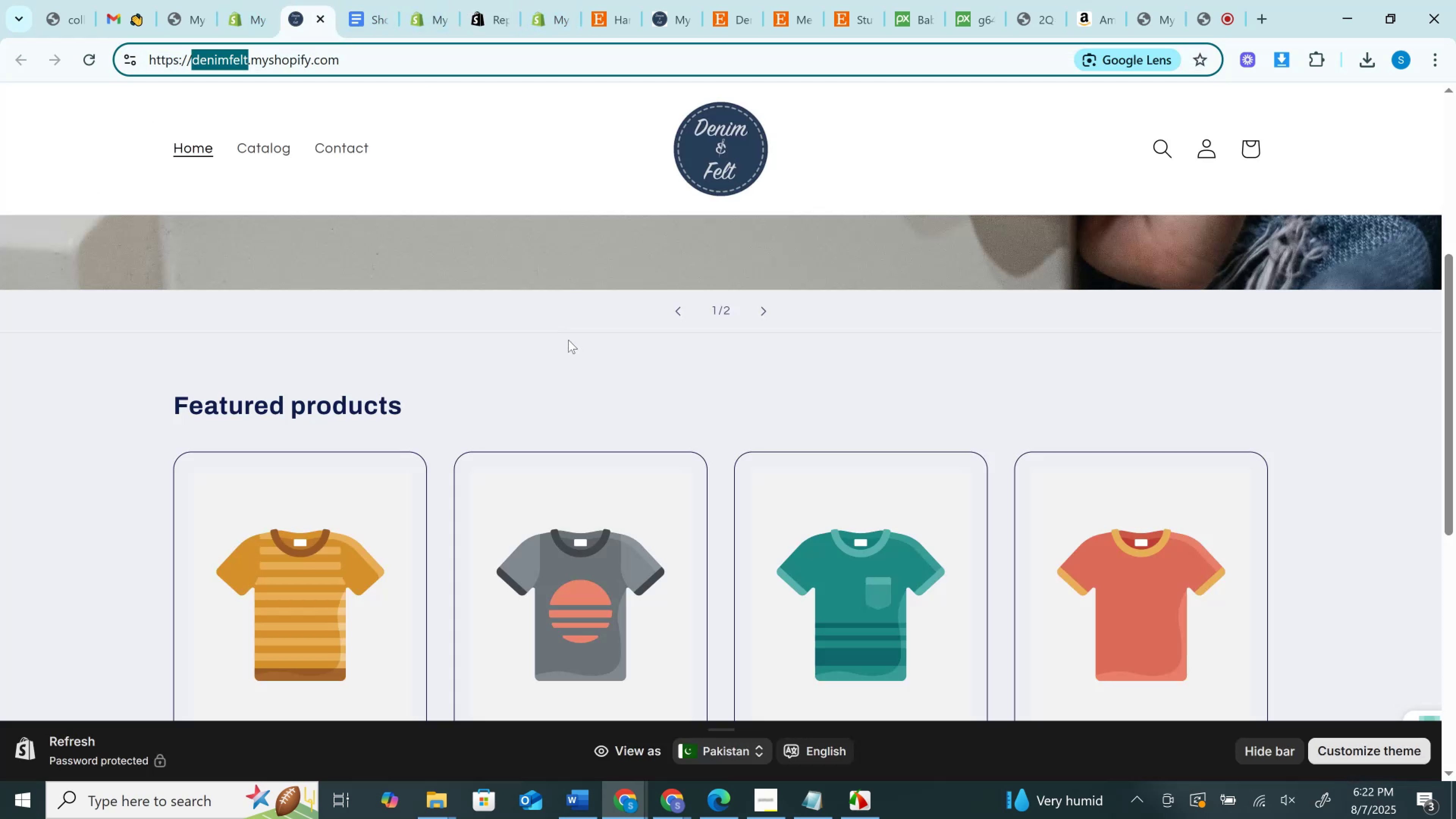 
scroll: coordinate [568, 340], scroll_direction: up, amount: 4.0
 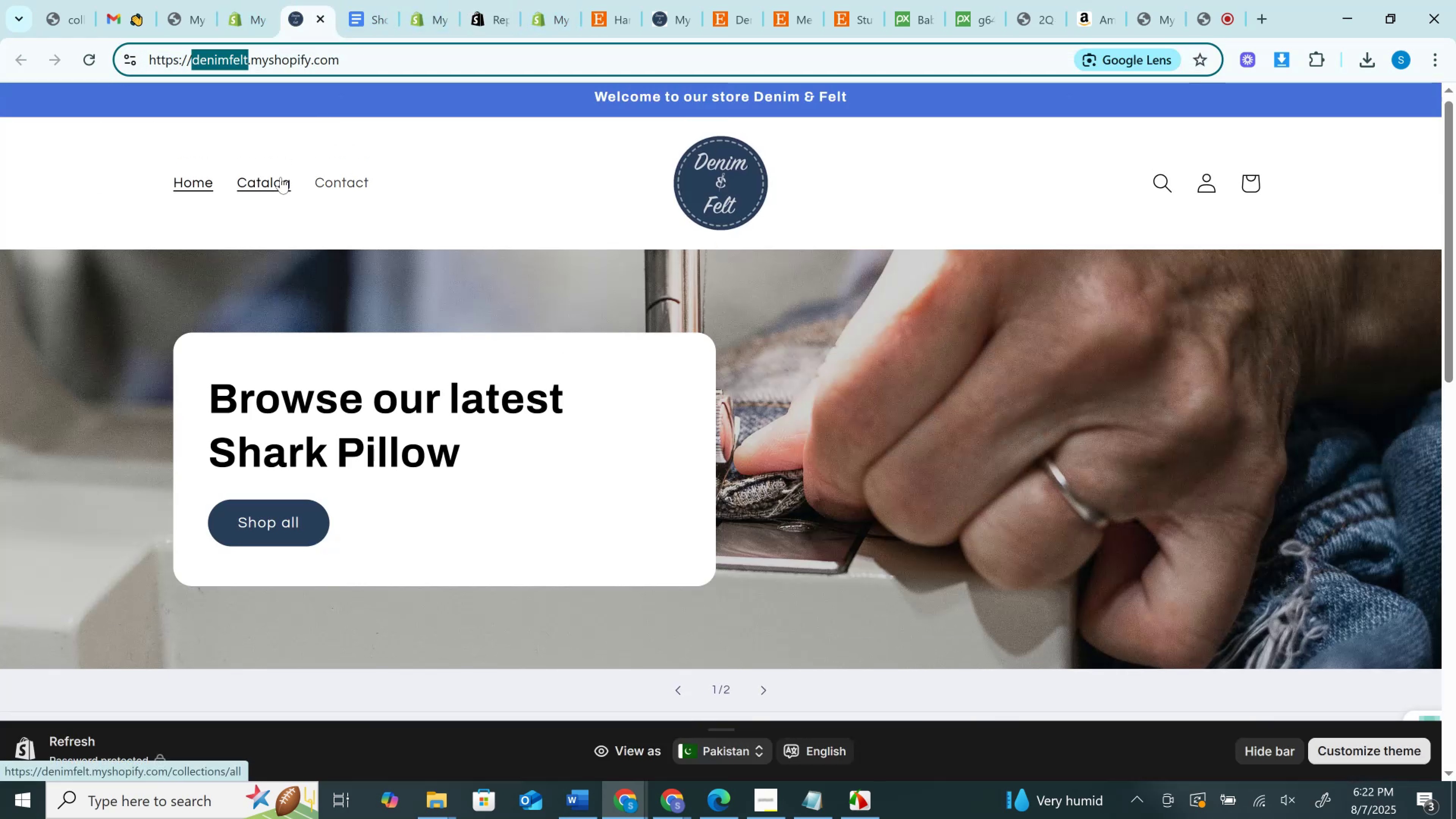 
left_click([281, 177])
 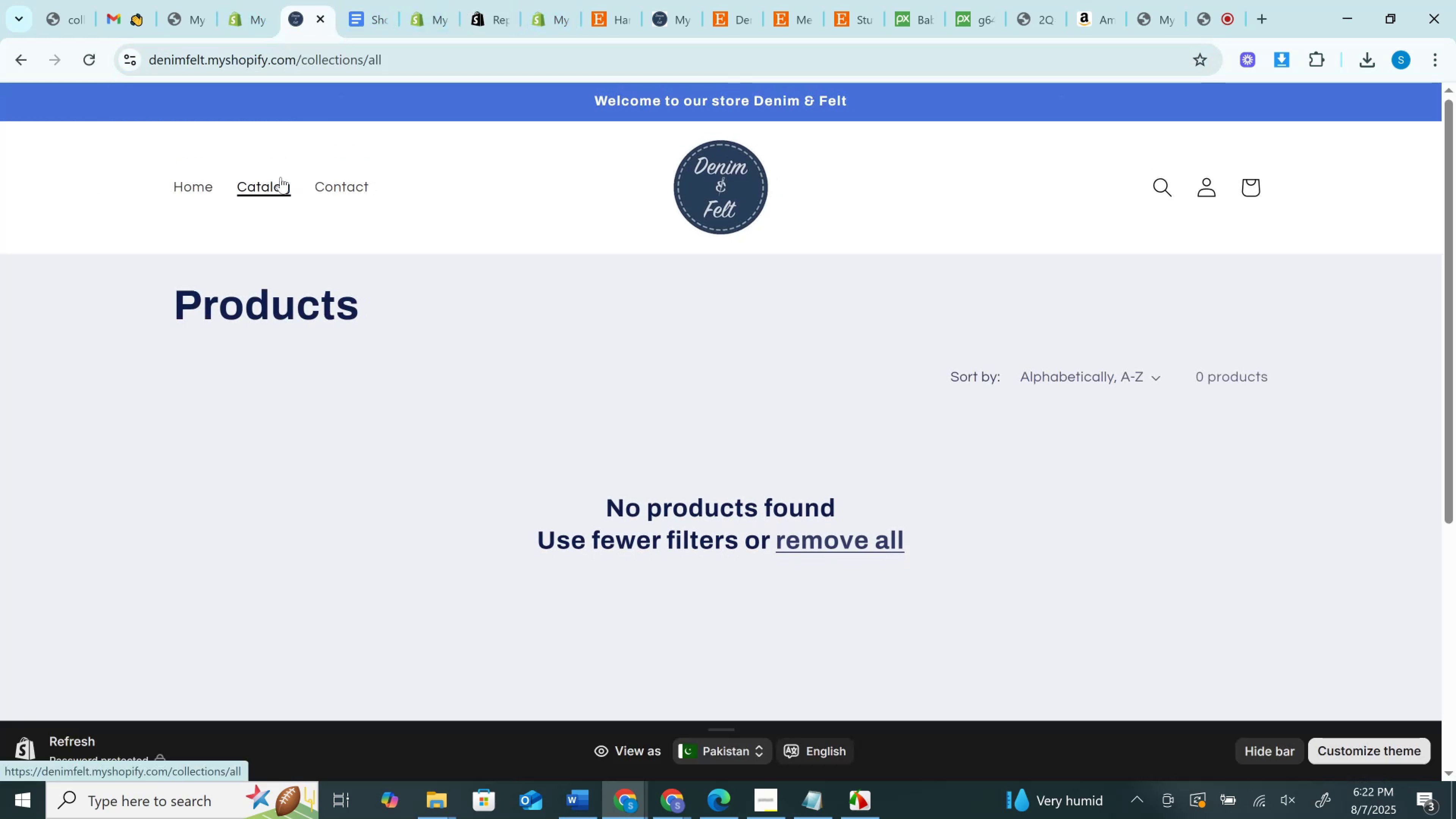 
scroll: coordinate [584, 379], scroll_direction: none, amount: 0.0
 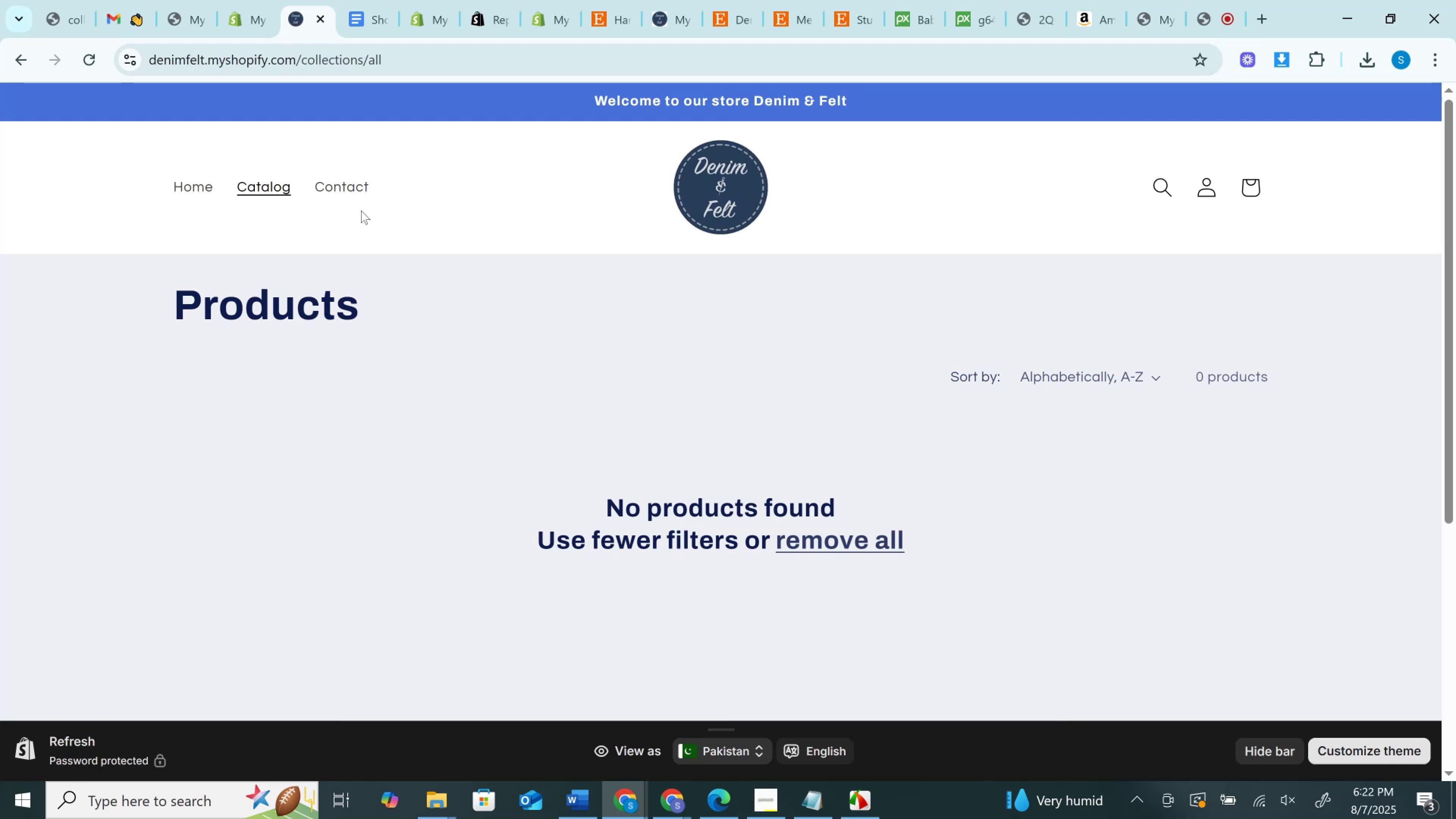 
left_click([369, 0])
 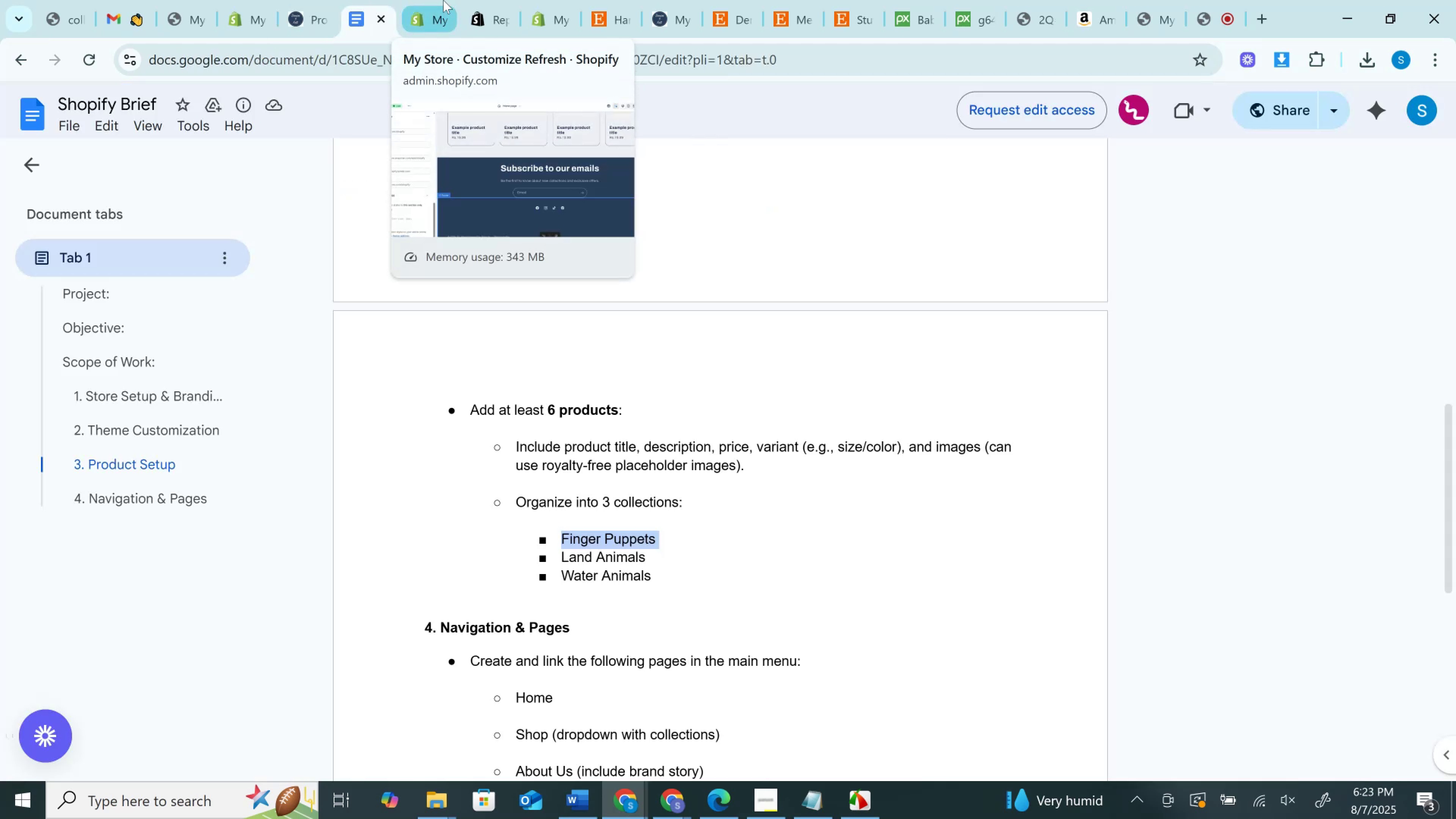 
left_click([443, 0])
 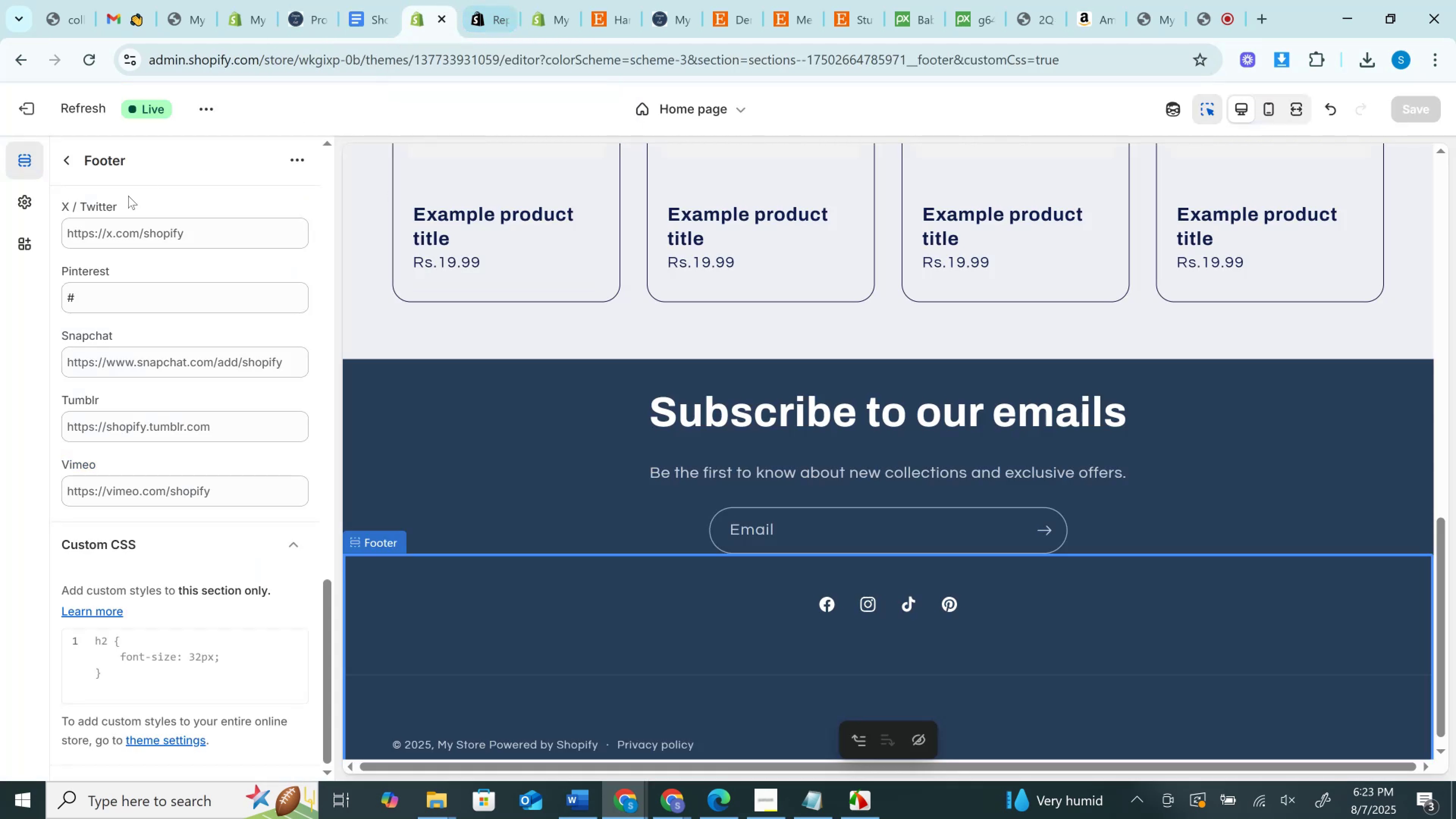 
scroll: coordinate [140, 284], scroll_direction: up, amount: 10.0
 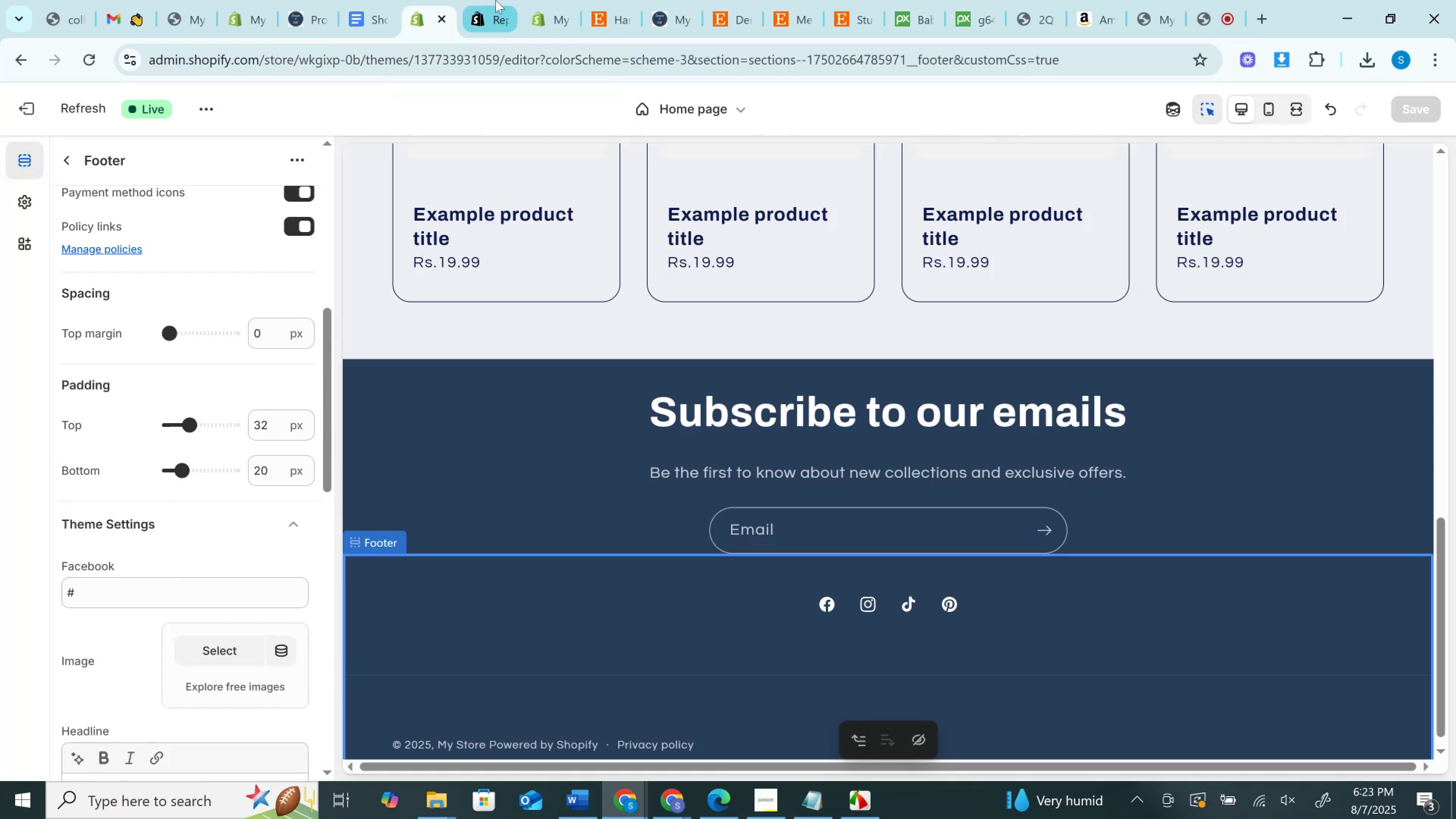 
left_click([489, 0])
 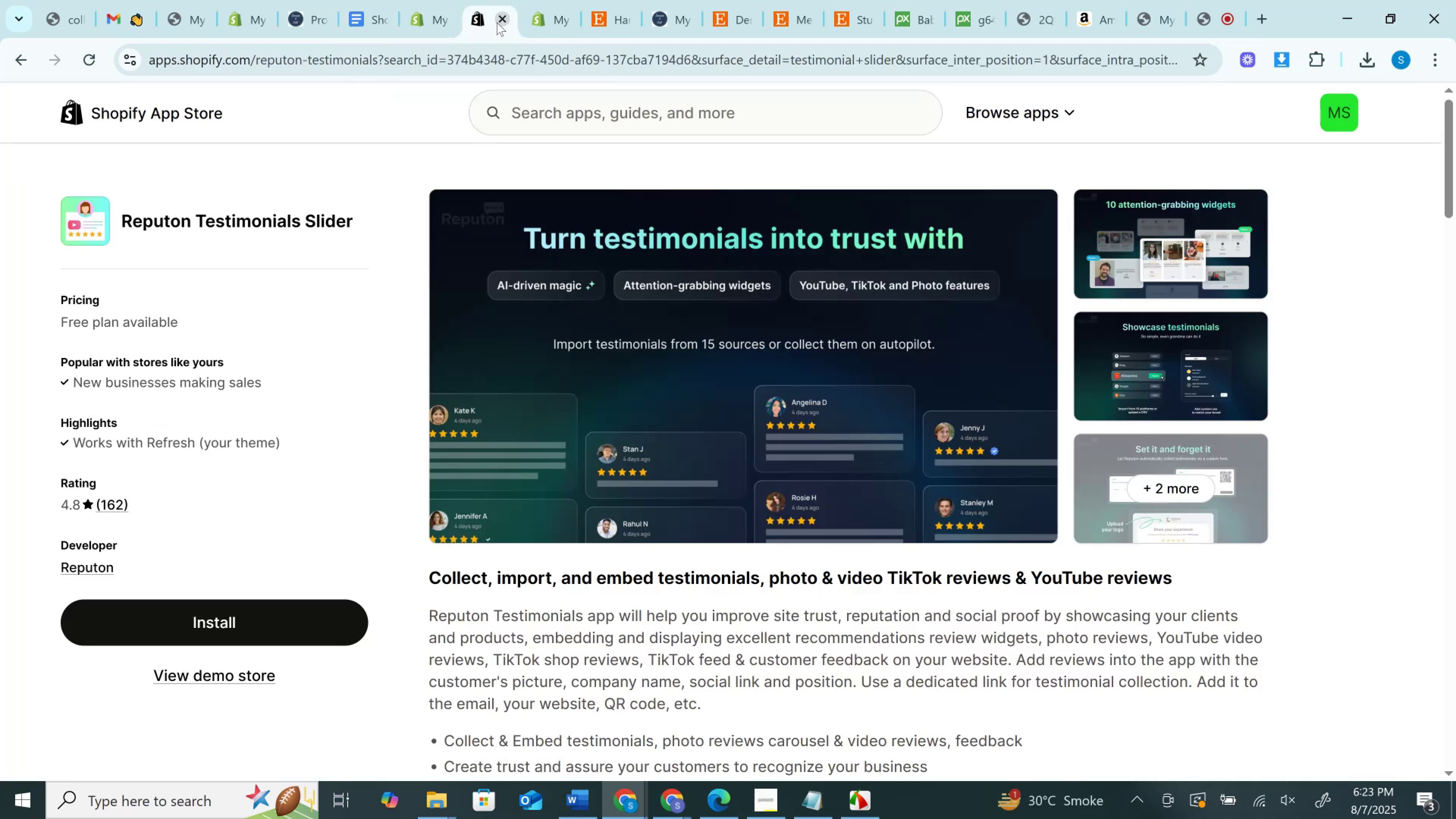 
left_click([499, 22])
 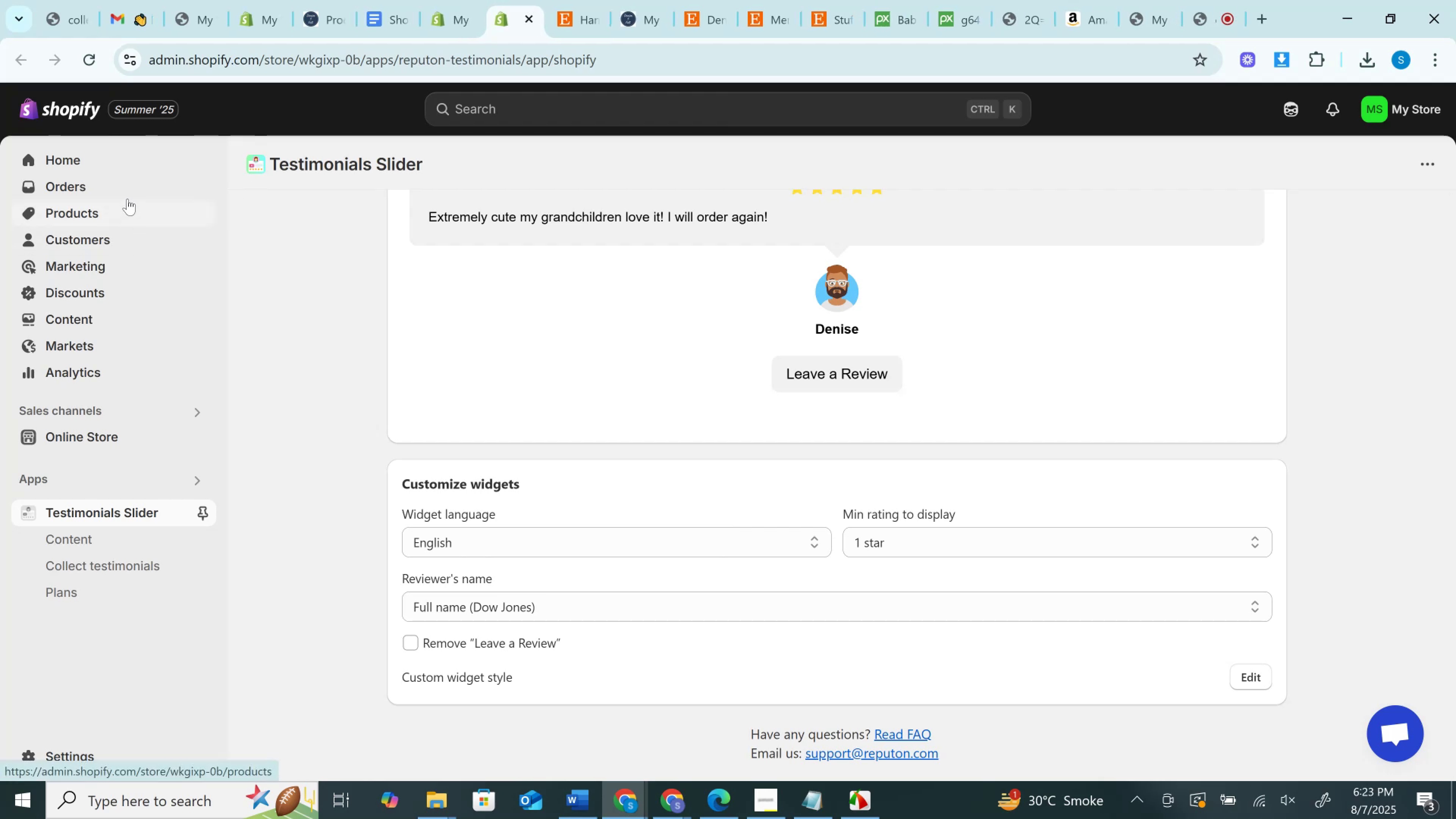 
left_click([130, 213])
 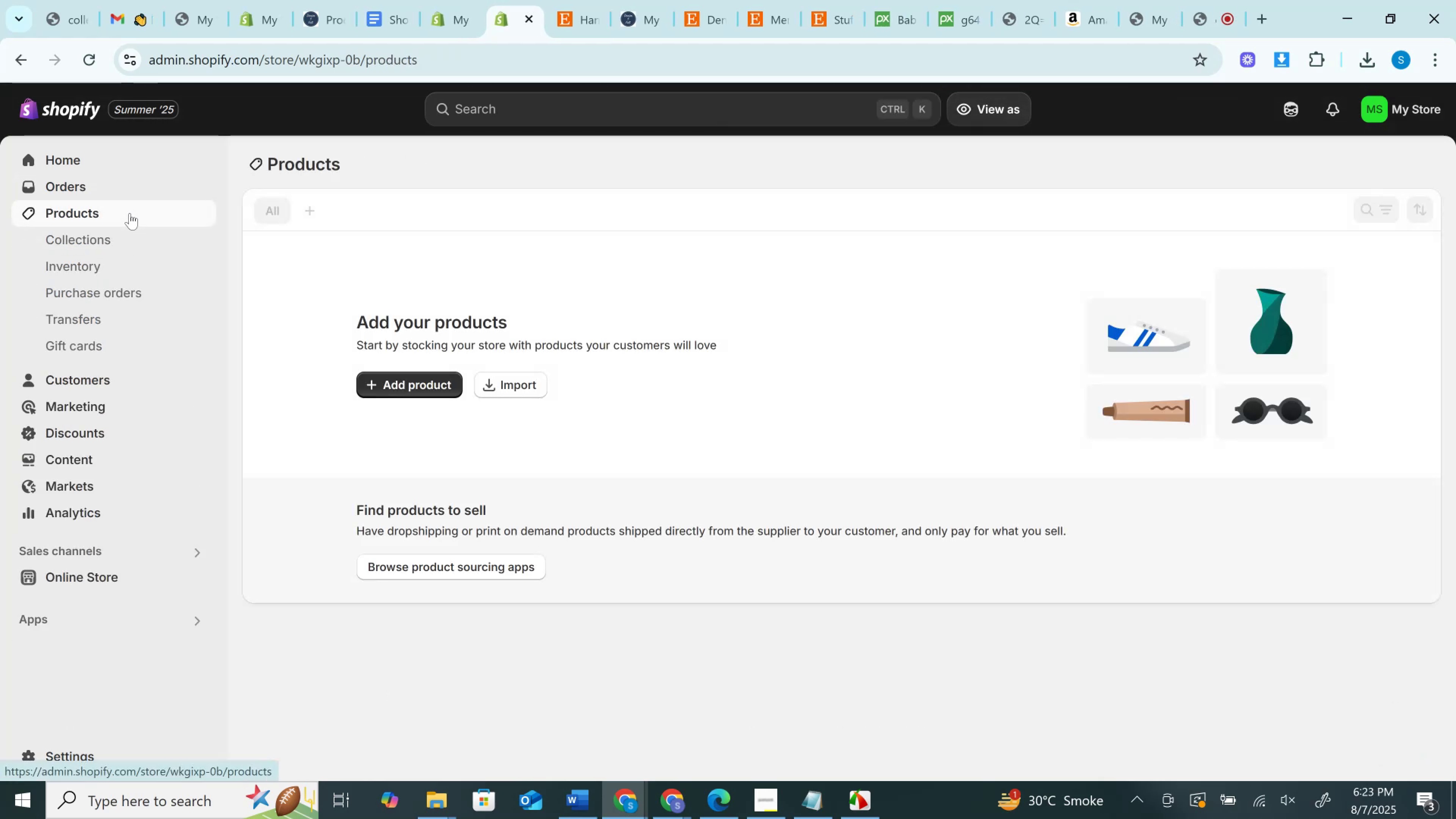 
wait(8.69)
 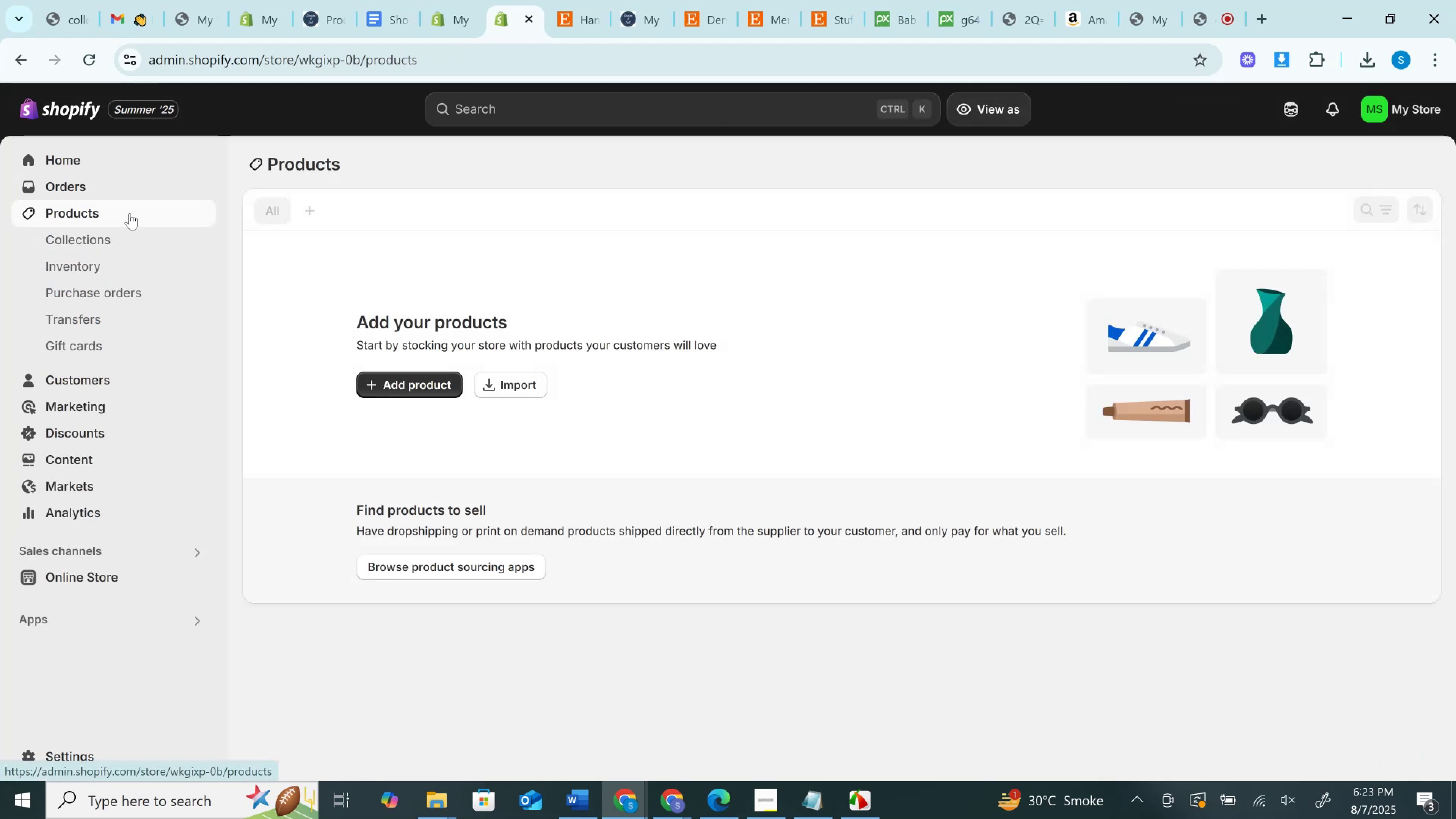 
left_click([305, 0])
 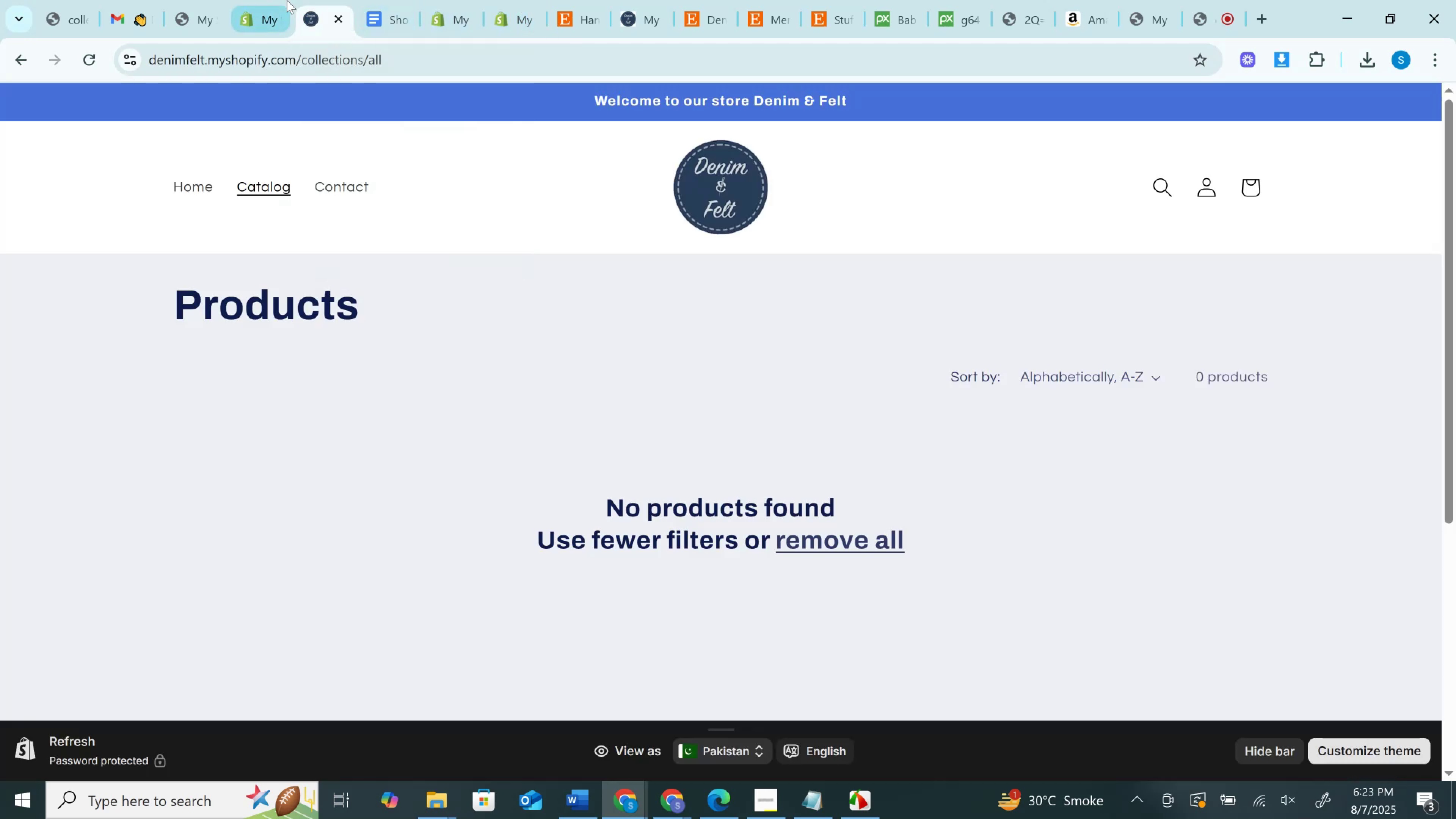 
left_click([266, 0])
 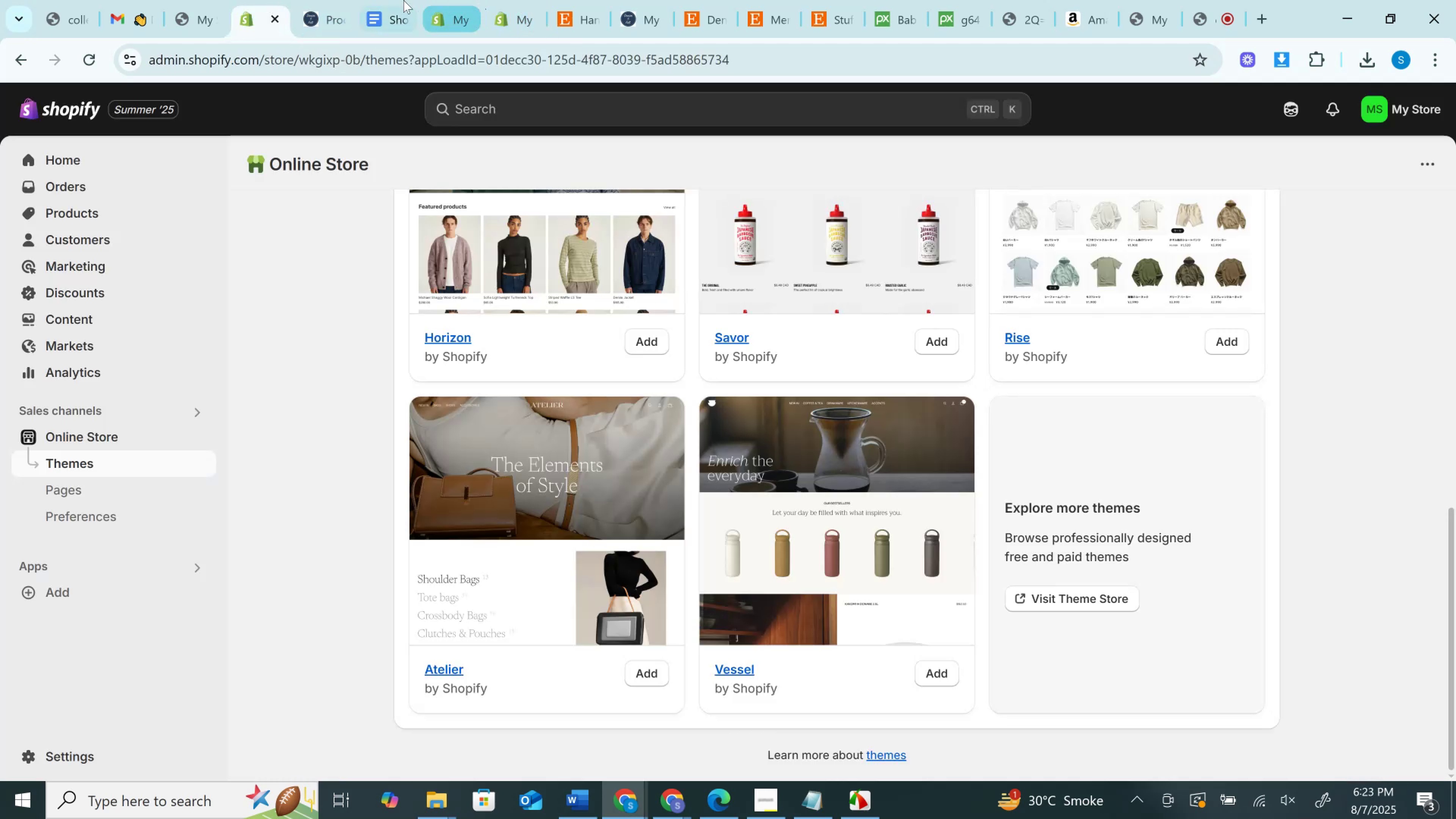 
left_click([391, 0])
 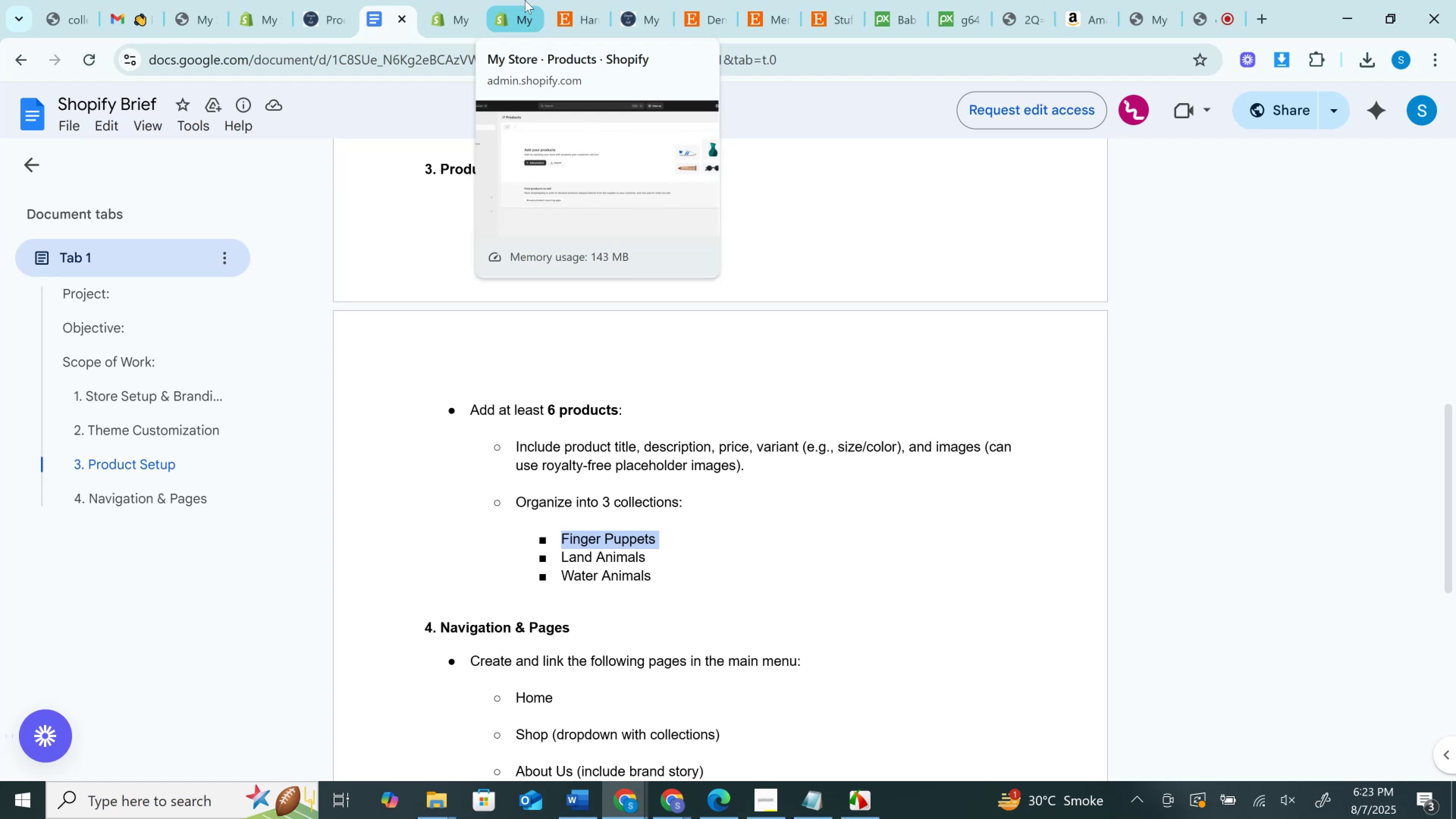 
wait(29.62)
 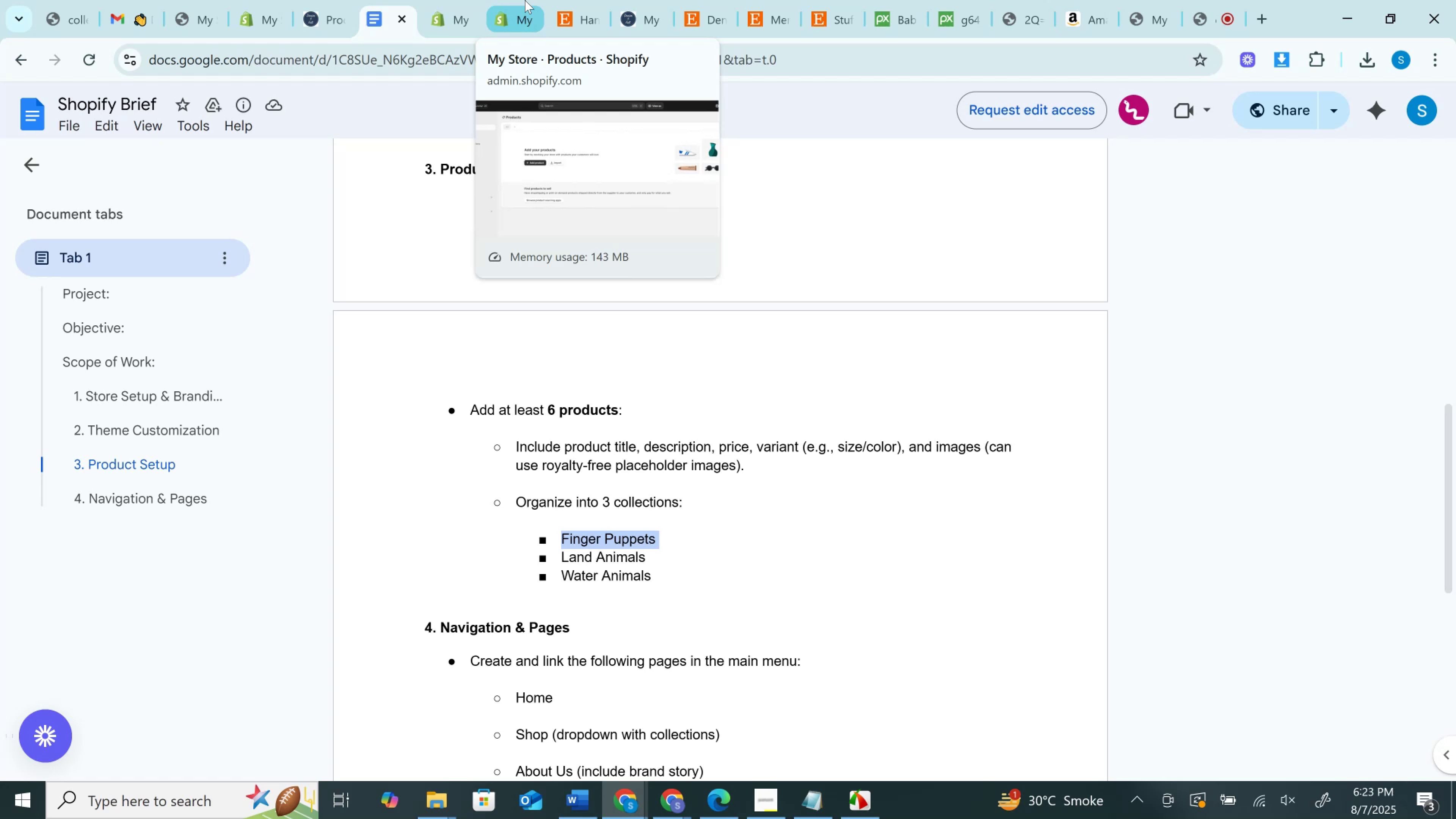 
left_click([309, 0])
 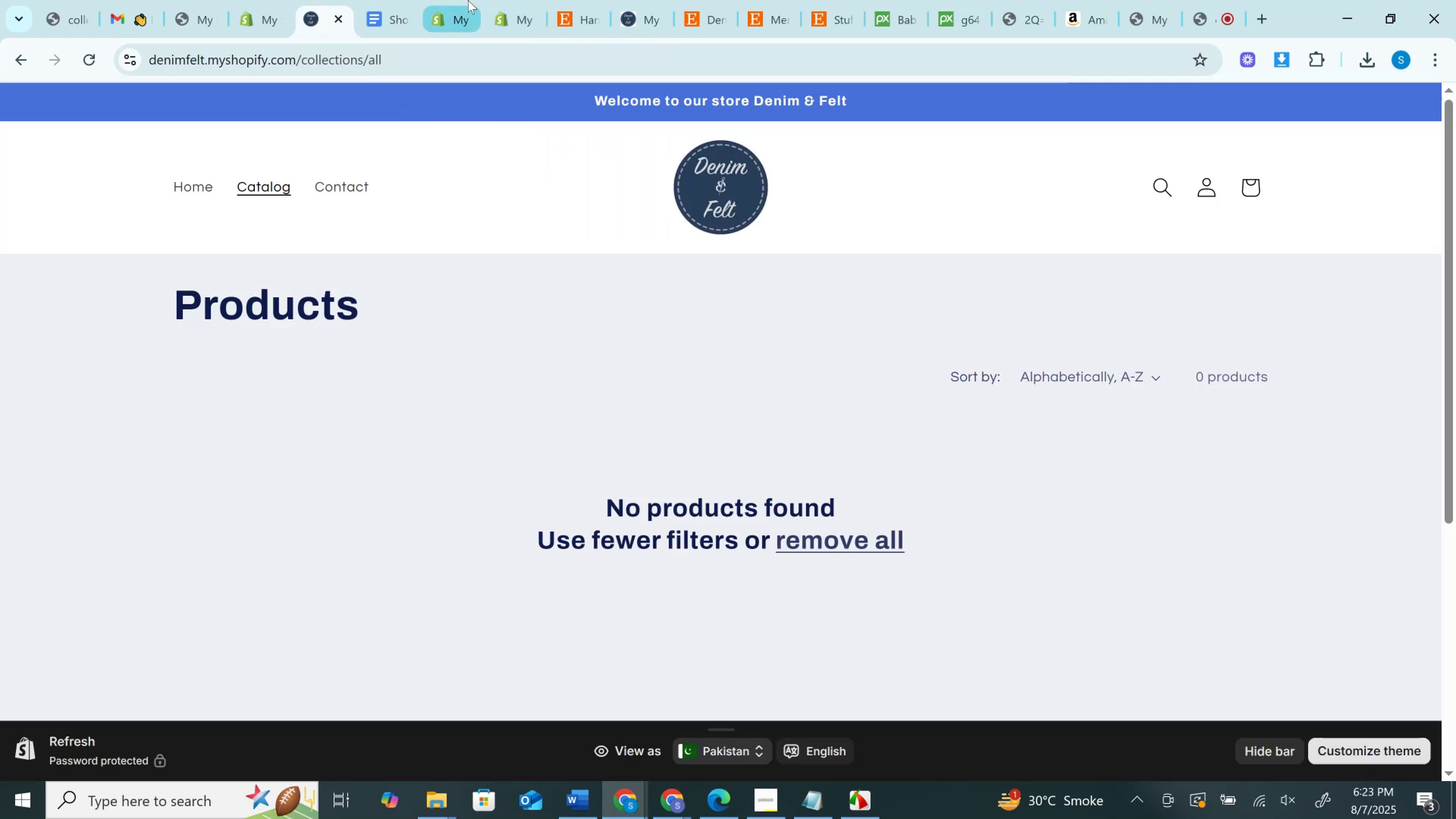 
left_click([465, 0])
 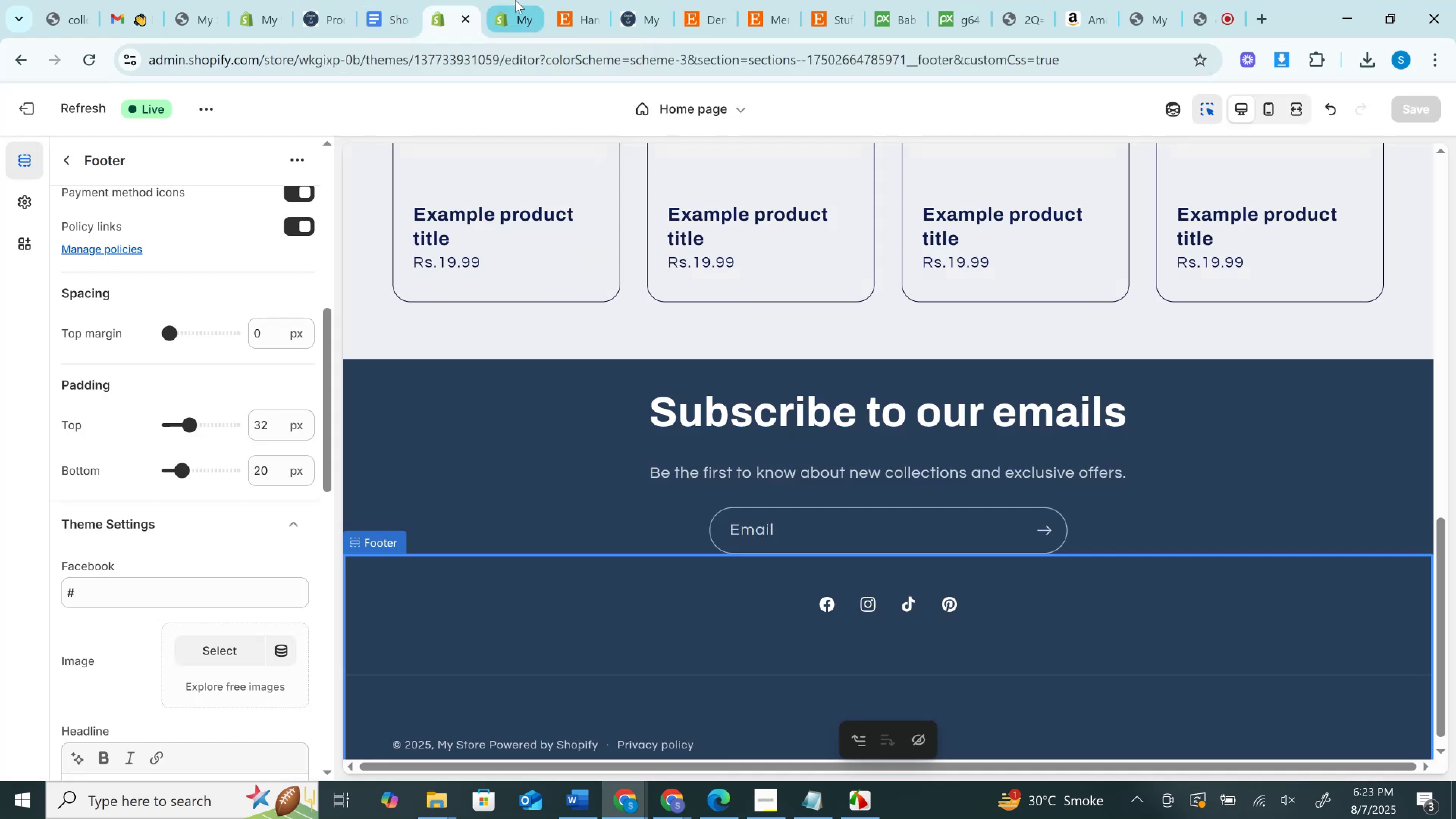 
left_click([515, 0])
 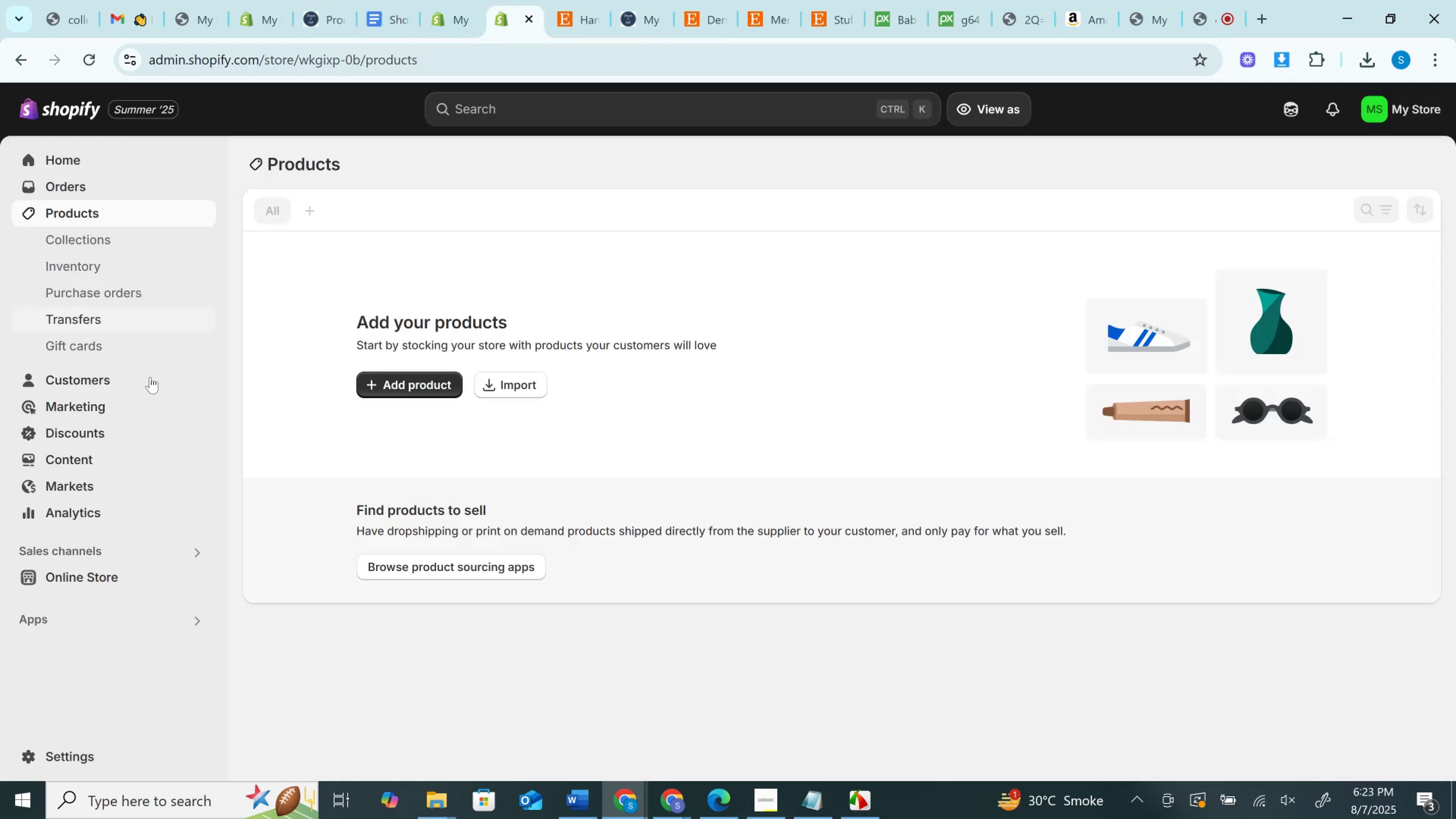 
wait(8.63)
 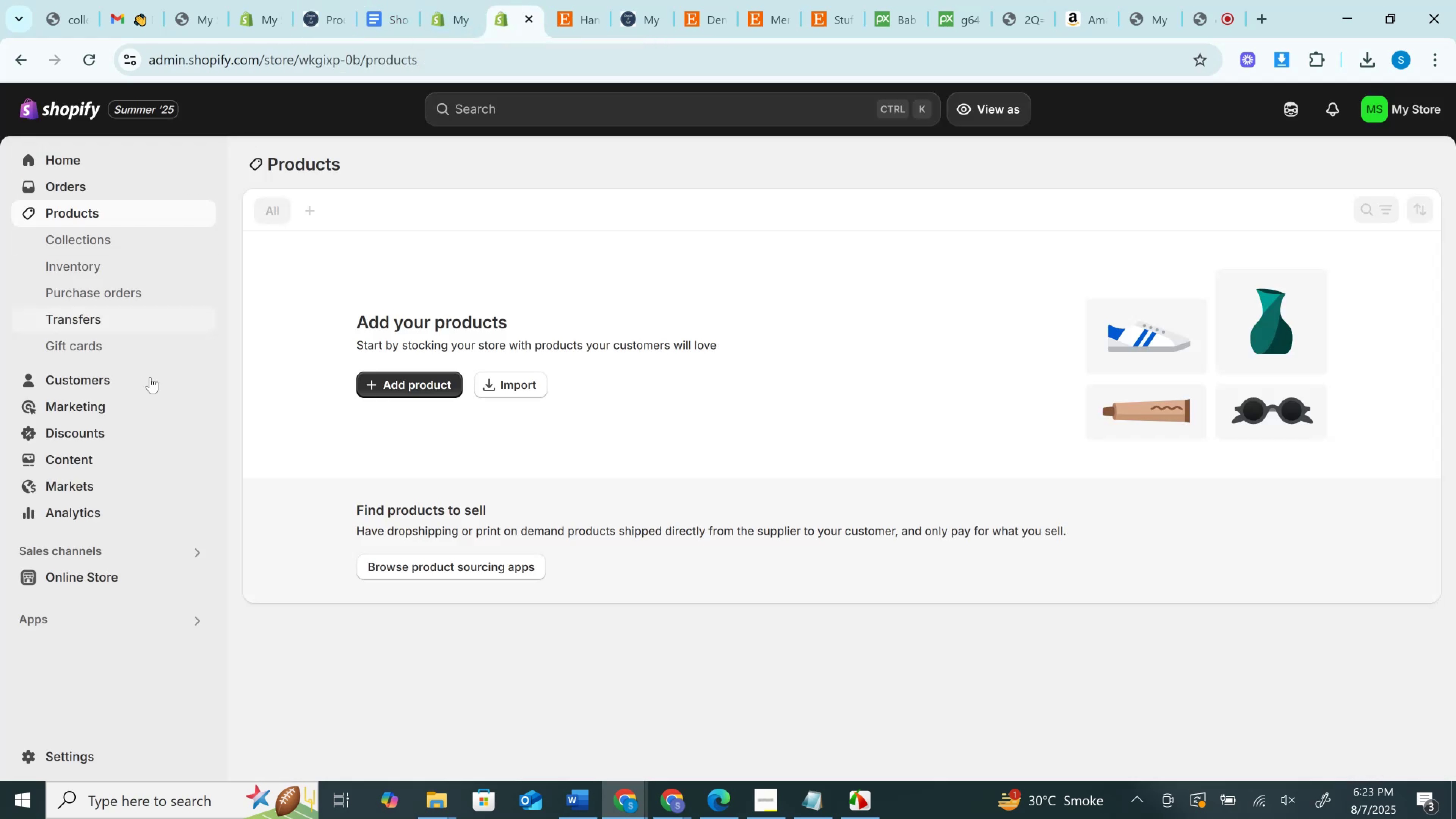 
left_click([113, 568])
 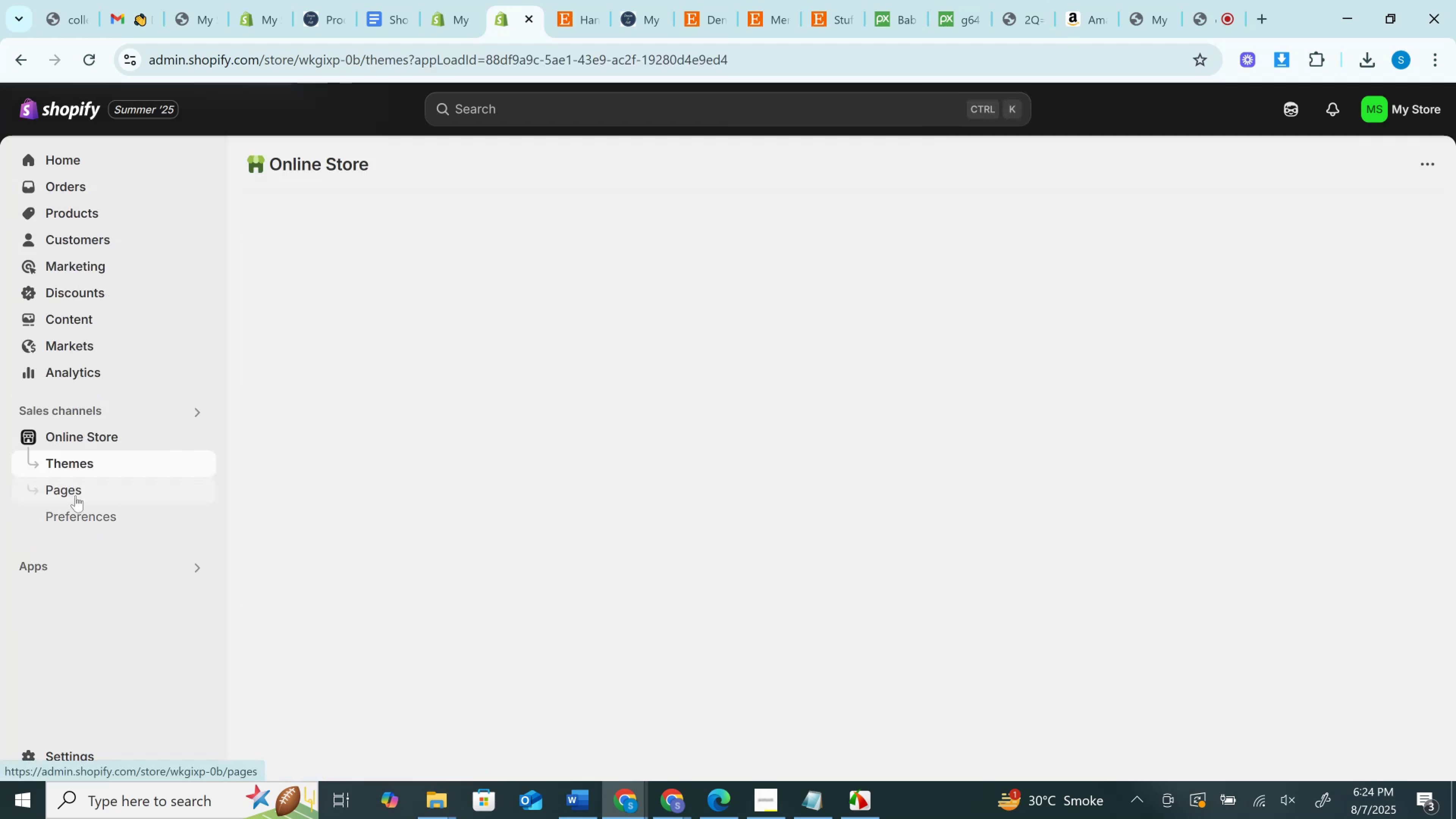 
left_click([75, 496])
 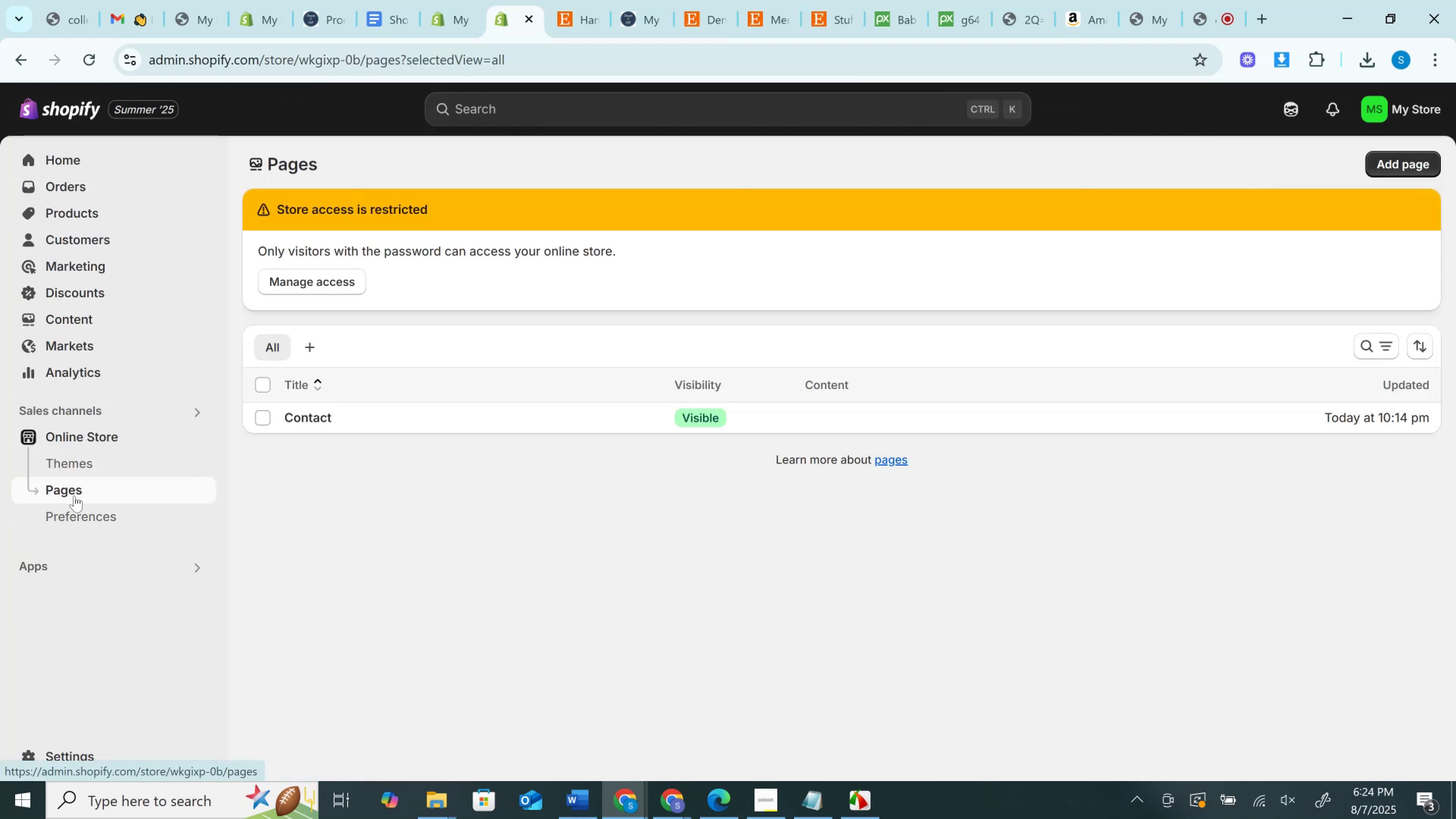 
wait(8.42)
 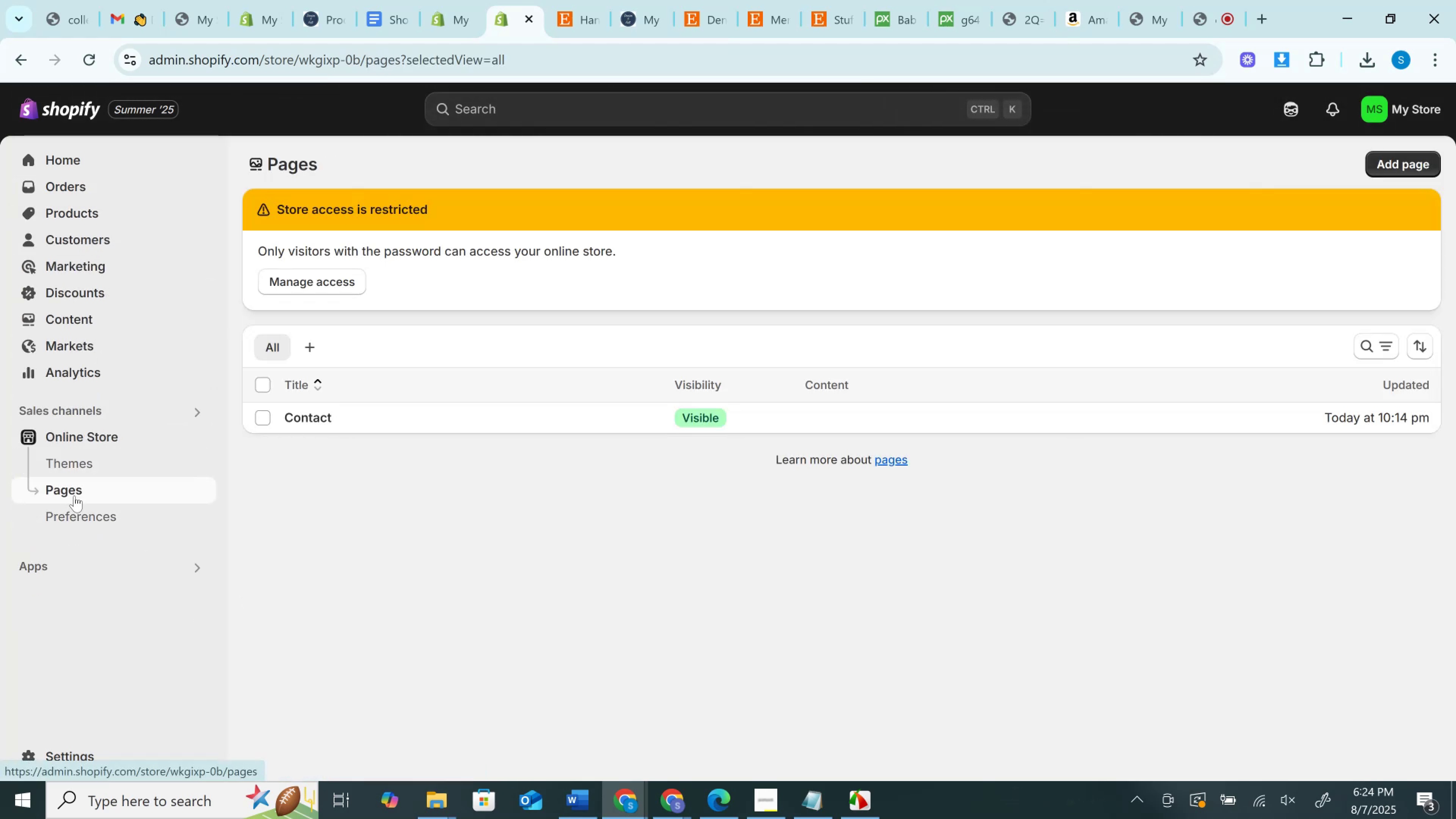 
left_click([372, 0])
 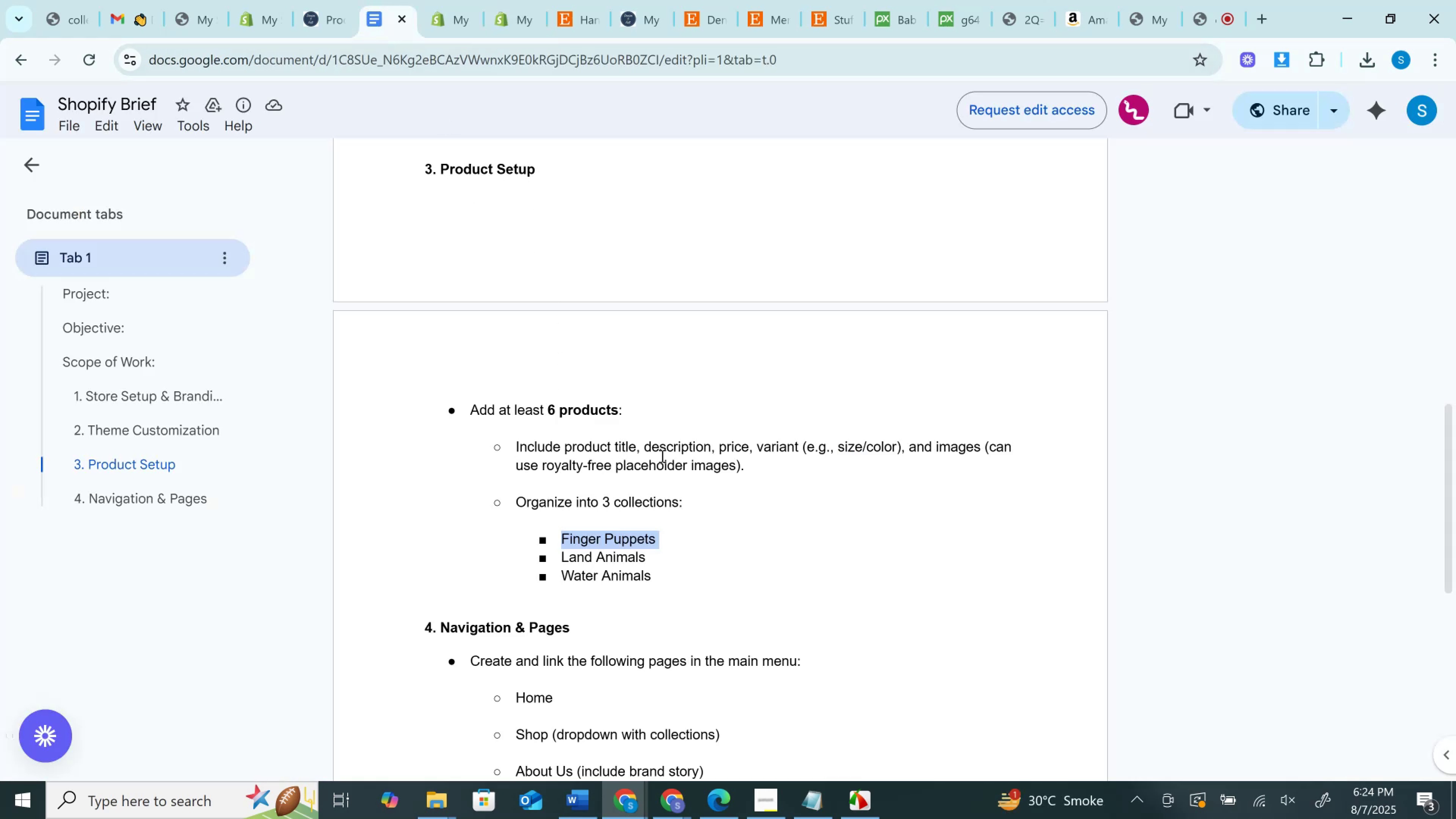 
wait(7.22)
 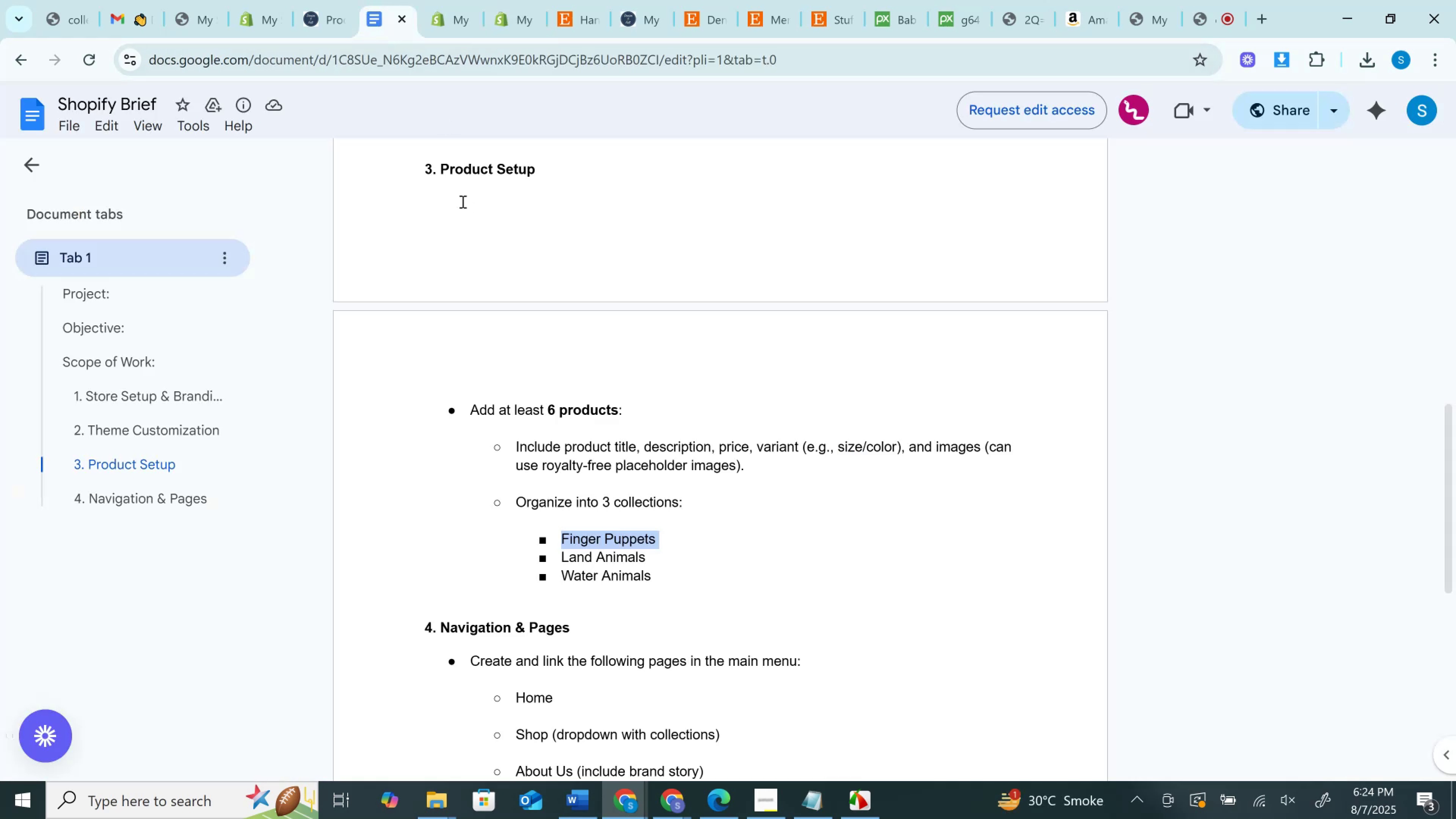 
mouse_move([467, 0])
 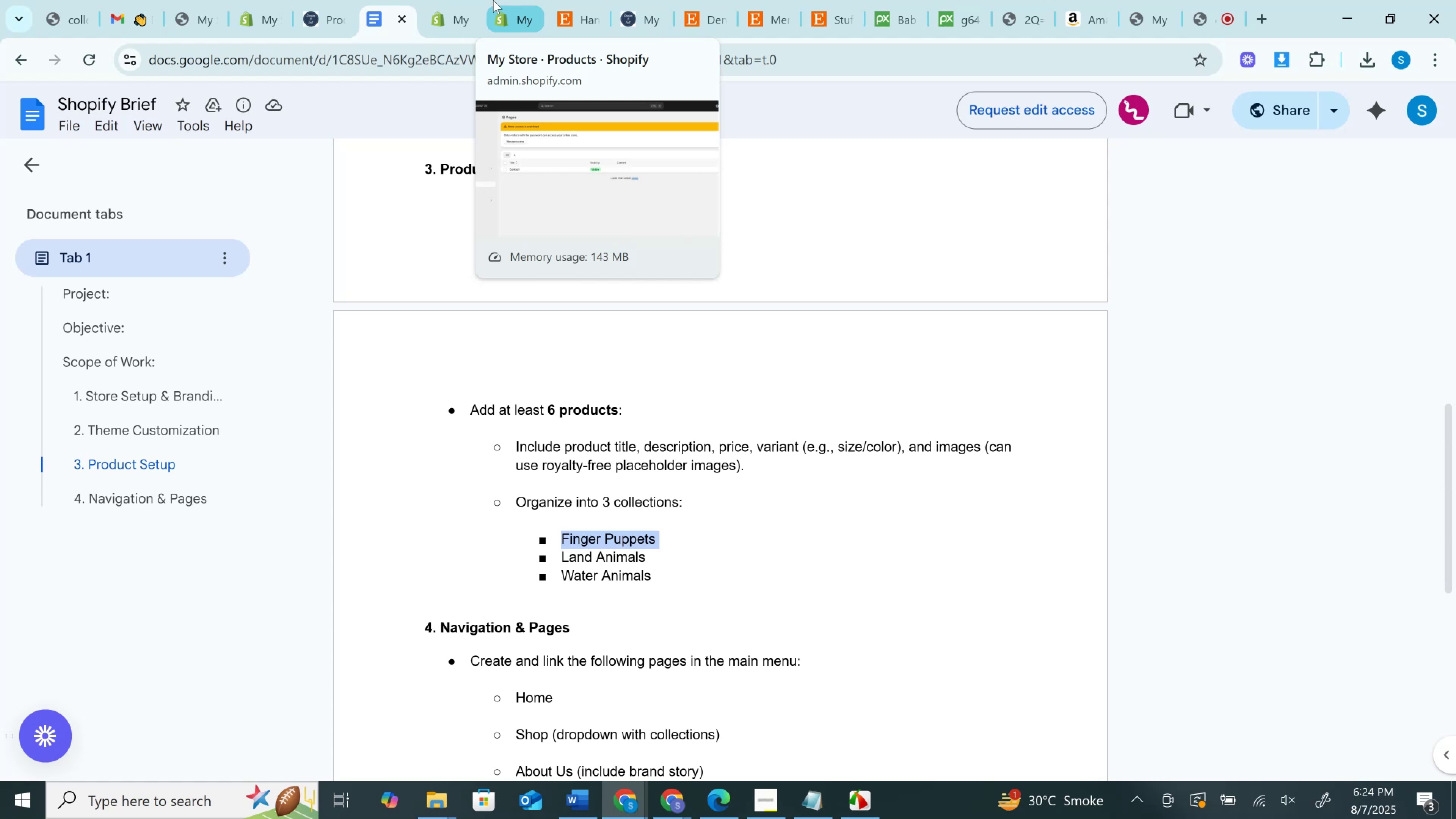 
wait(13.95)
 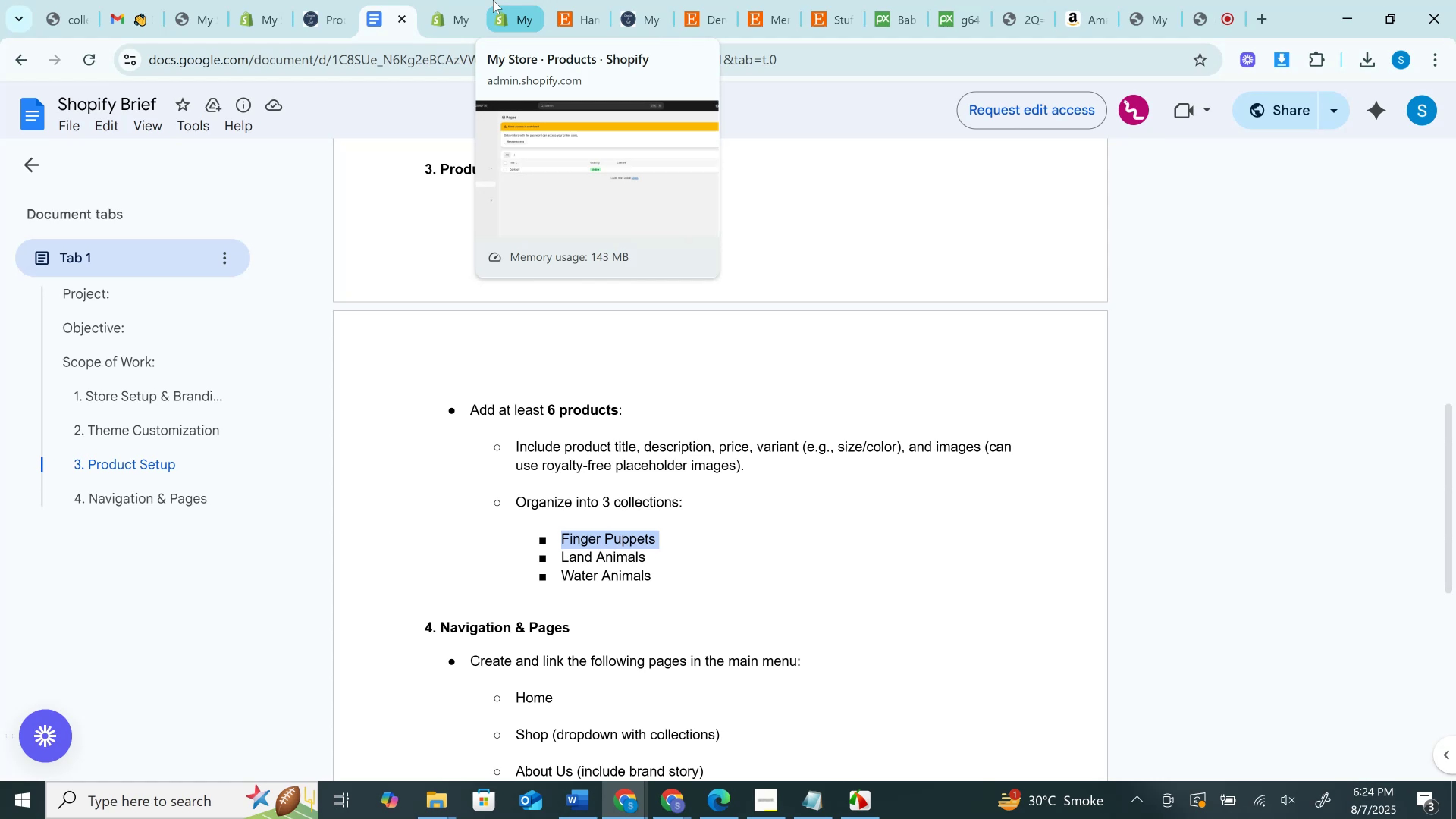 
left_click([516, 0])
 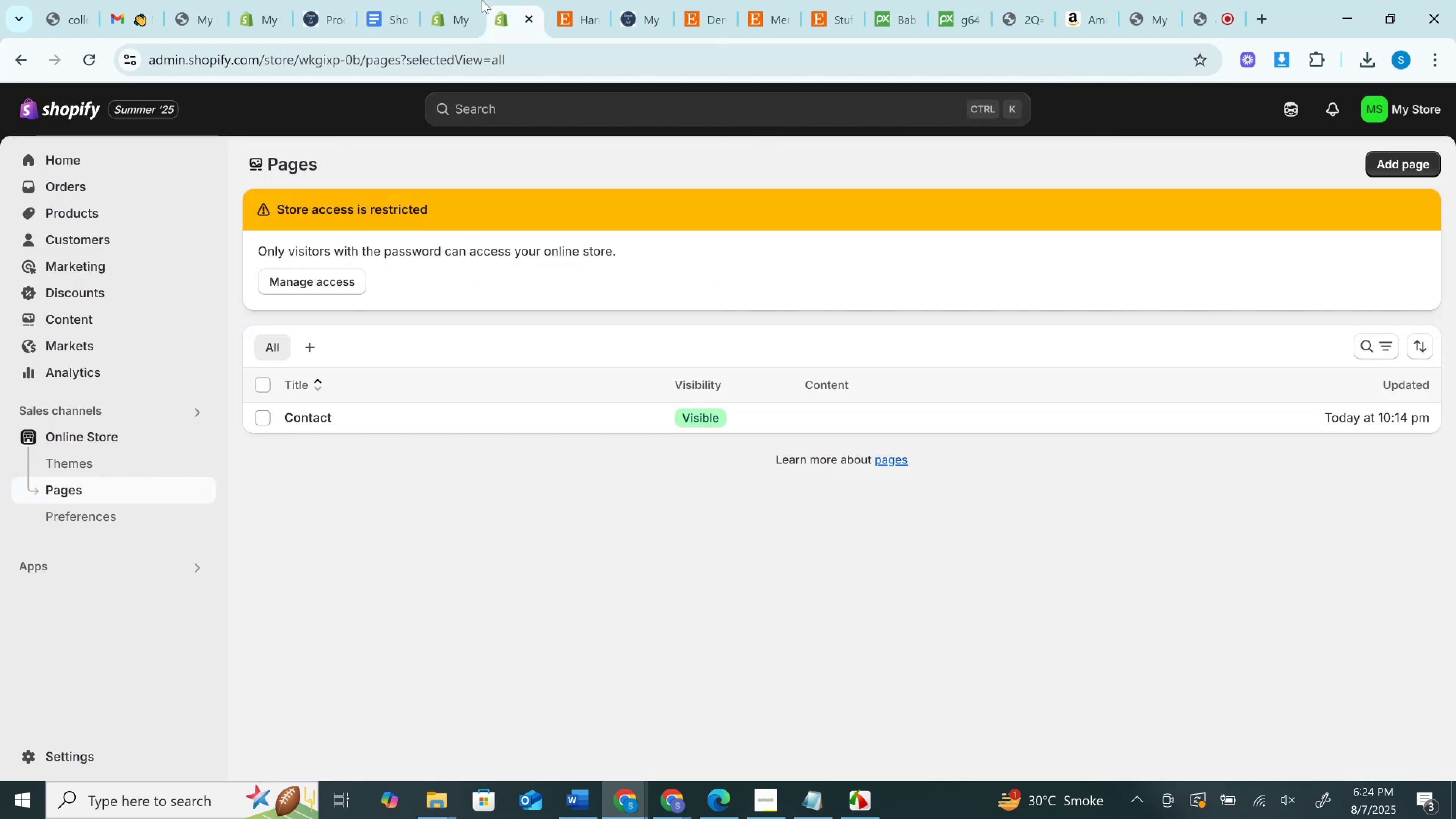 
mouse_move([447, 12])
 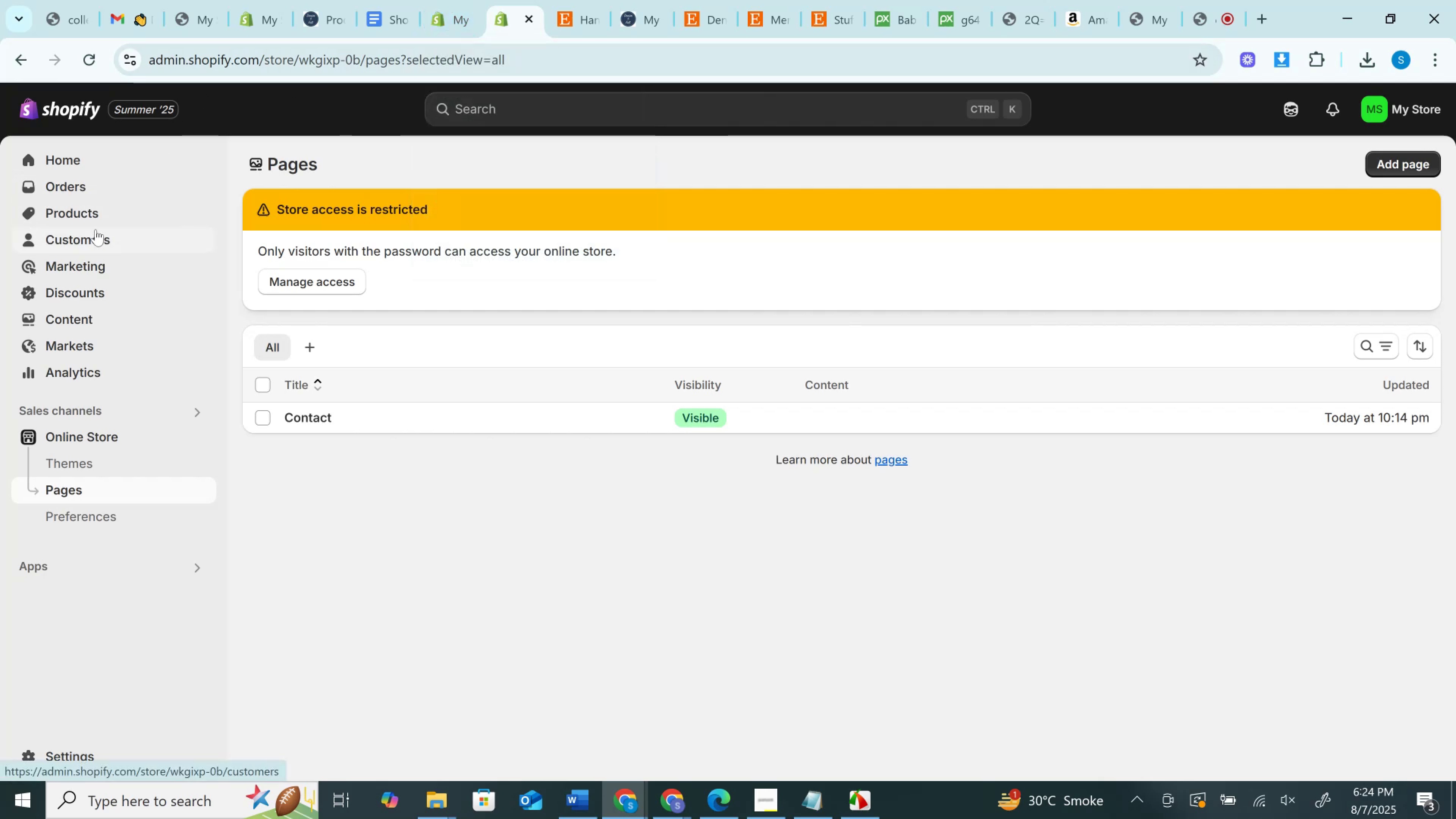 
left_click([92, 210])
 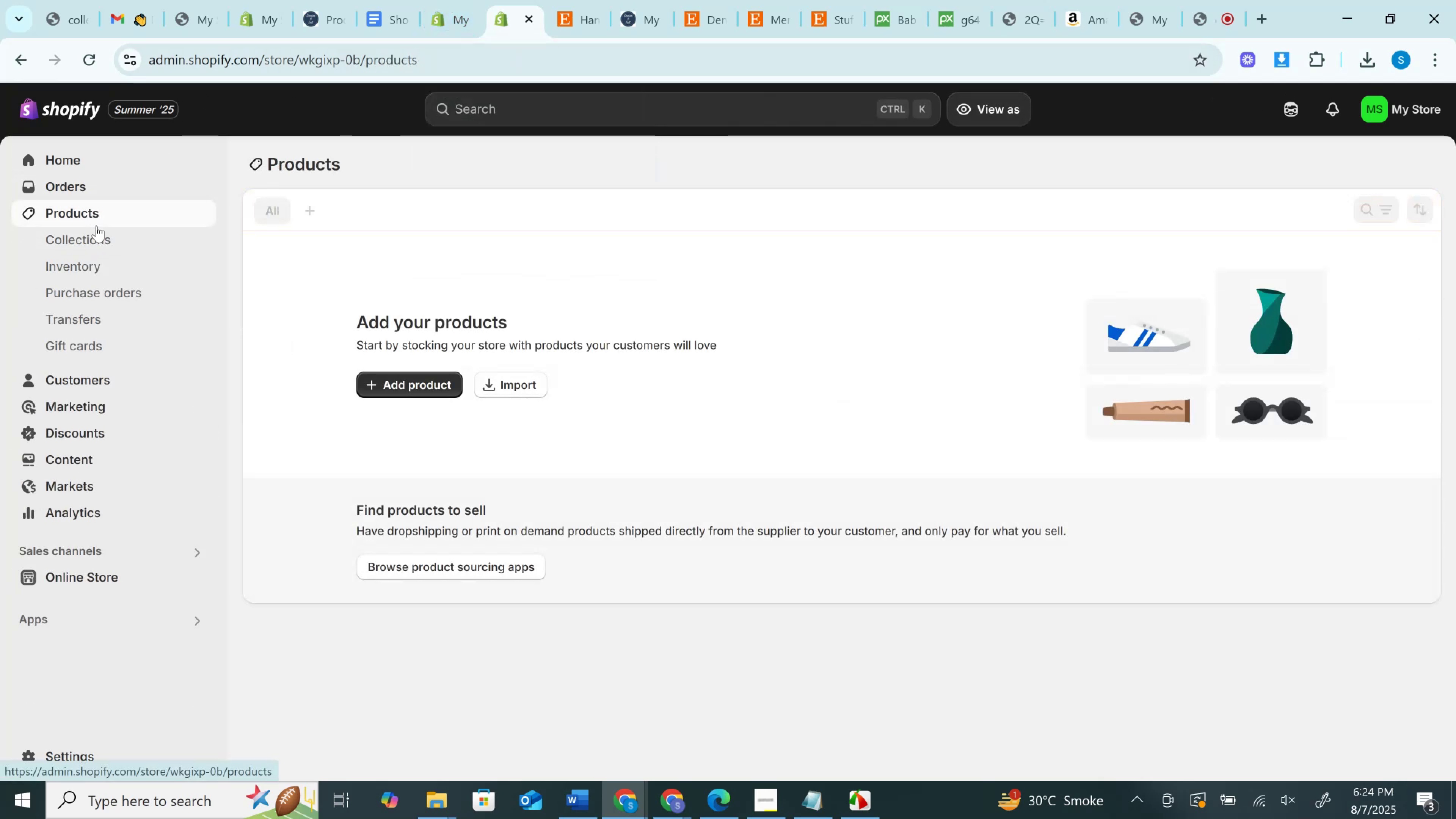 
left_click([97, 246])
 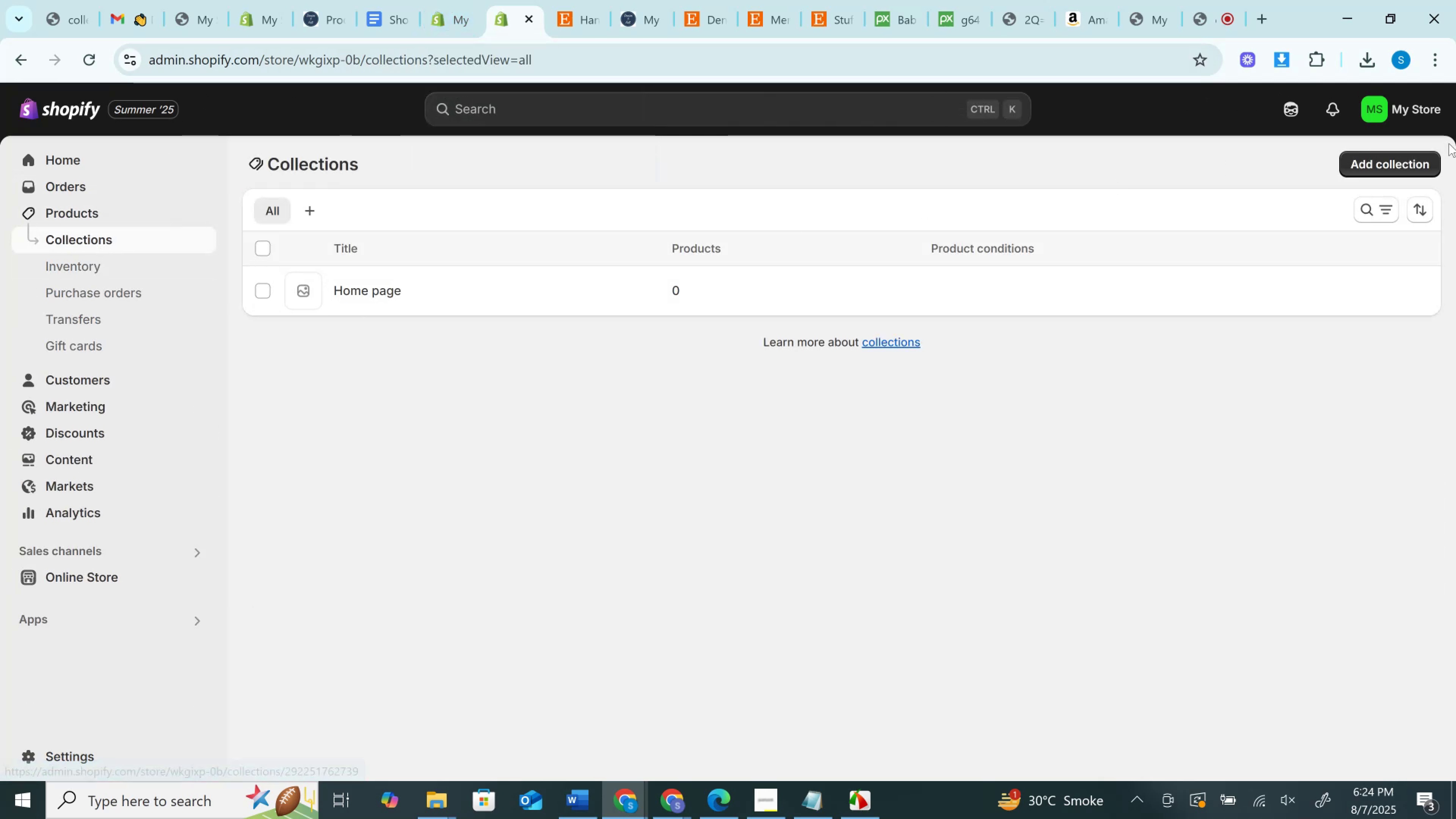 
left_click([1391, 160])
 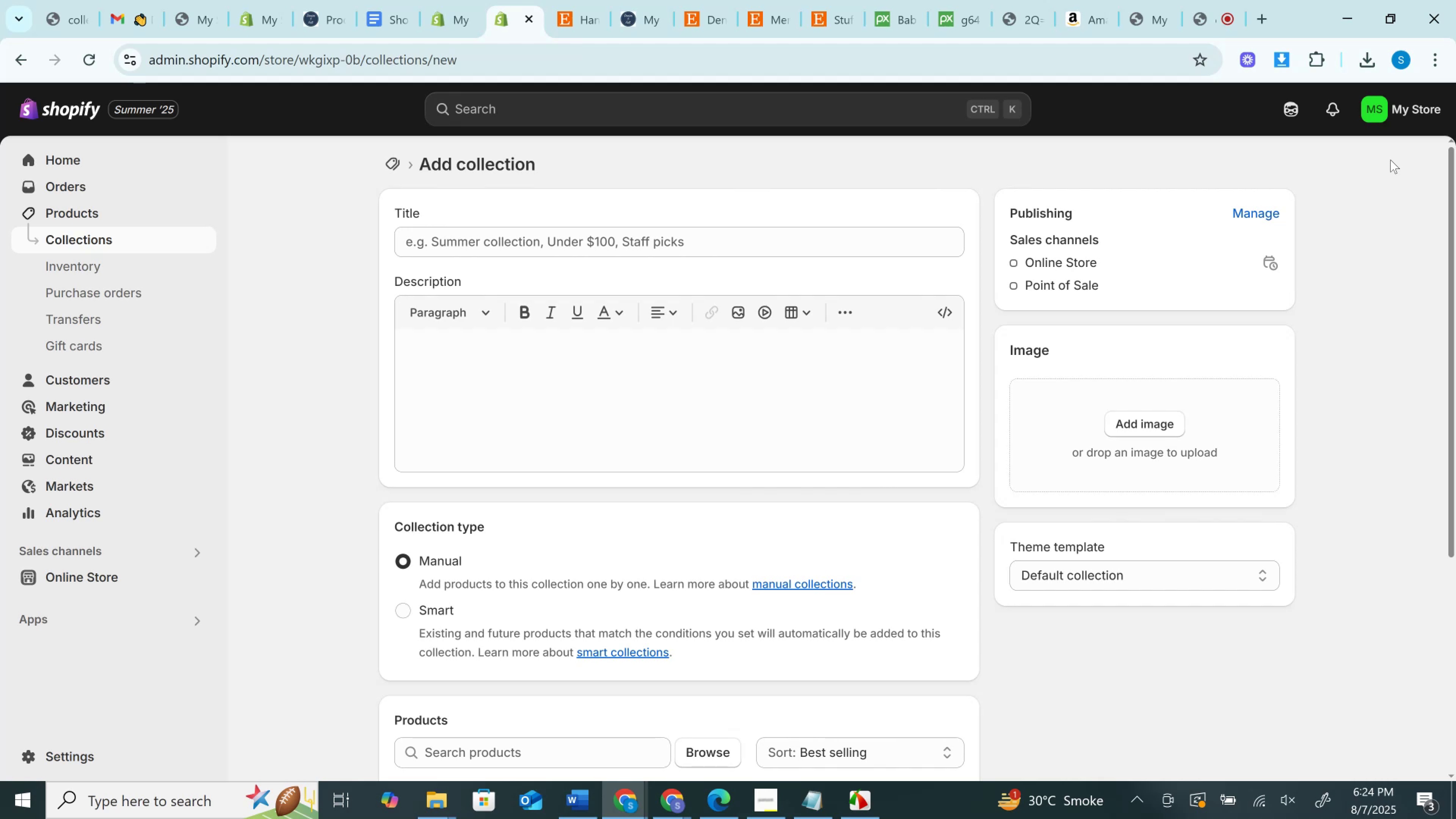 
wait(7.52)
 